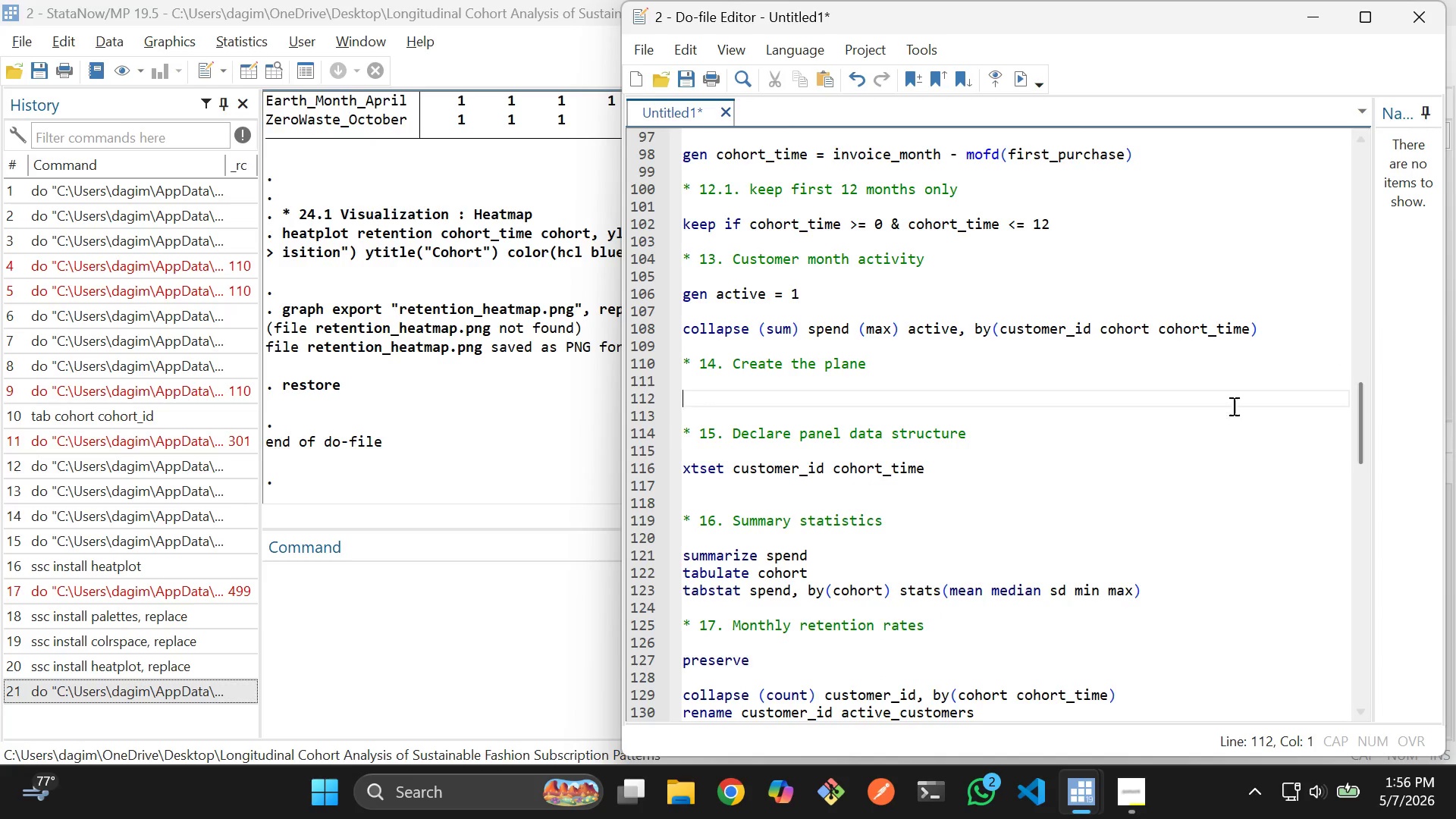 
left_click([962, 397])
 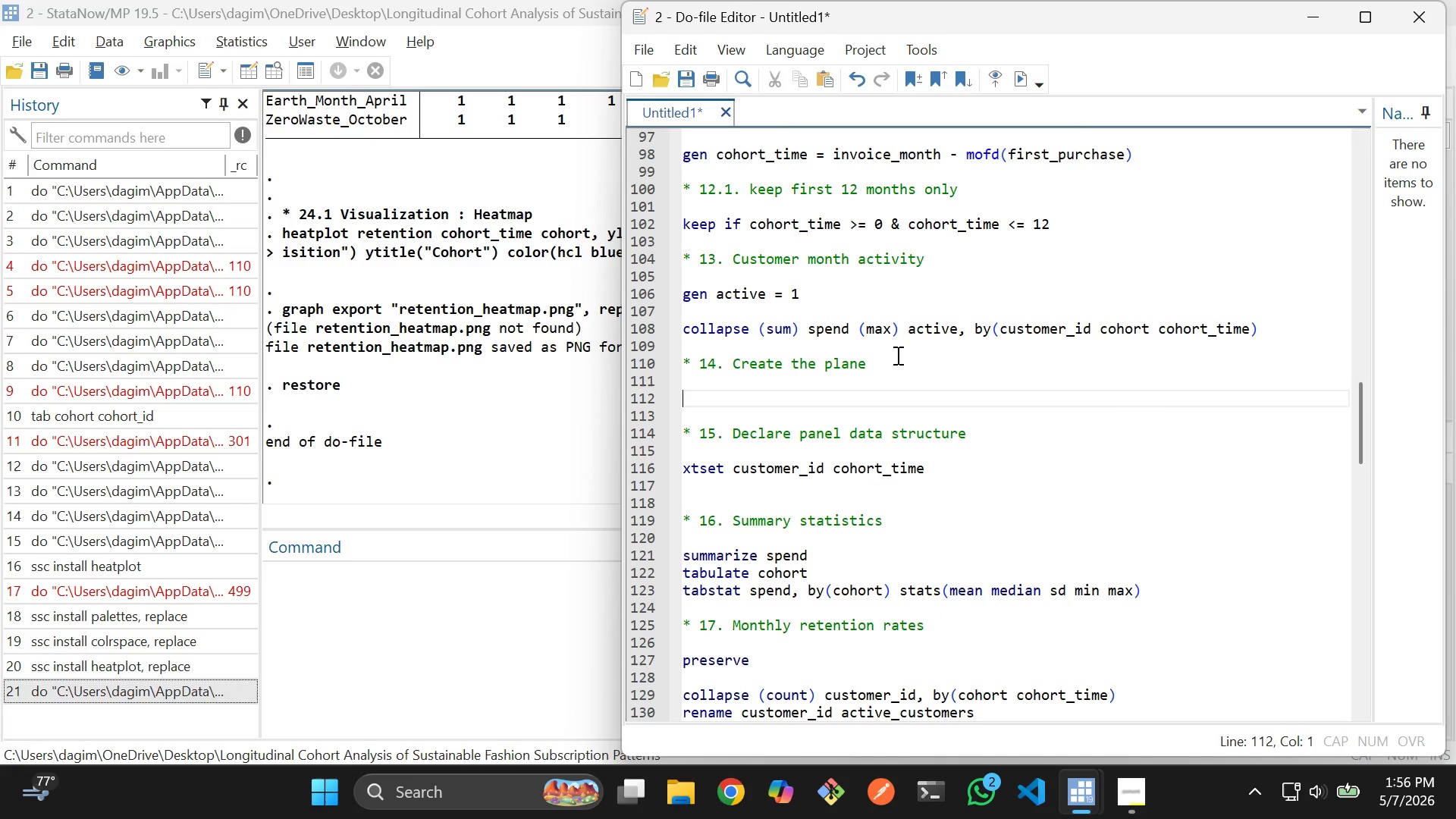 
key(Control+Z)
 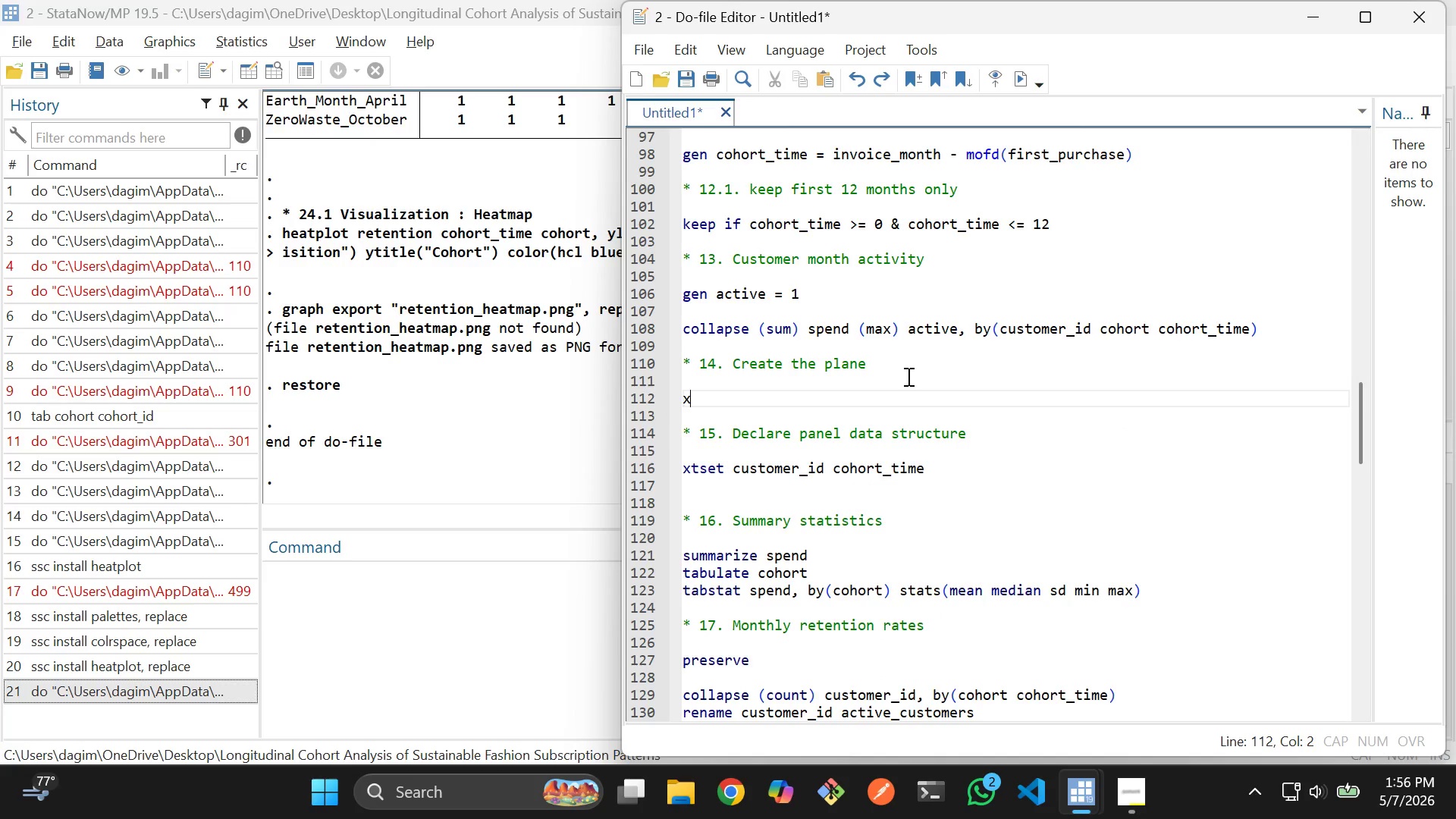 
key(Control+Z)
 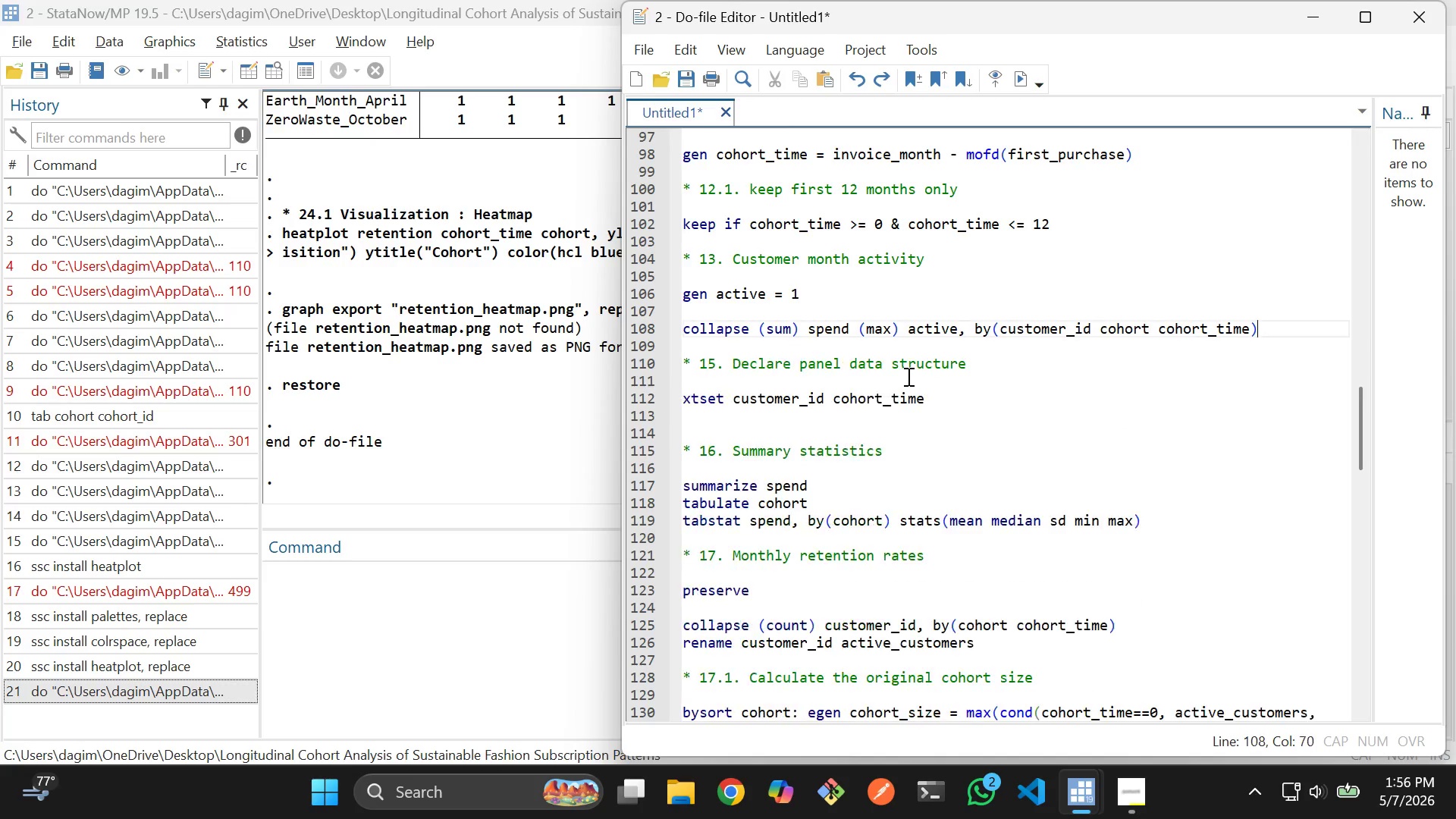 
key(Control+Z)
 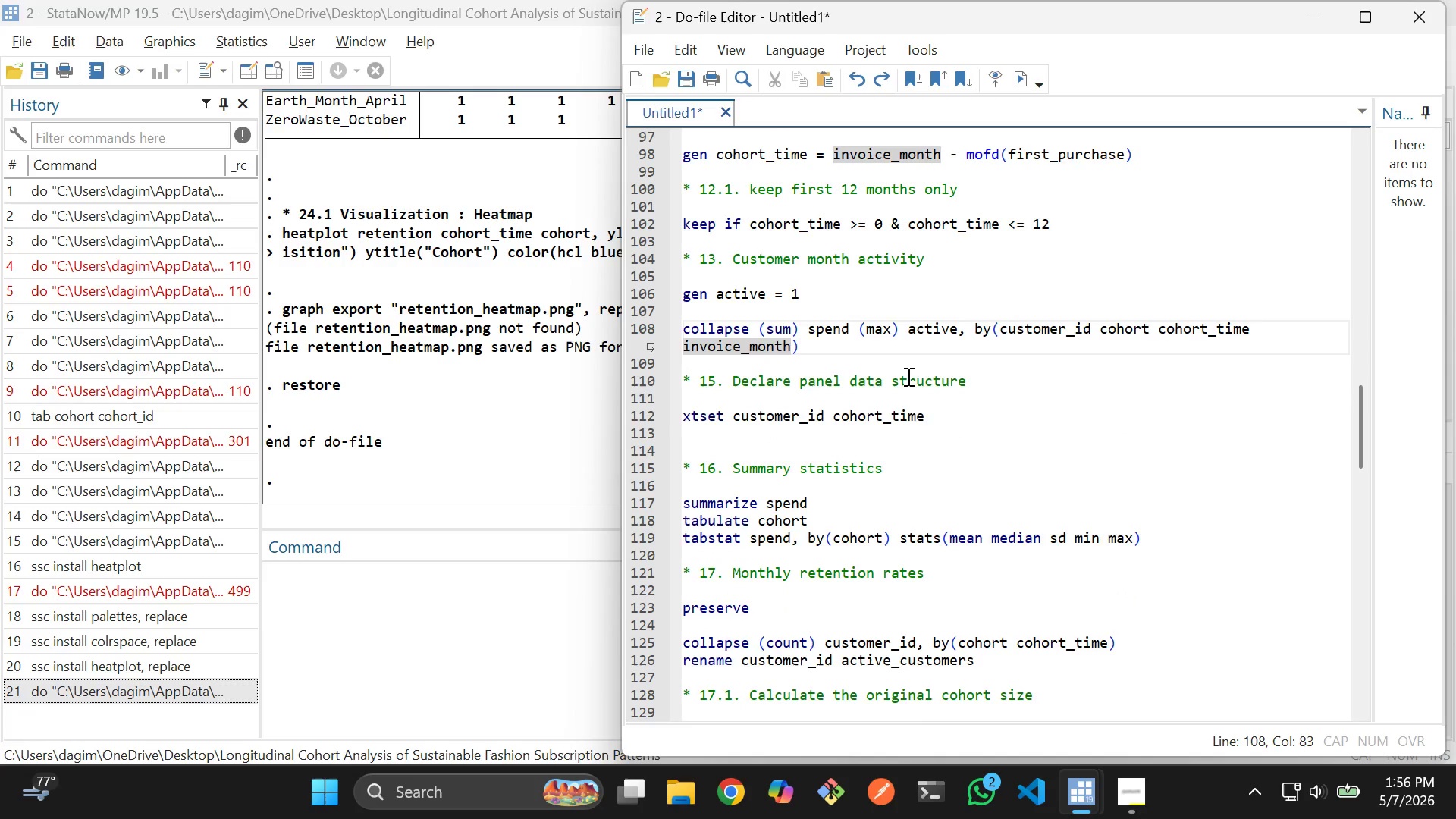 
key(Control+Z)
 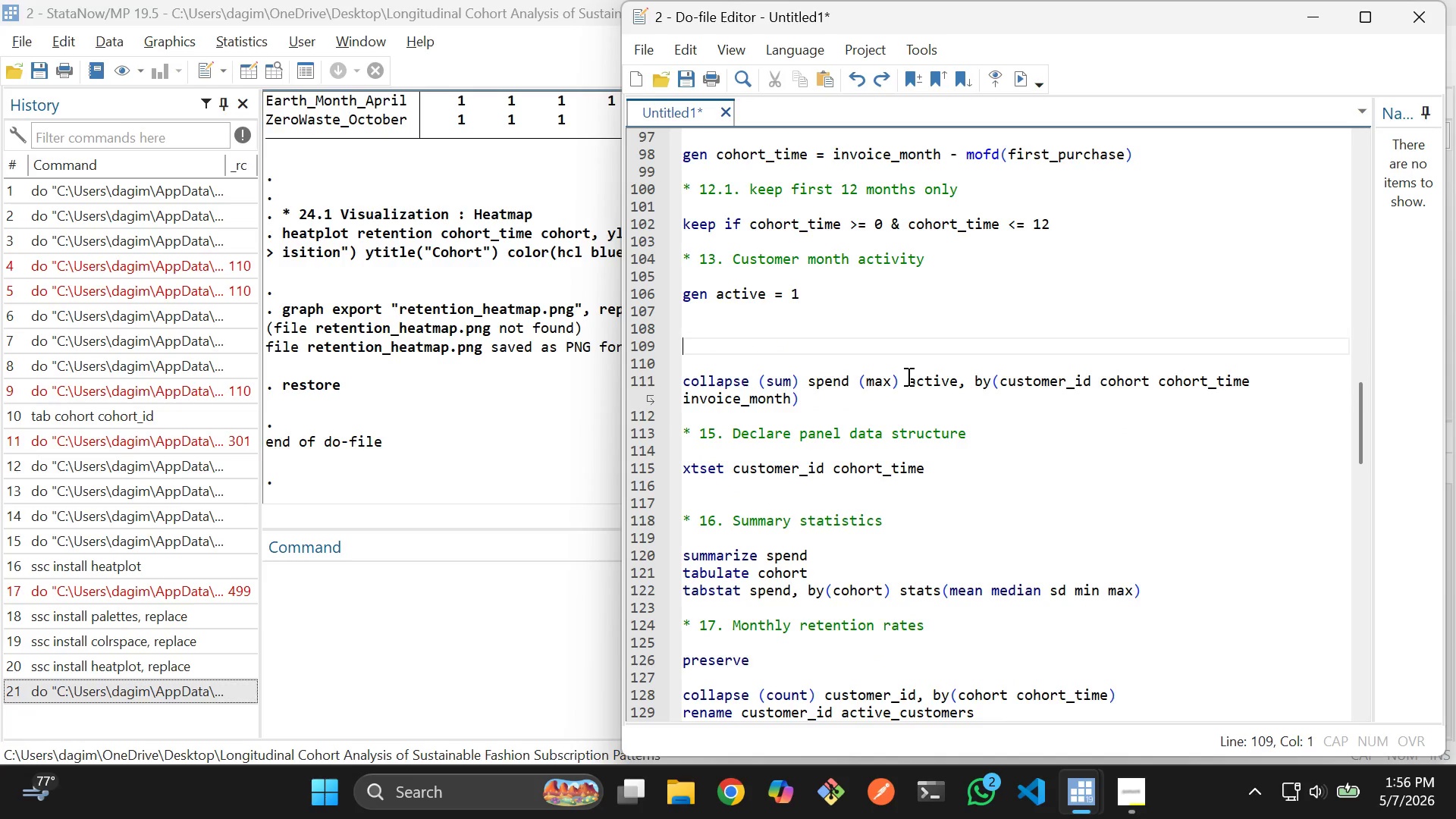 
key(Control+Z)
 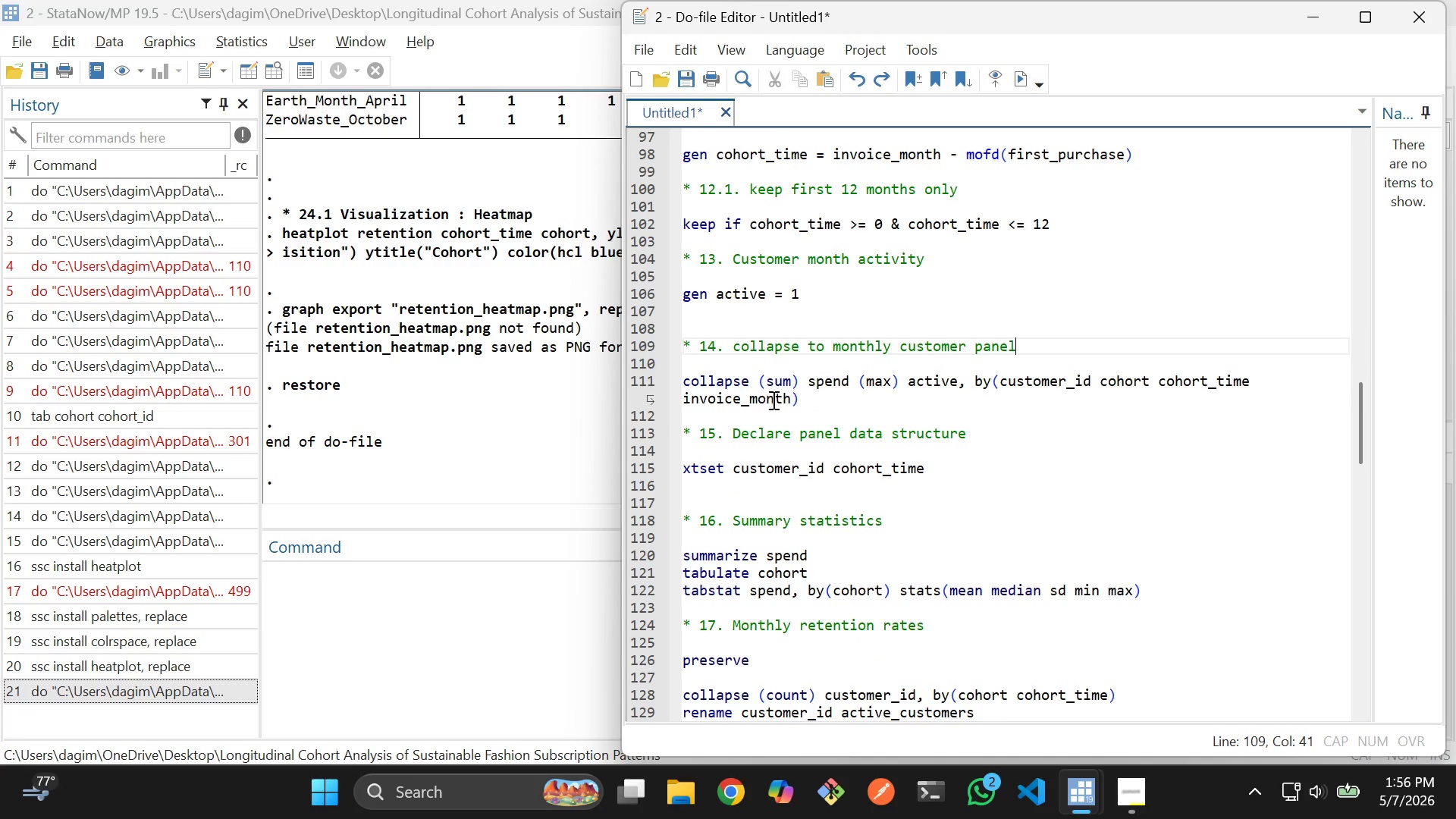 
left_click([792, 399])
 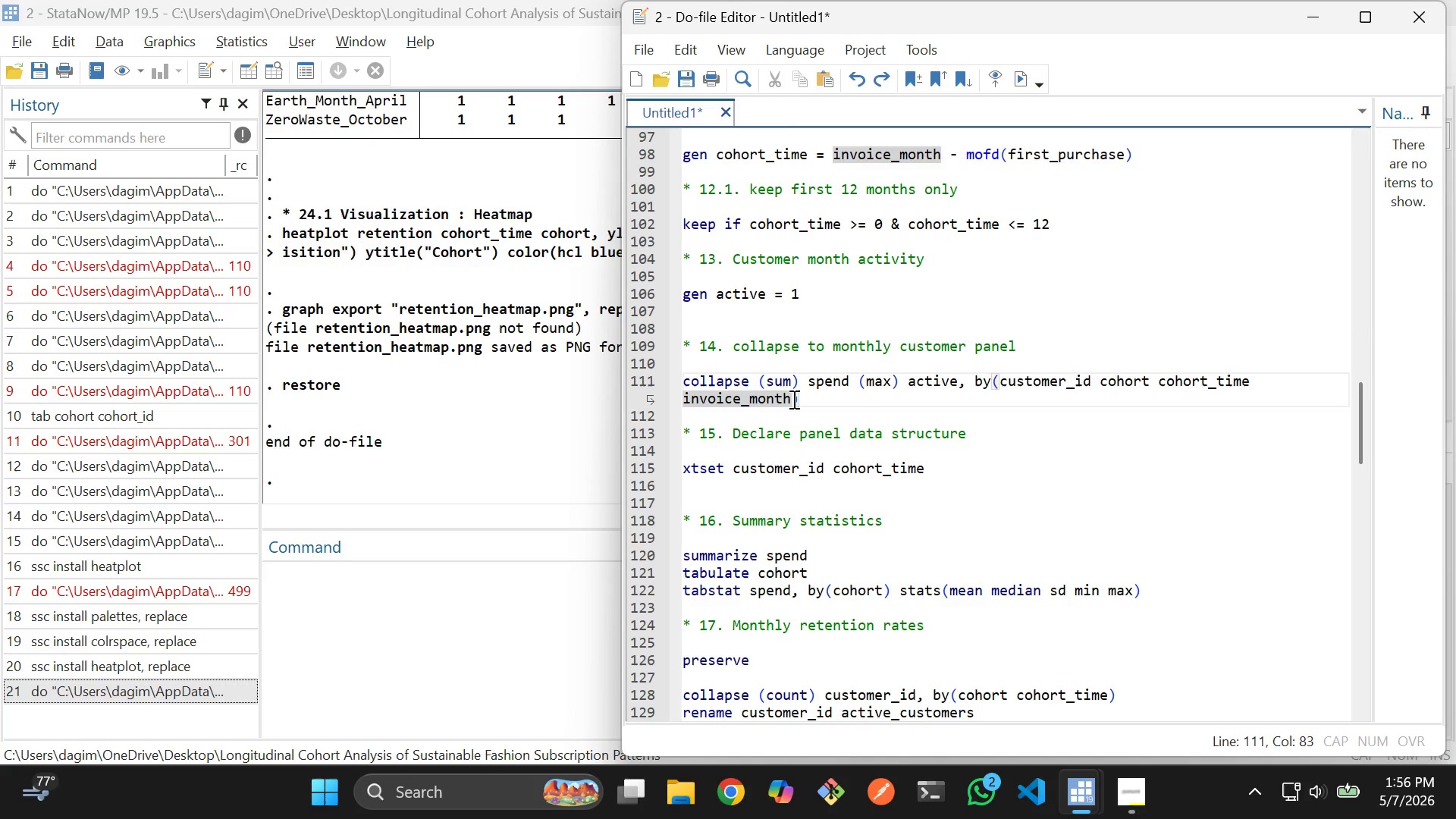 
key(Backspace)
 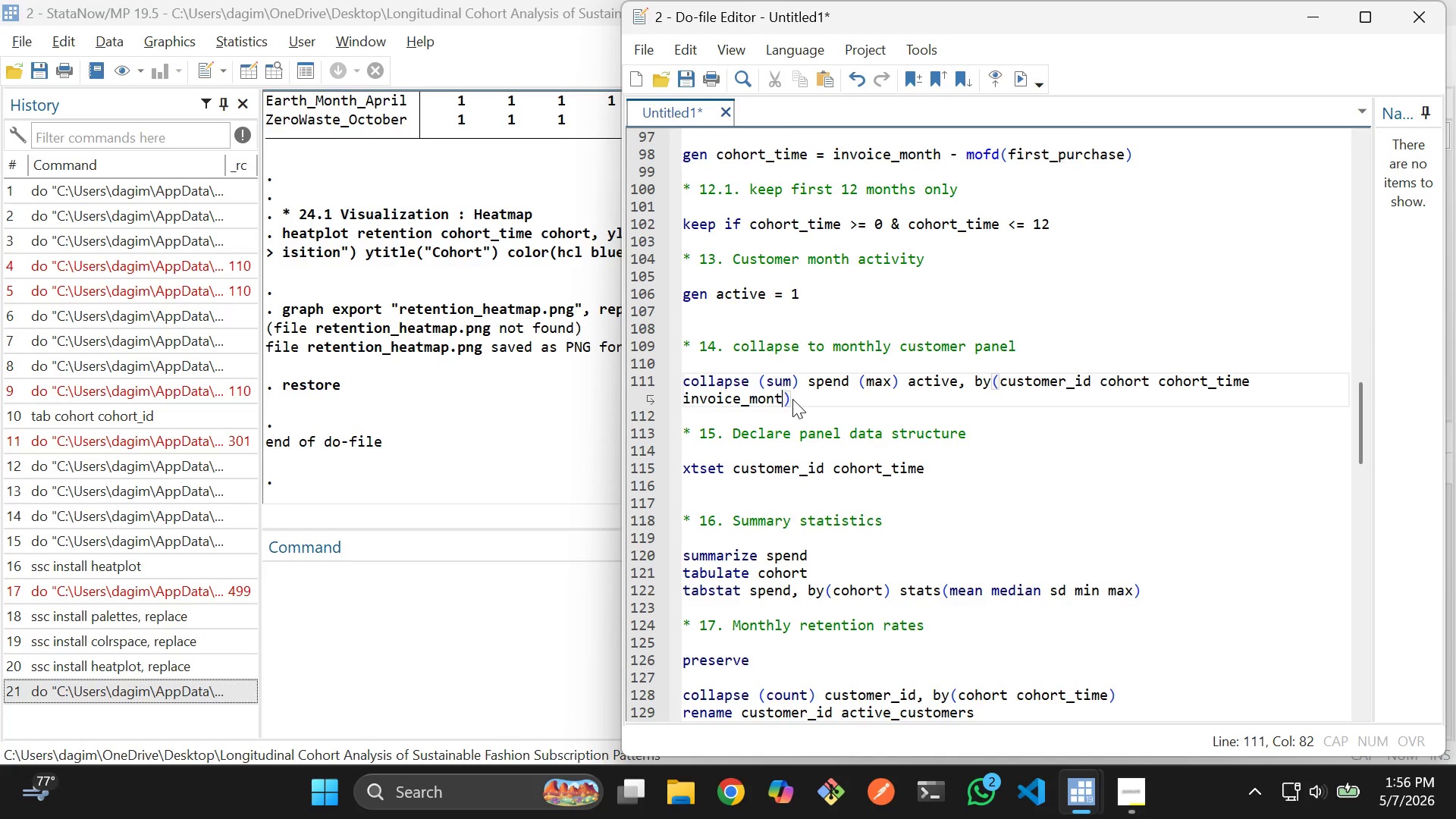 
key(Backspace)
 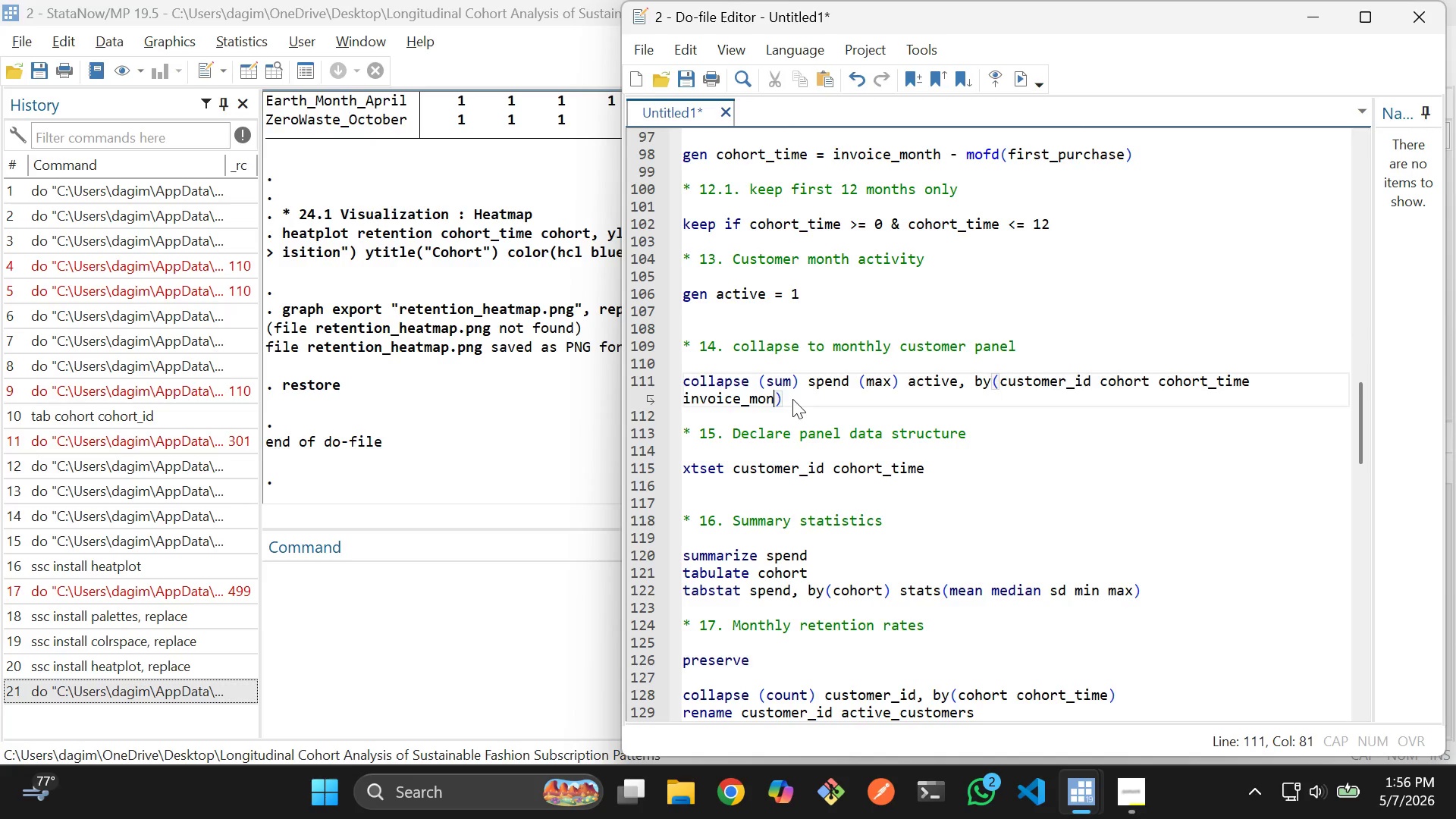 
key(Backspace)
 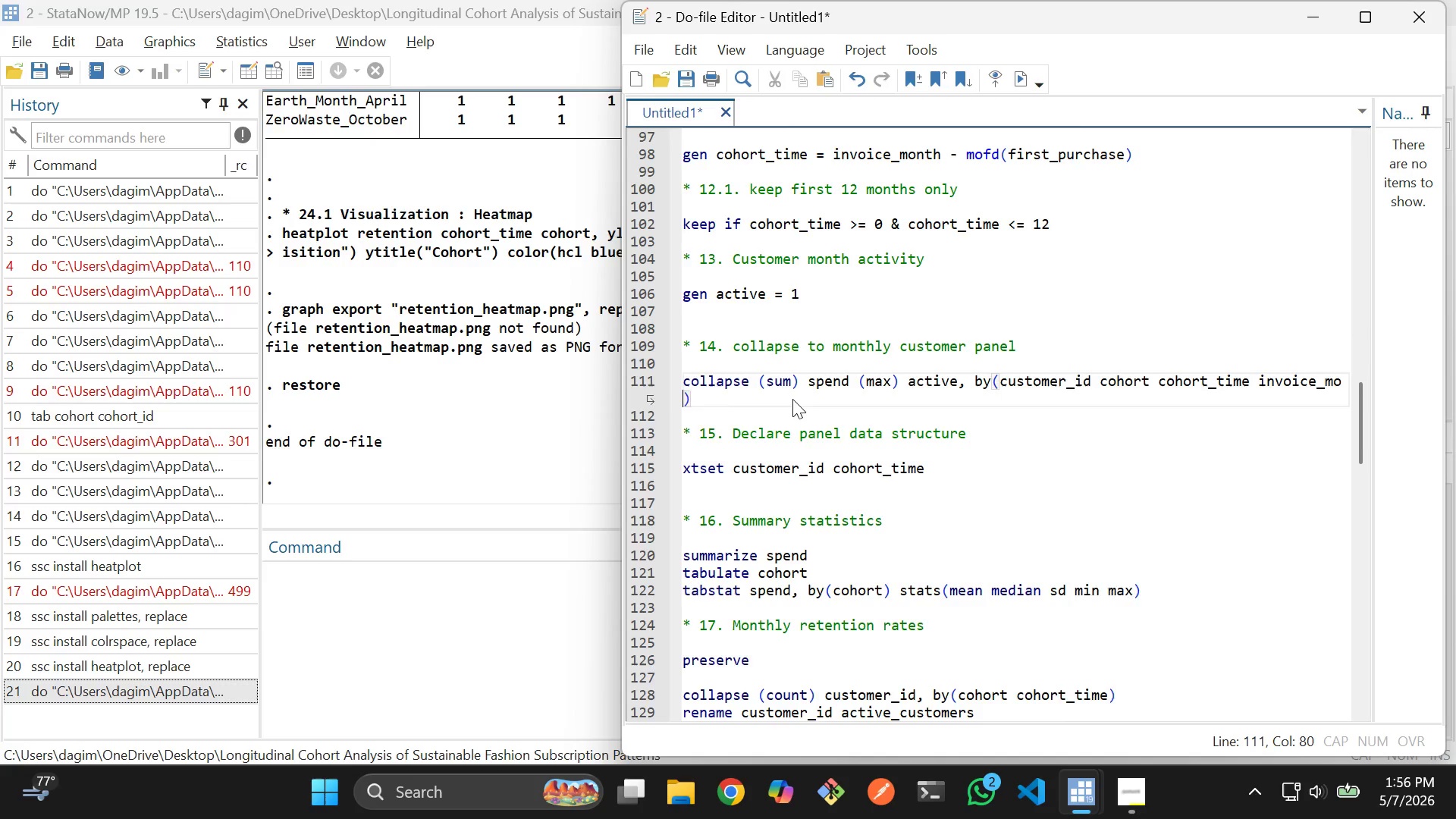 
key(Backspace)
 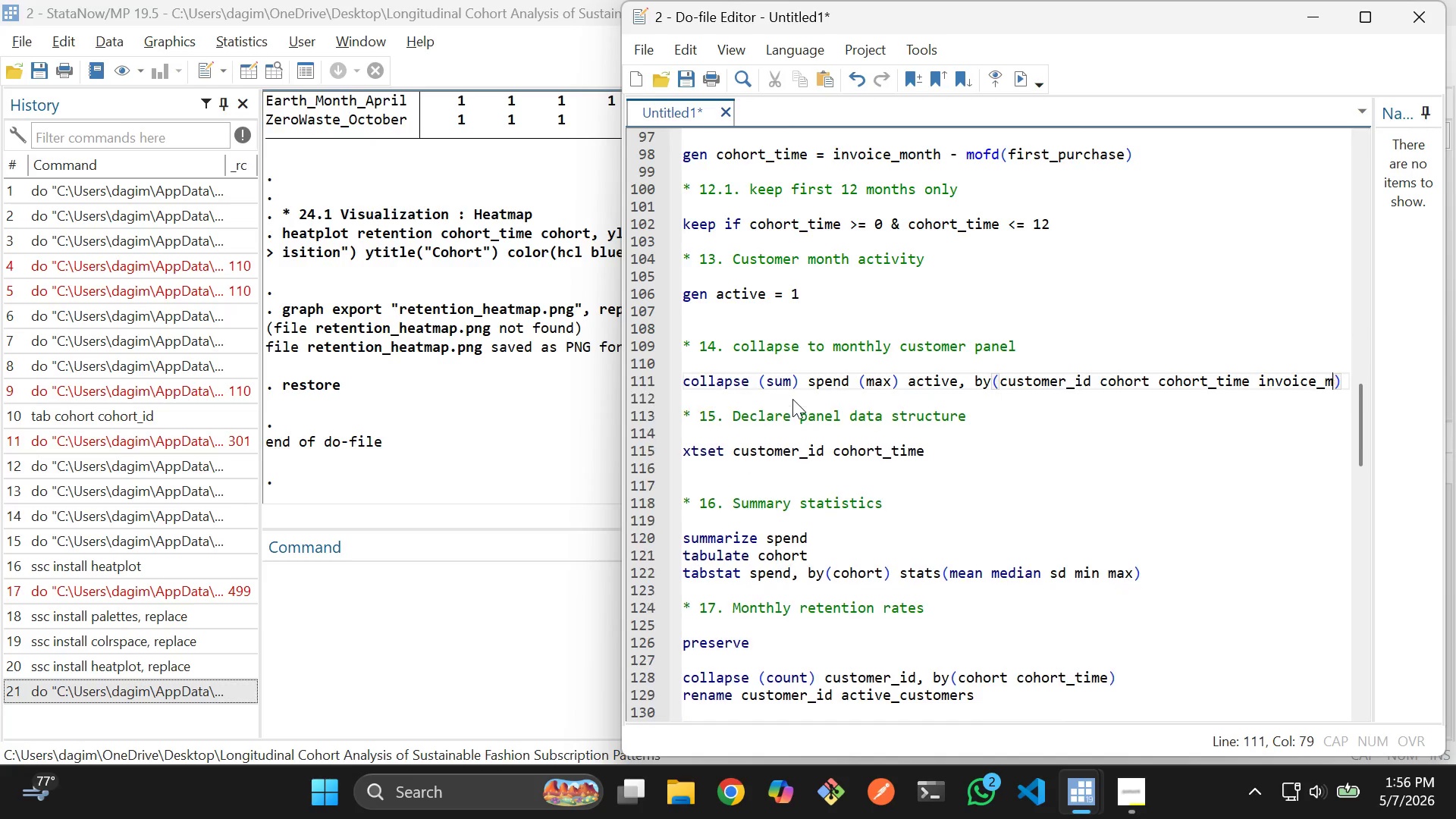 
key(Backspace)
 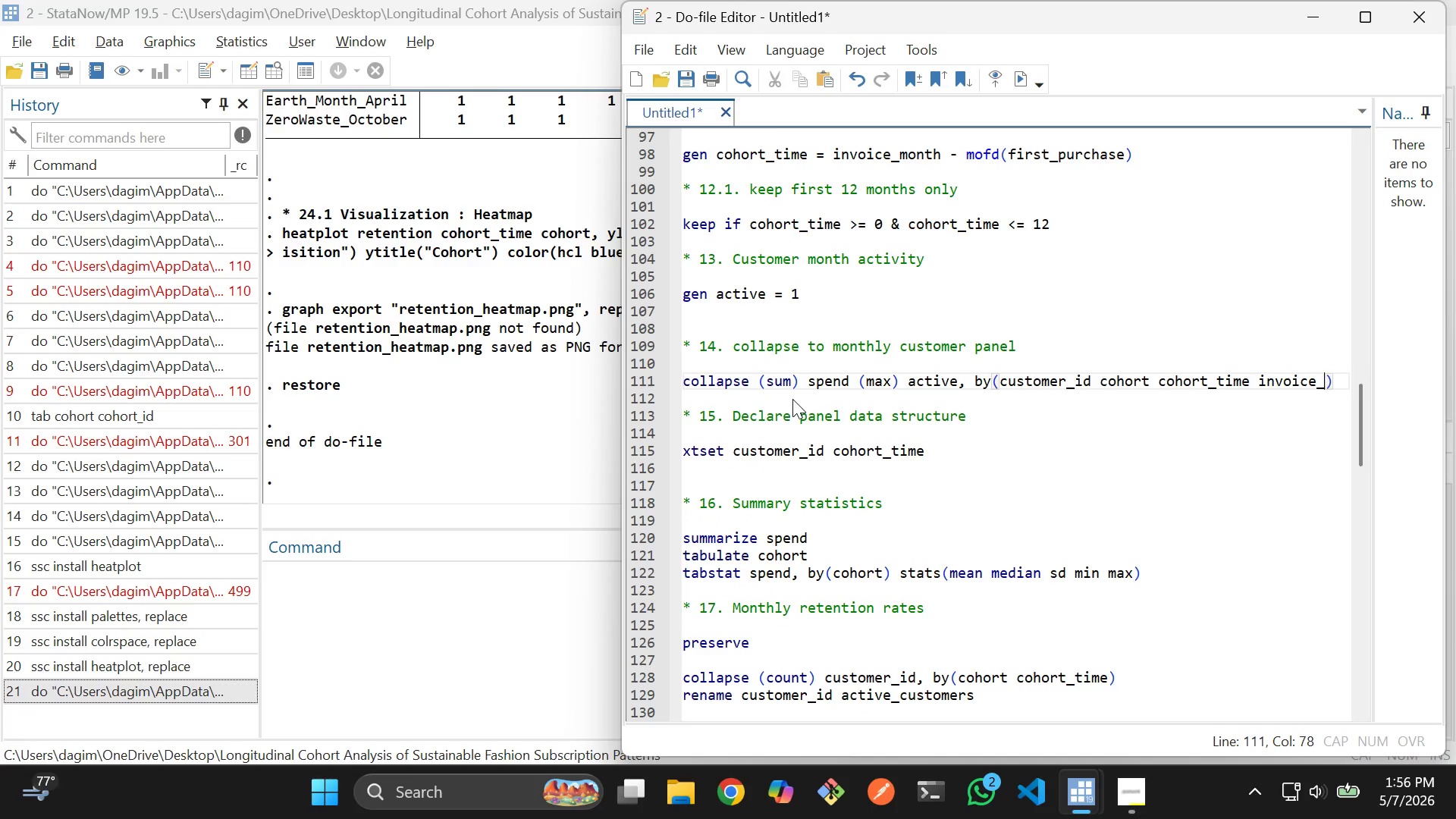 
key(Backspace)
 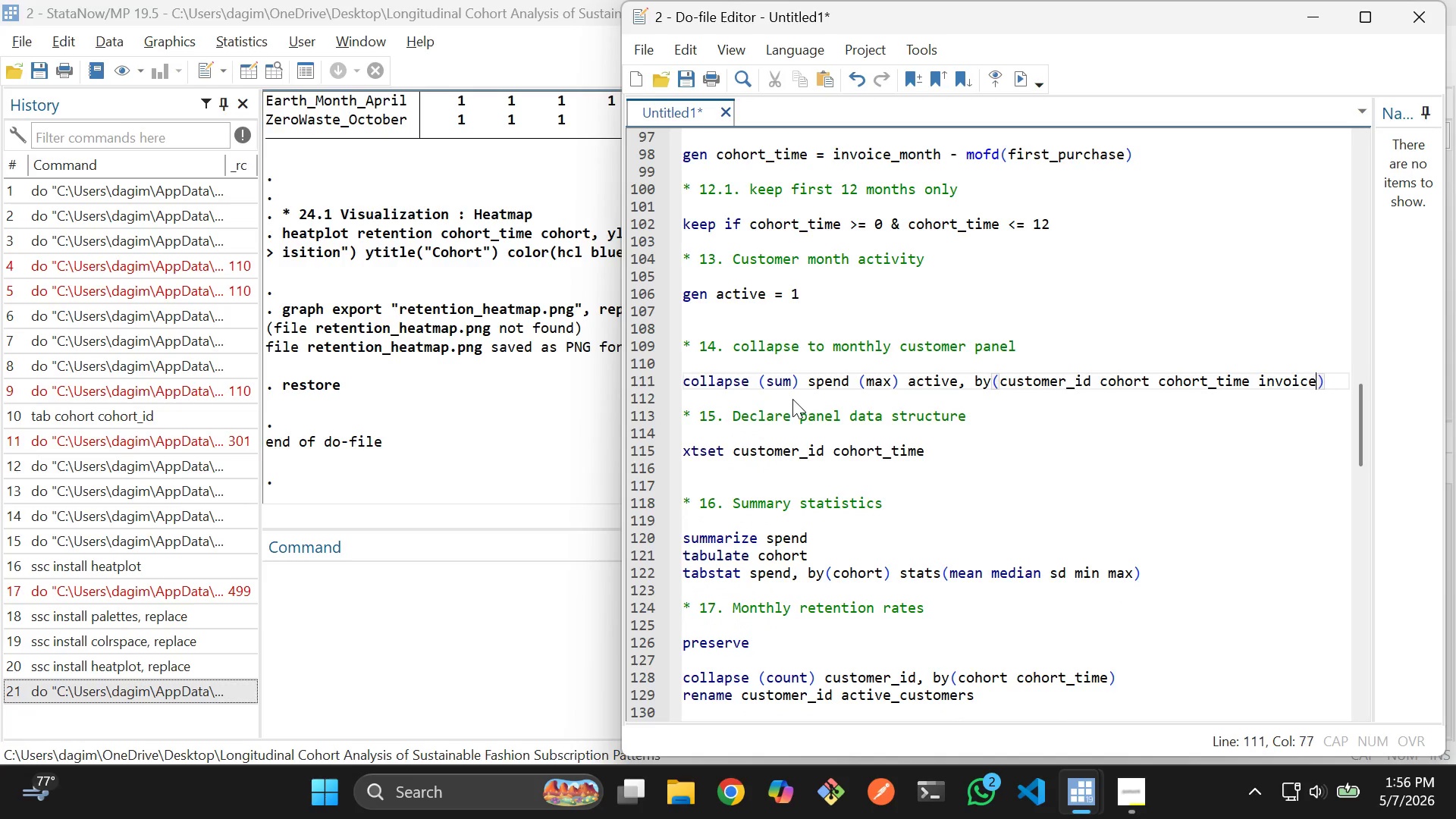 
key(Backspace)
 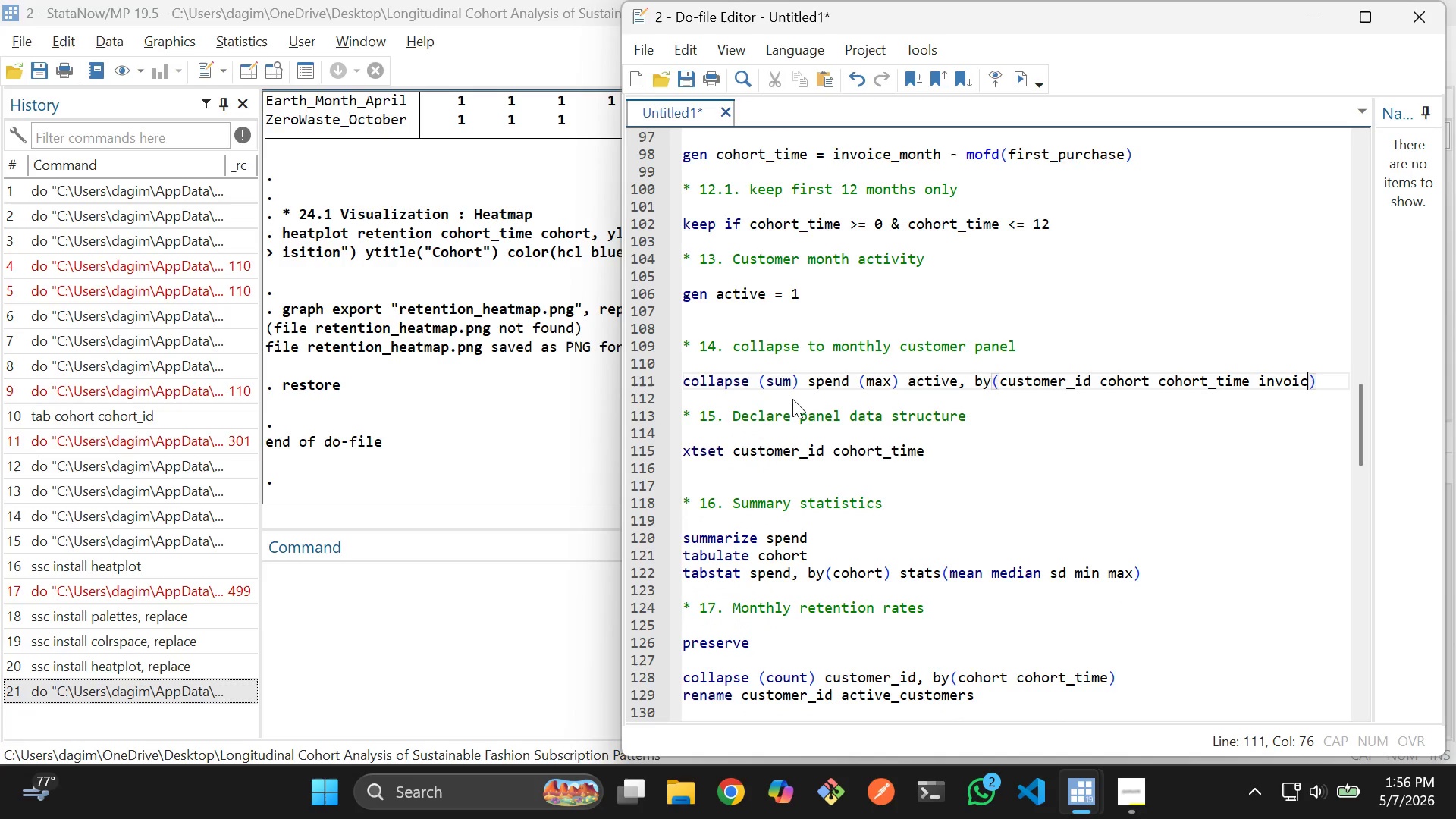 
key(Backspace)
 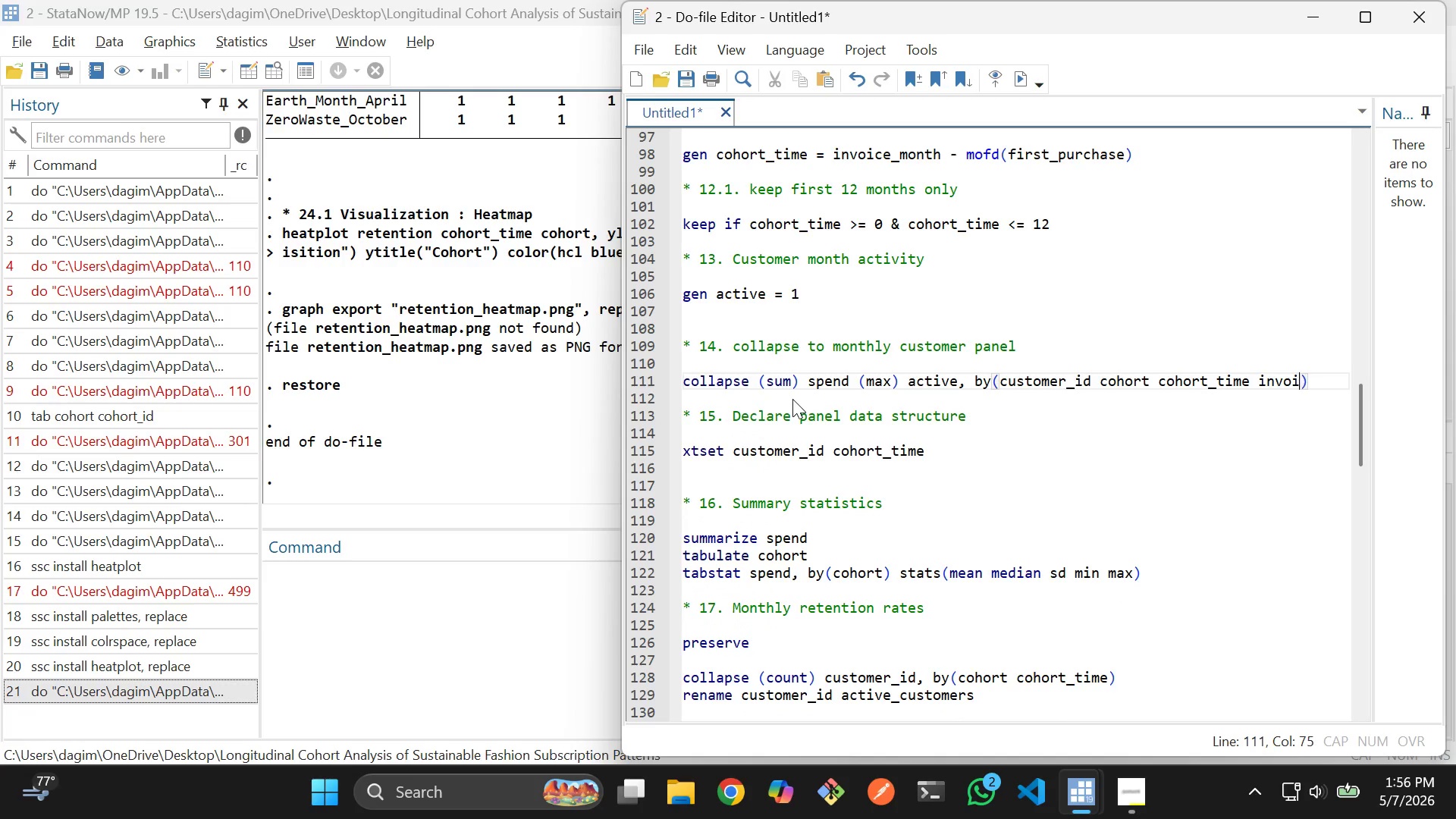 
key(Backspace)
 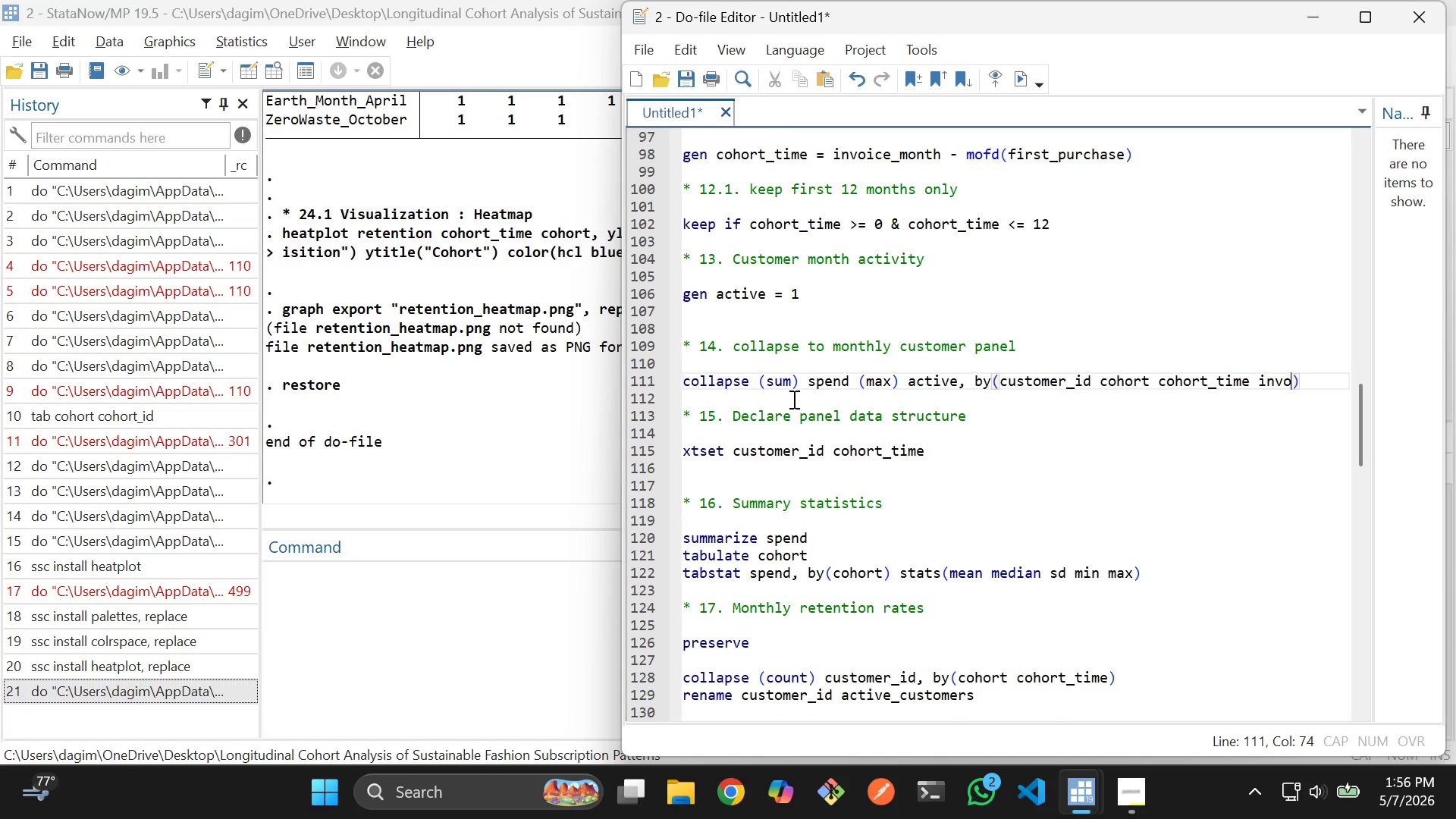 
key(Backspace)
 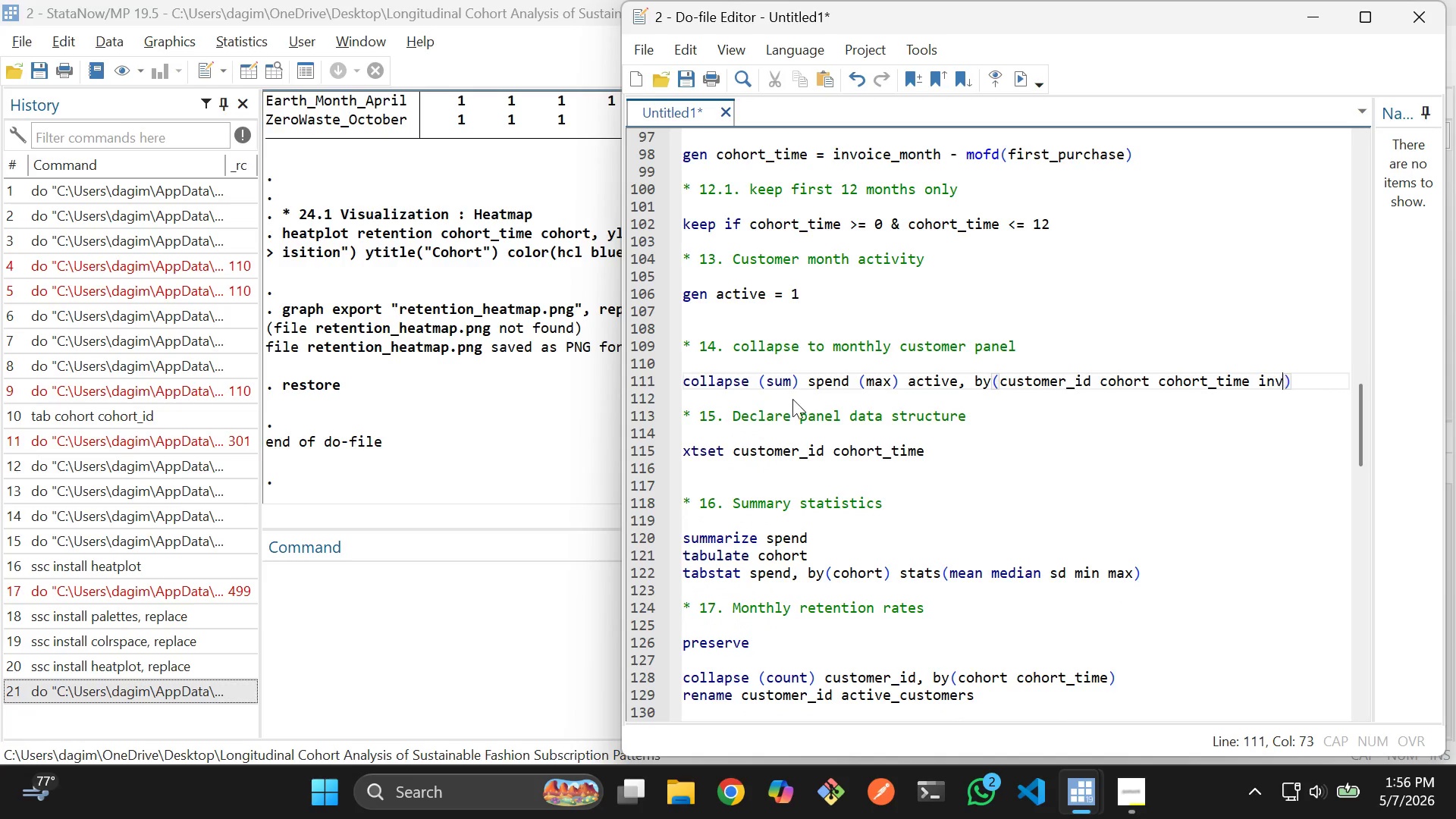 
key(Backspace)
 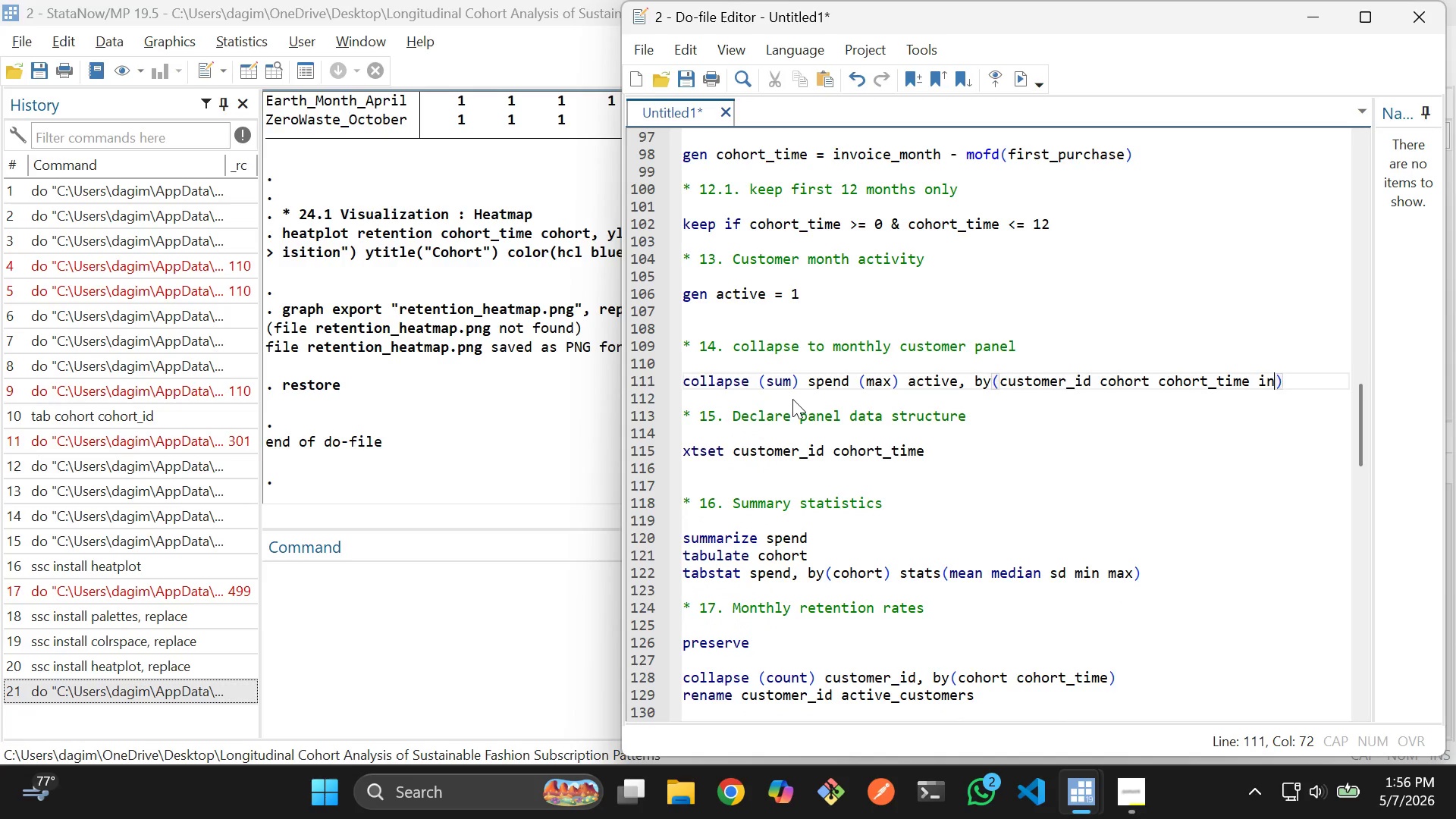 
key(Backspace)
 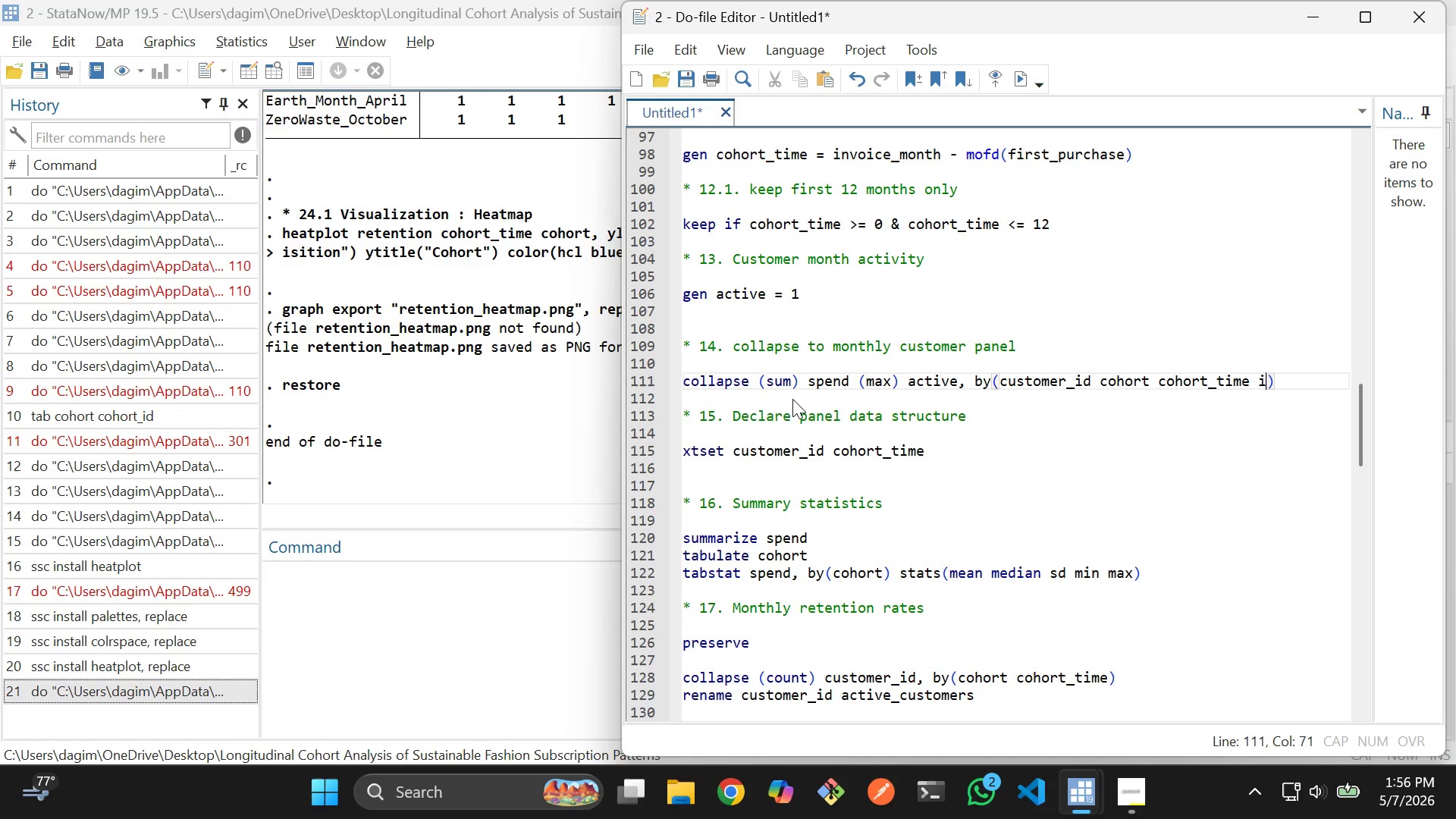 
key(Backspace)
 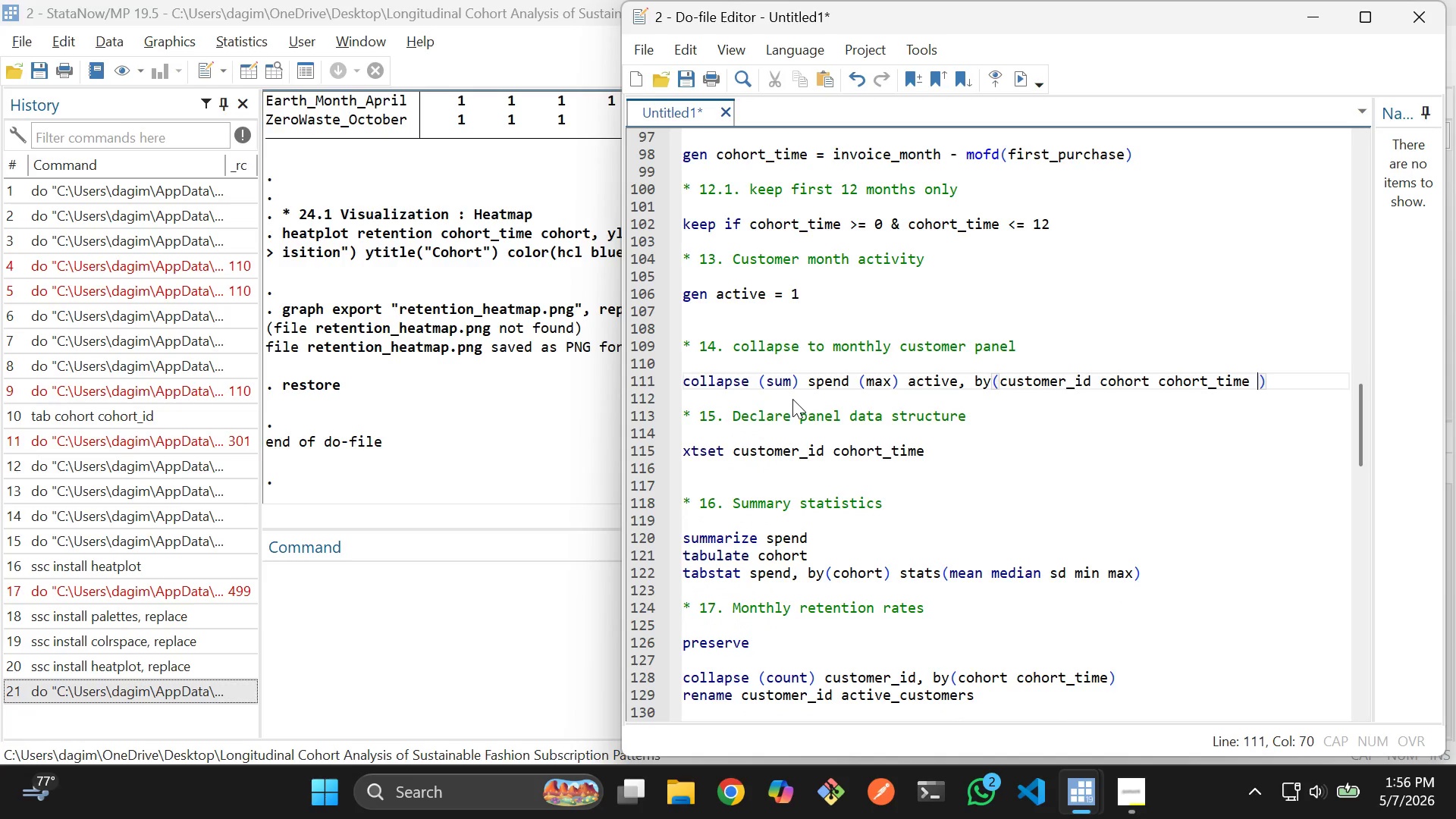 
key(Backspace)
 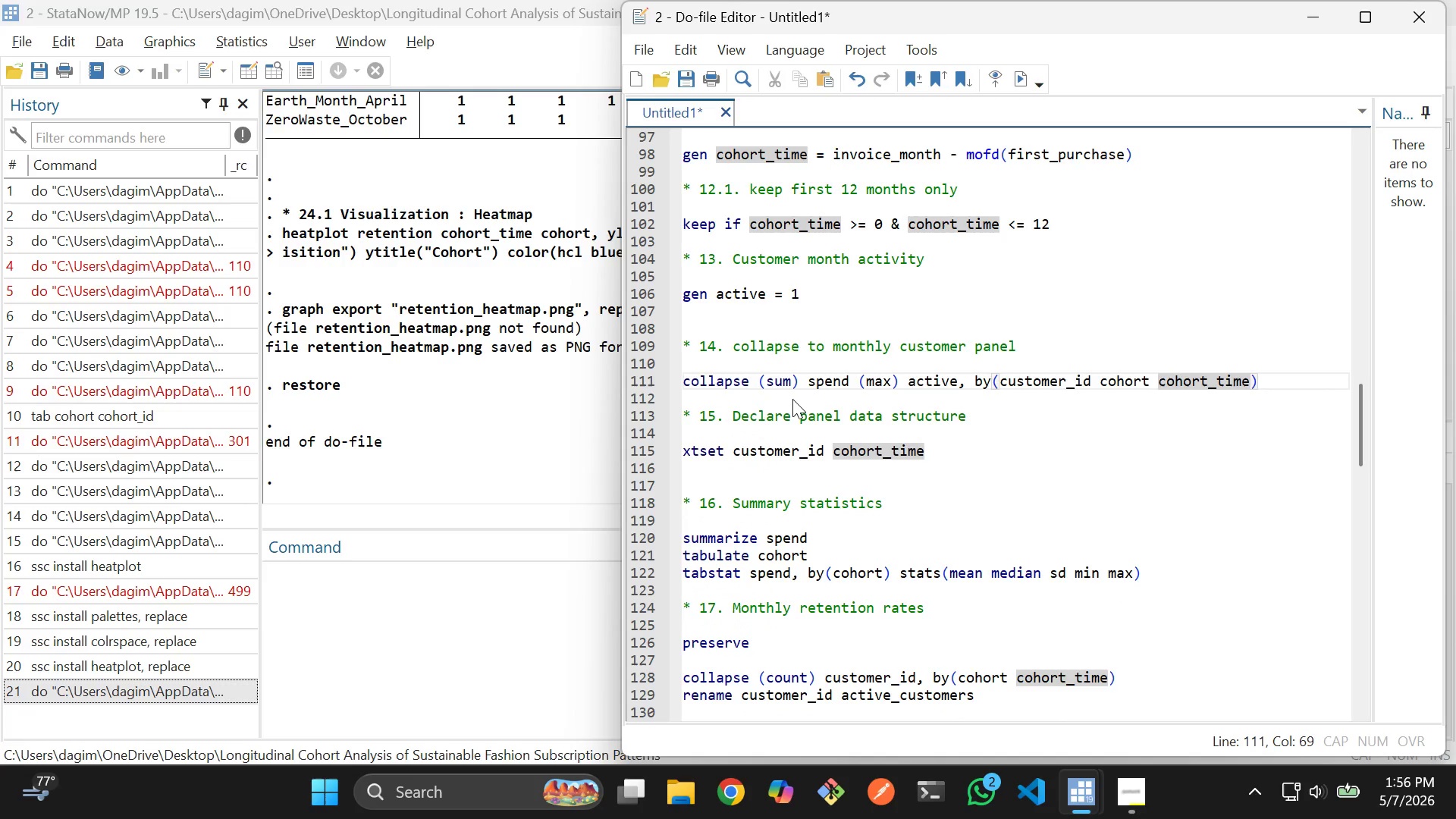 
key(Control+Y)
 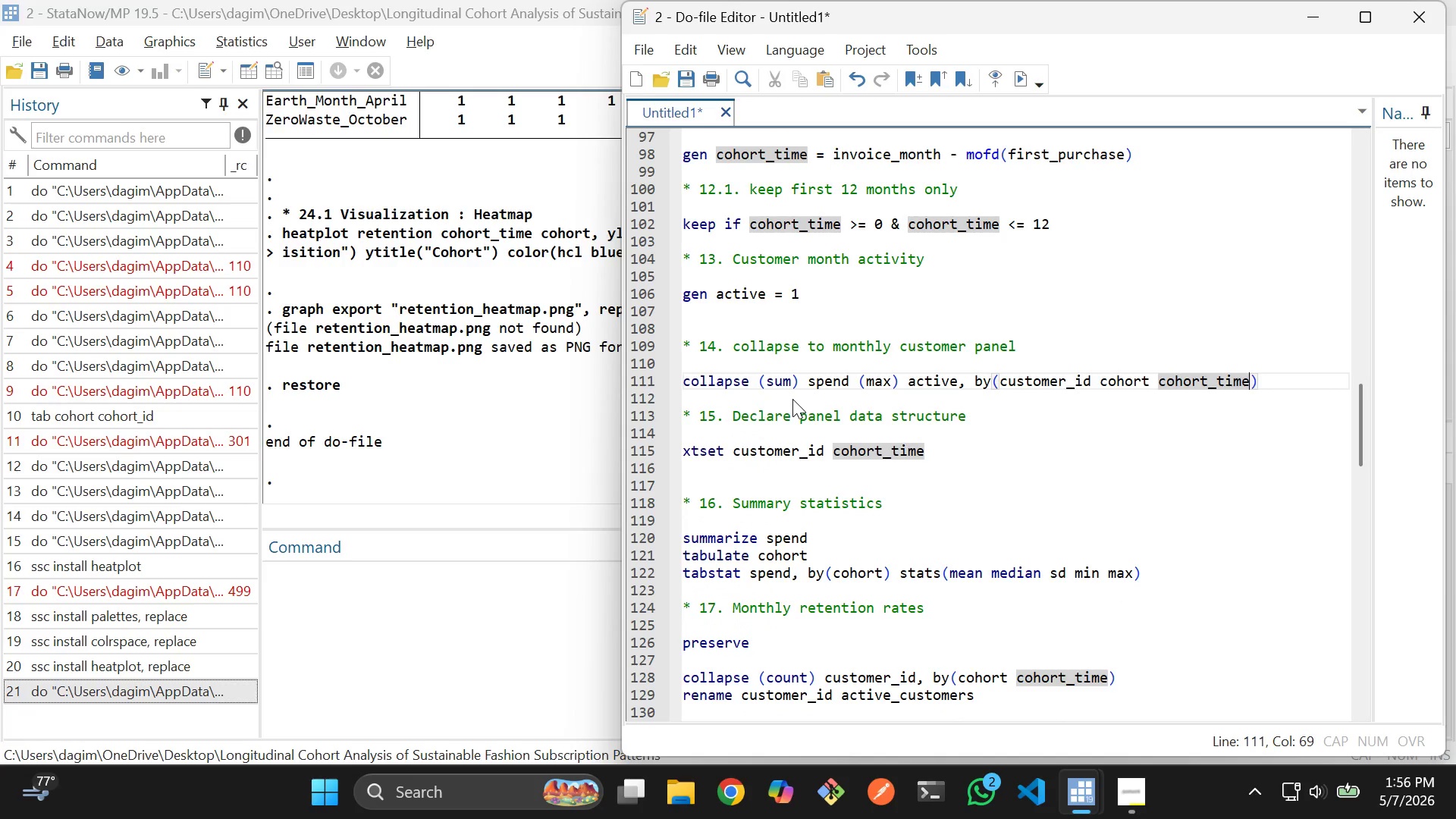 
key(Control+Y)
 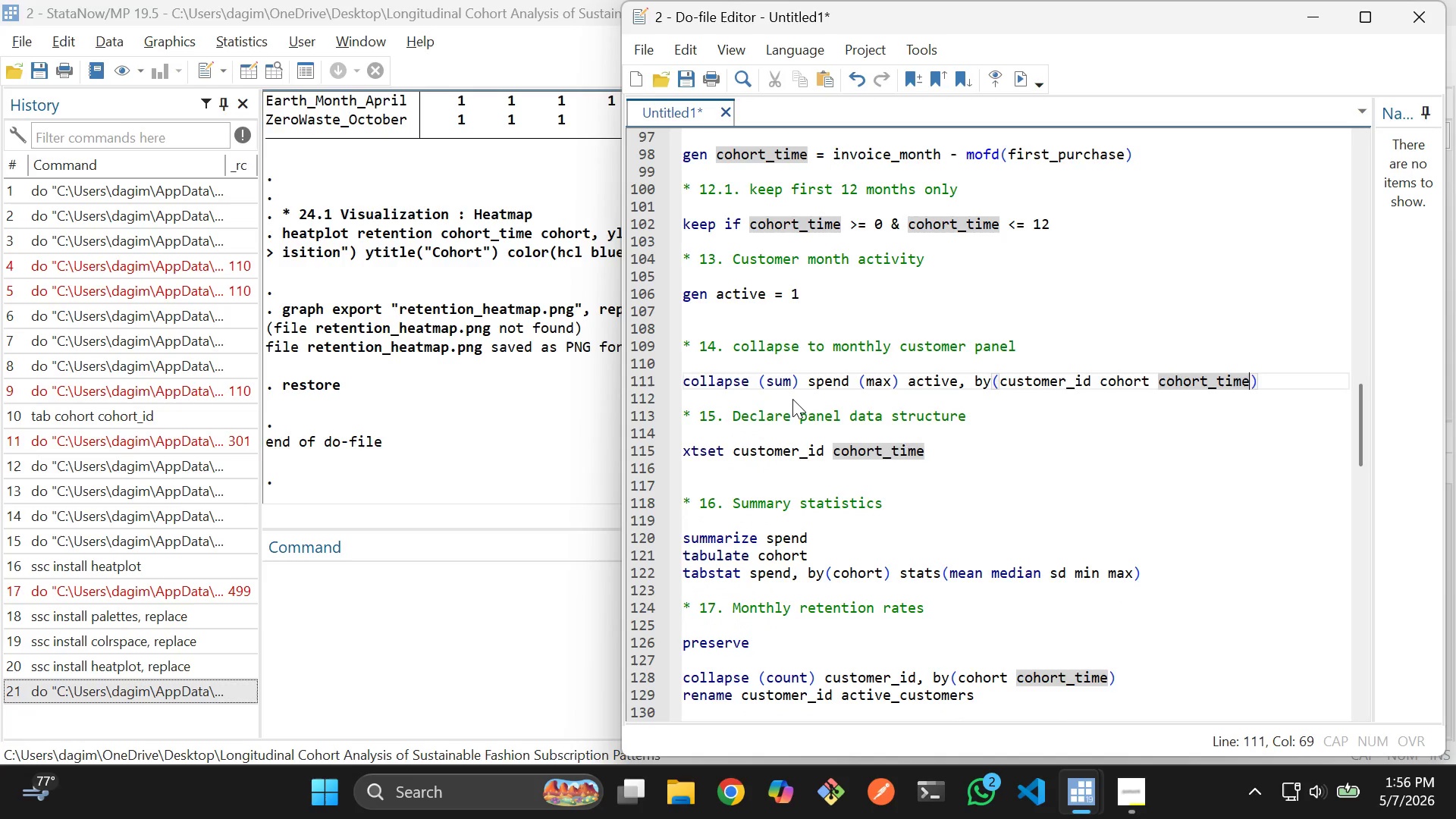 
key(Control+Y)
 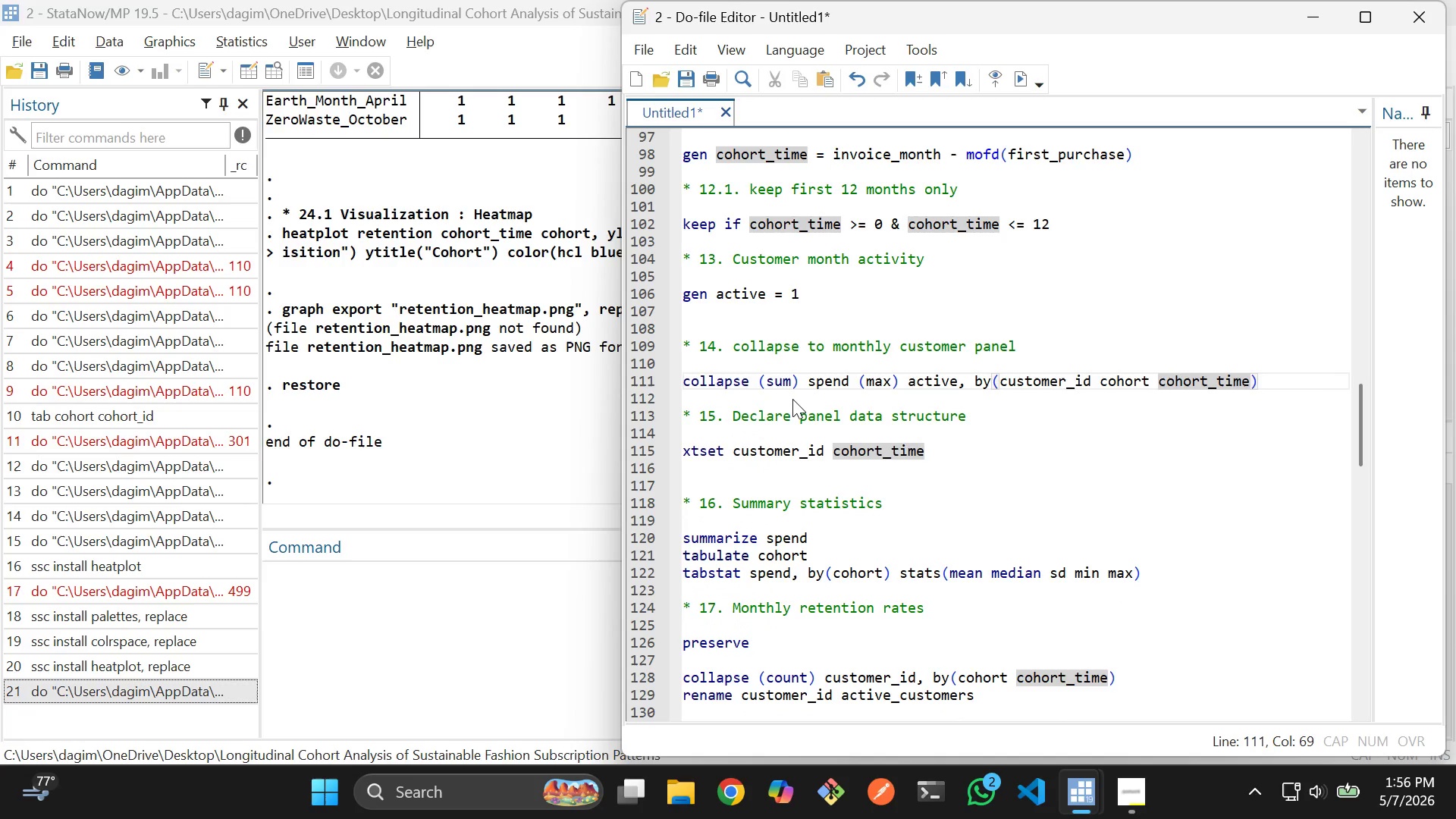 
key(Control+ControlLeft)
 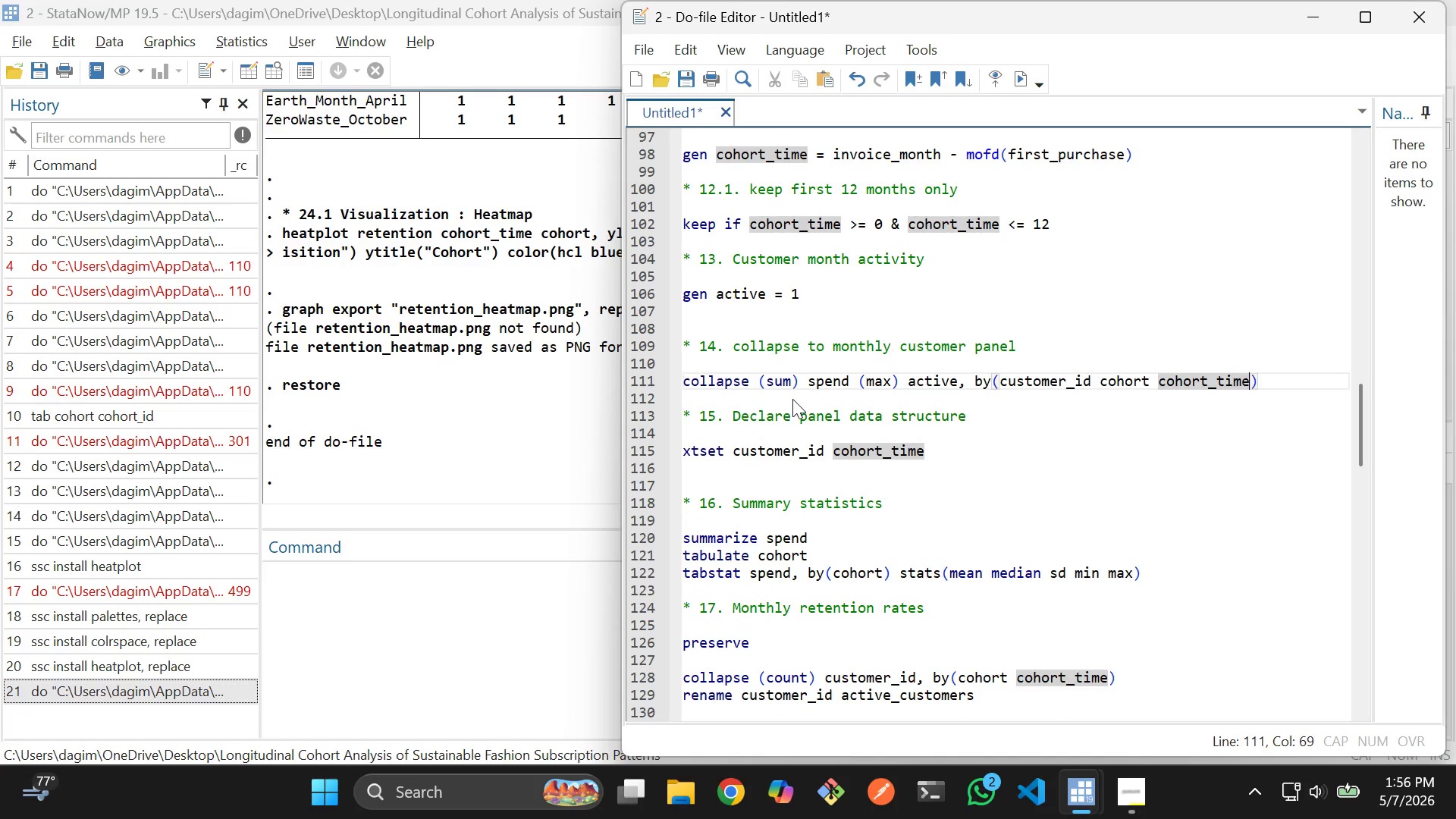 
key(Control+Z)
 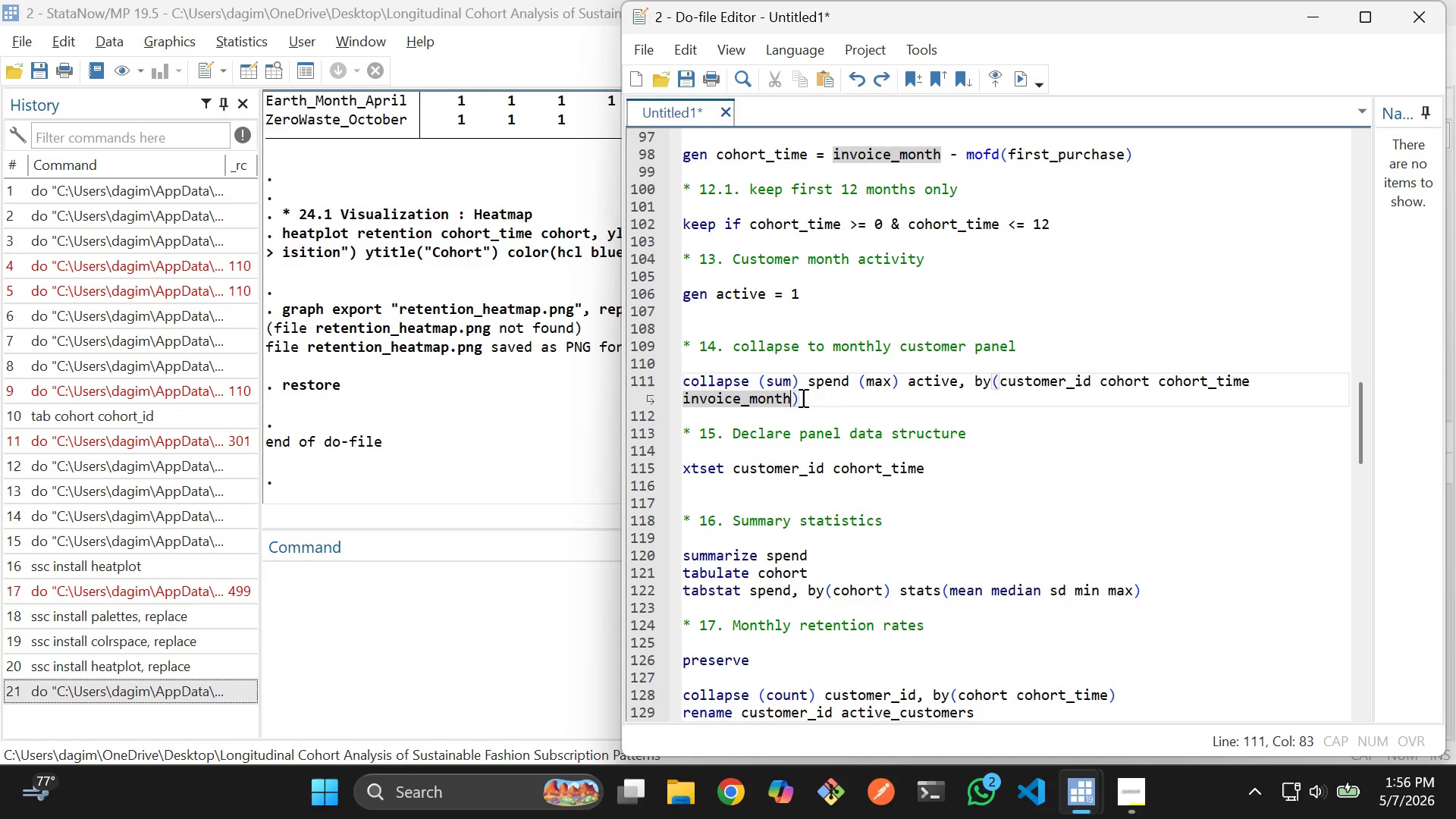 
left_click([837, 397])
 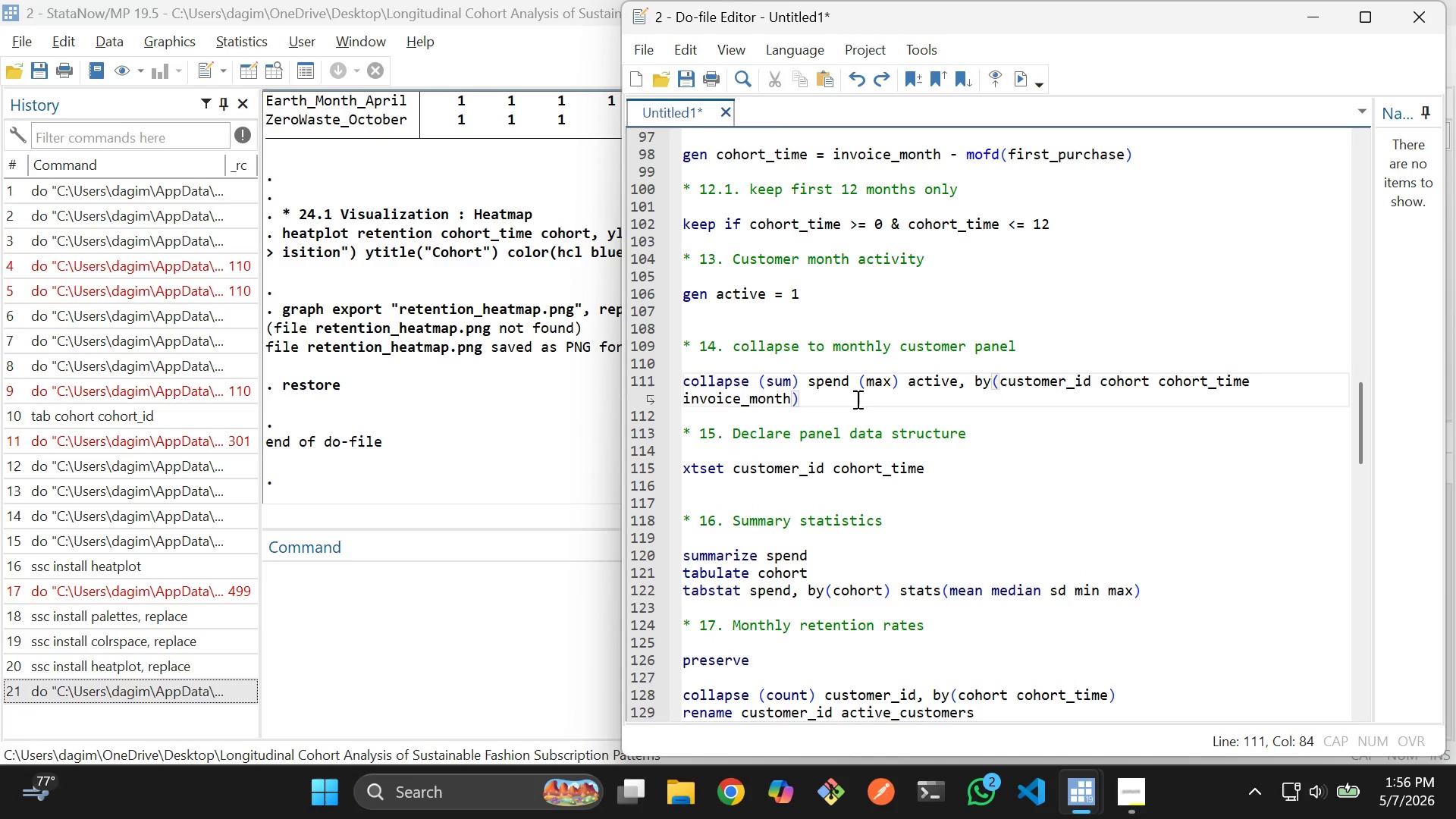 
left_click([864, 398])
 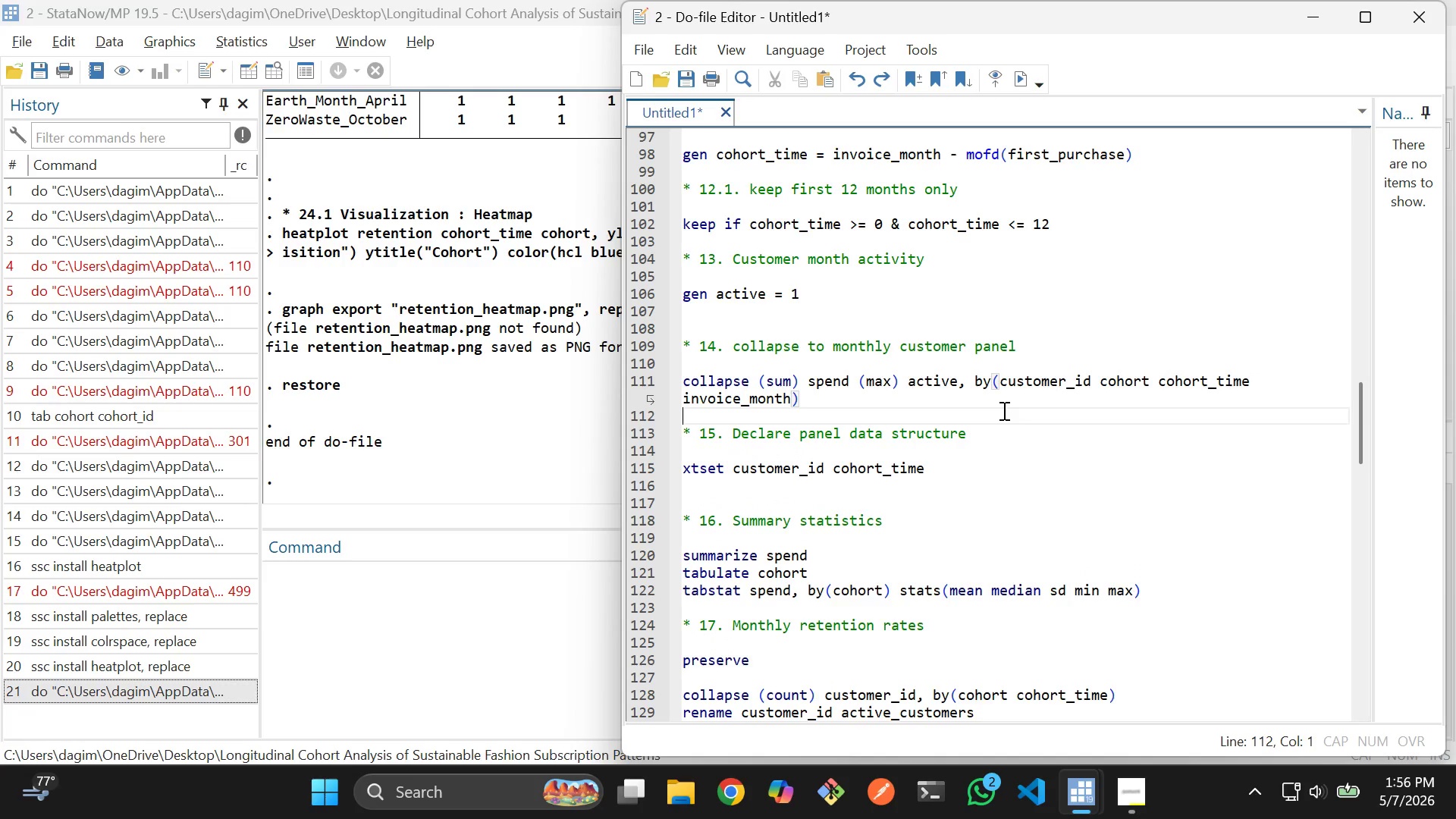 
double_click([1006, 435])
 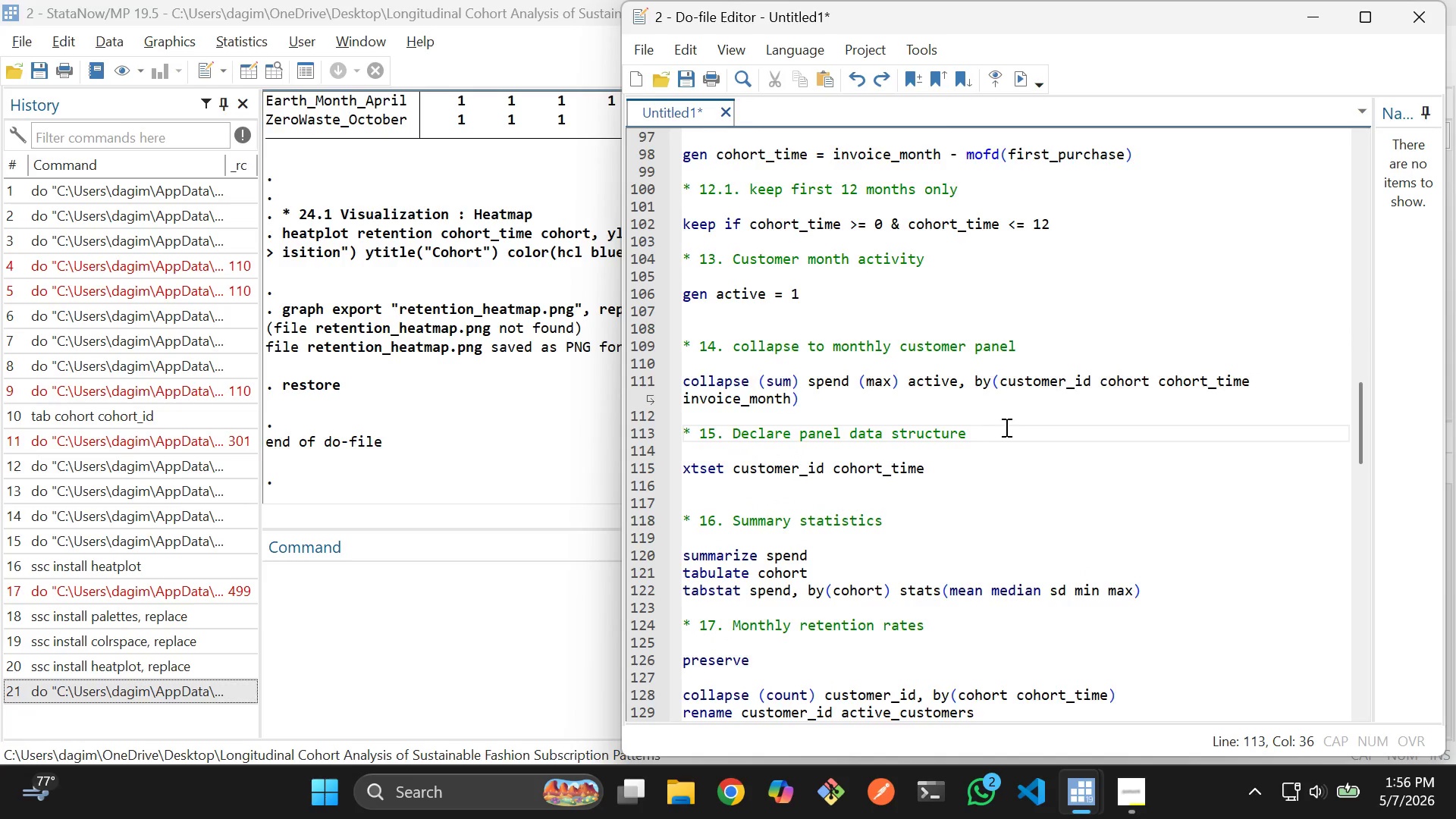 
scroll: coordinate [1005, 427], scroll_direction: down, amount: 1.0
 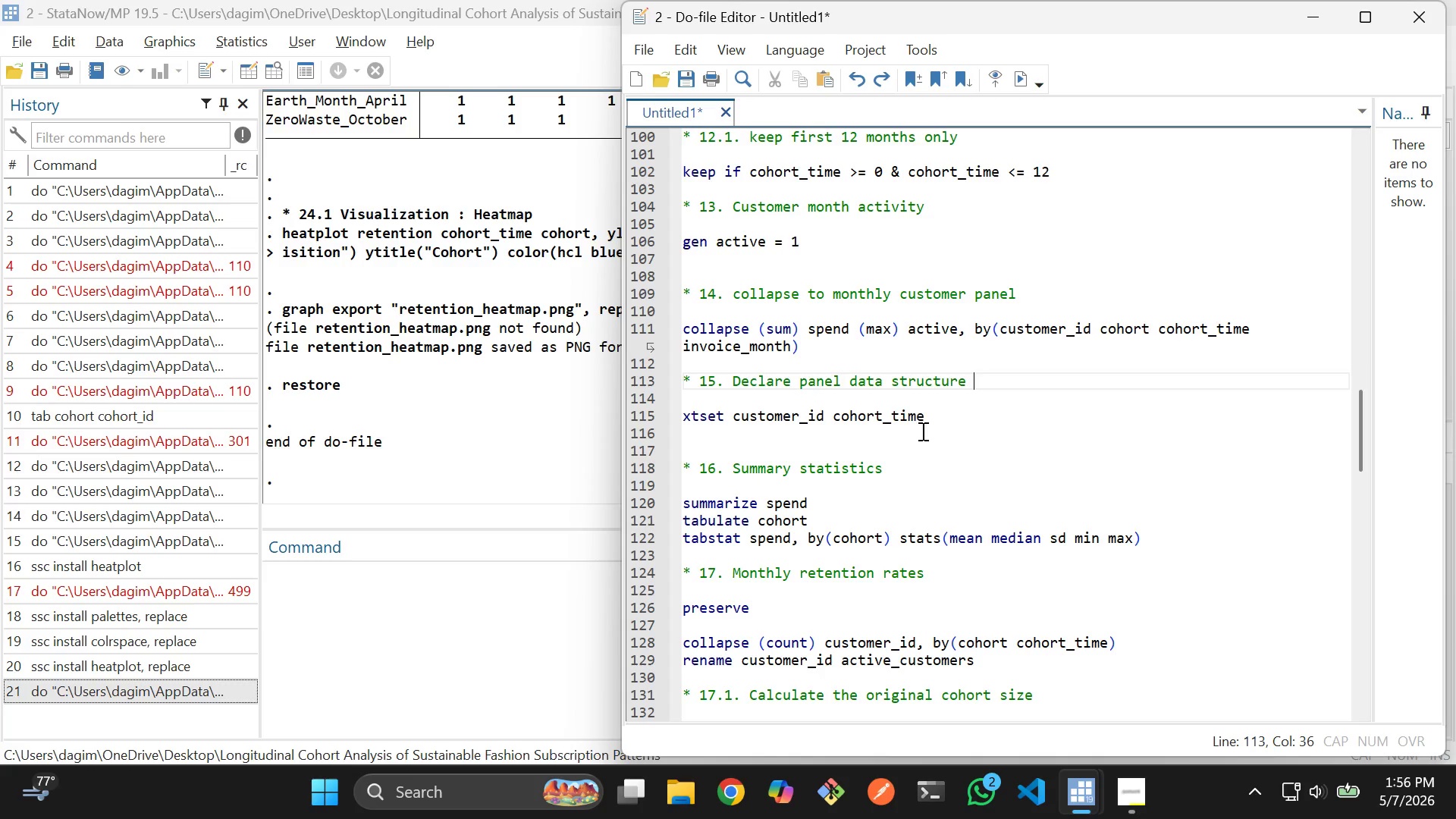 
left_click([921, 431])
 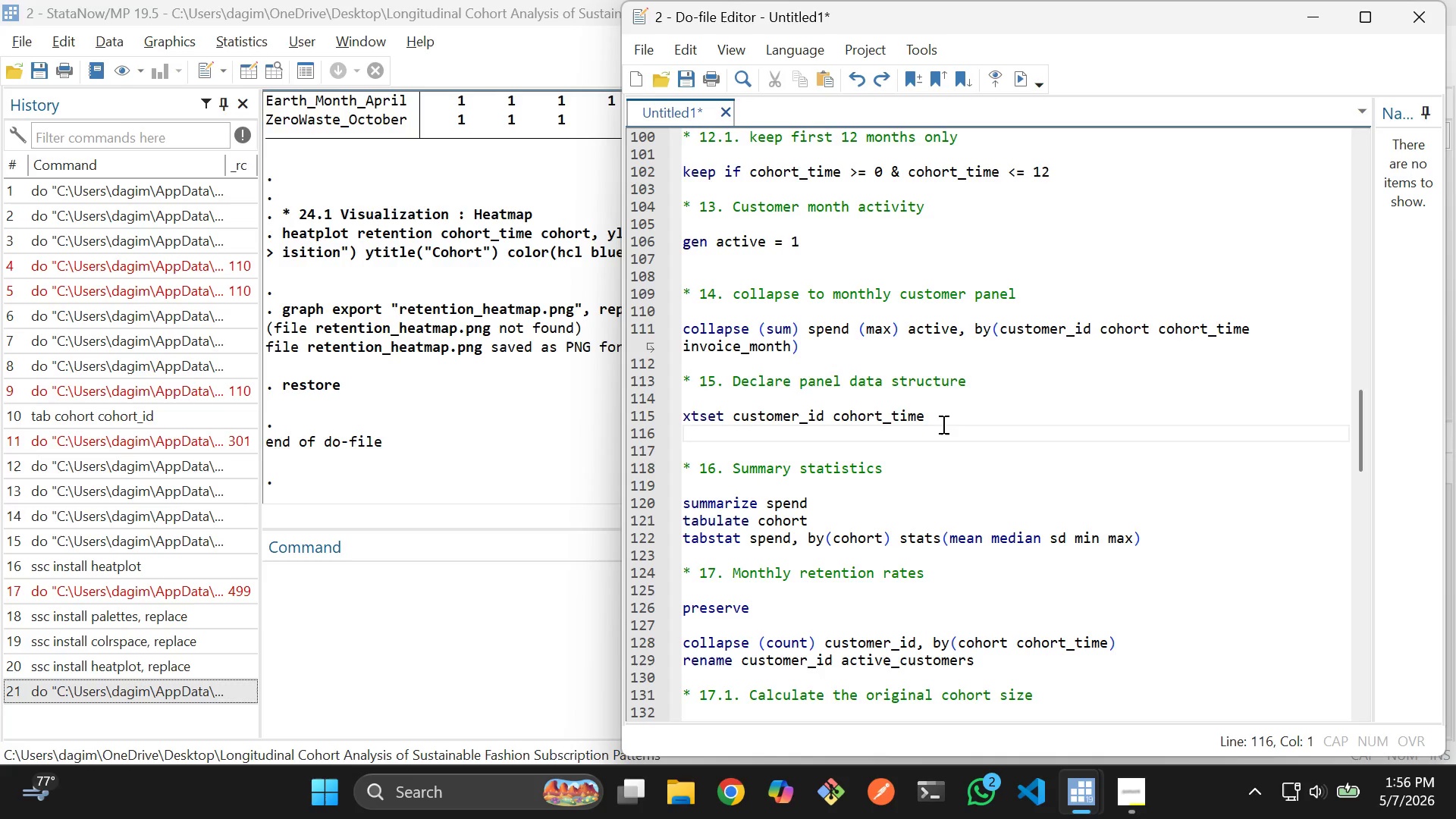 
left_click([943, 424])
 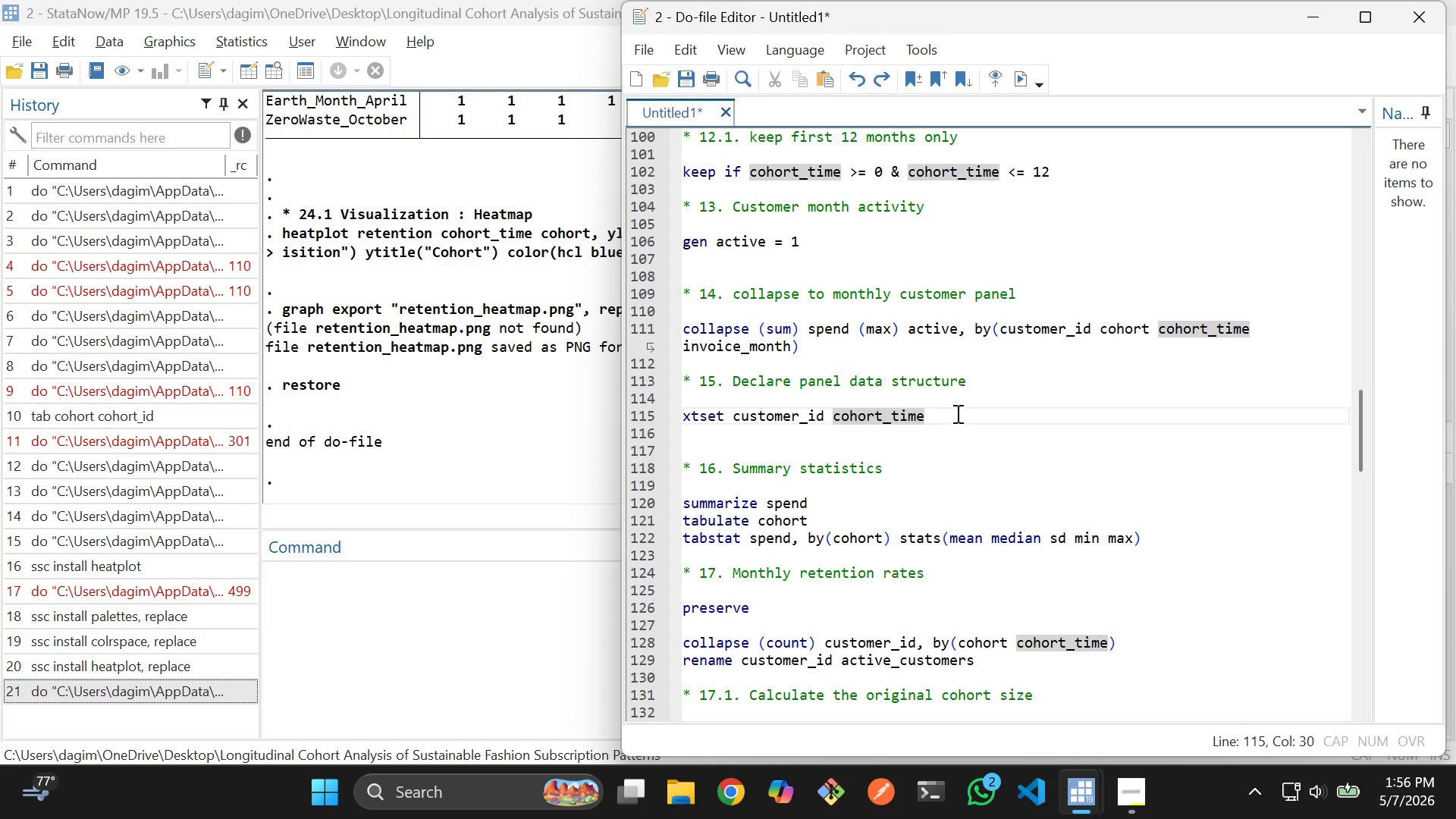 
left_click([963, 409])
 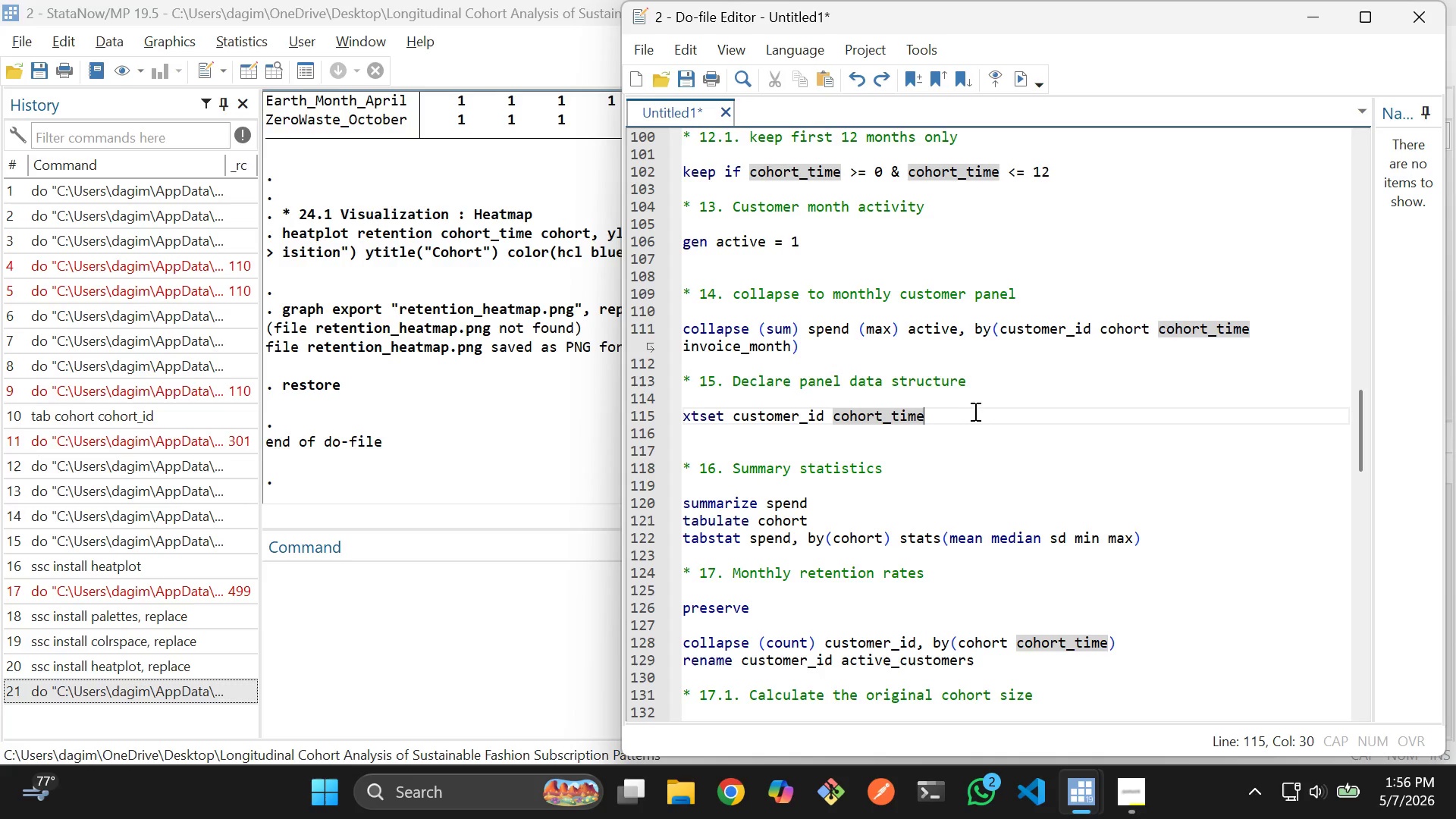 
left_click([987, 416])
 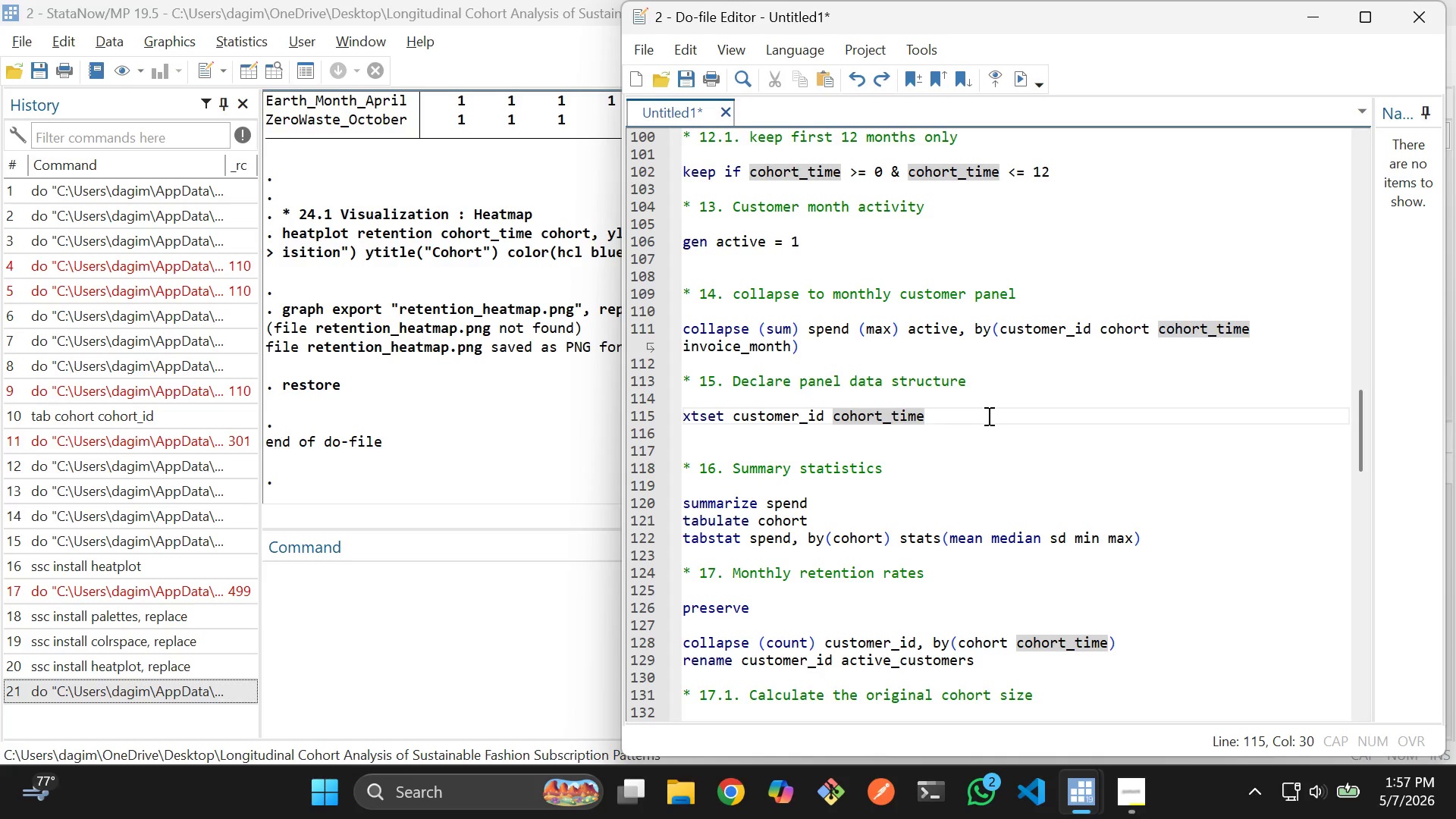 
key(Enter)
 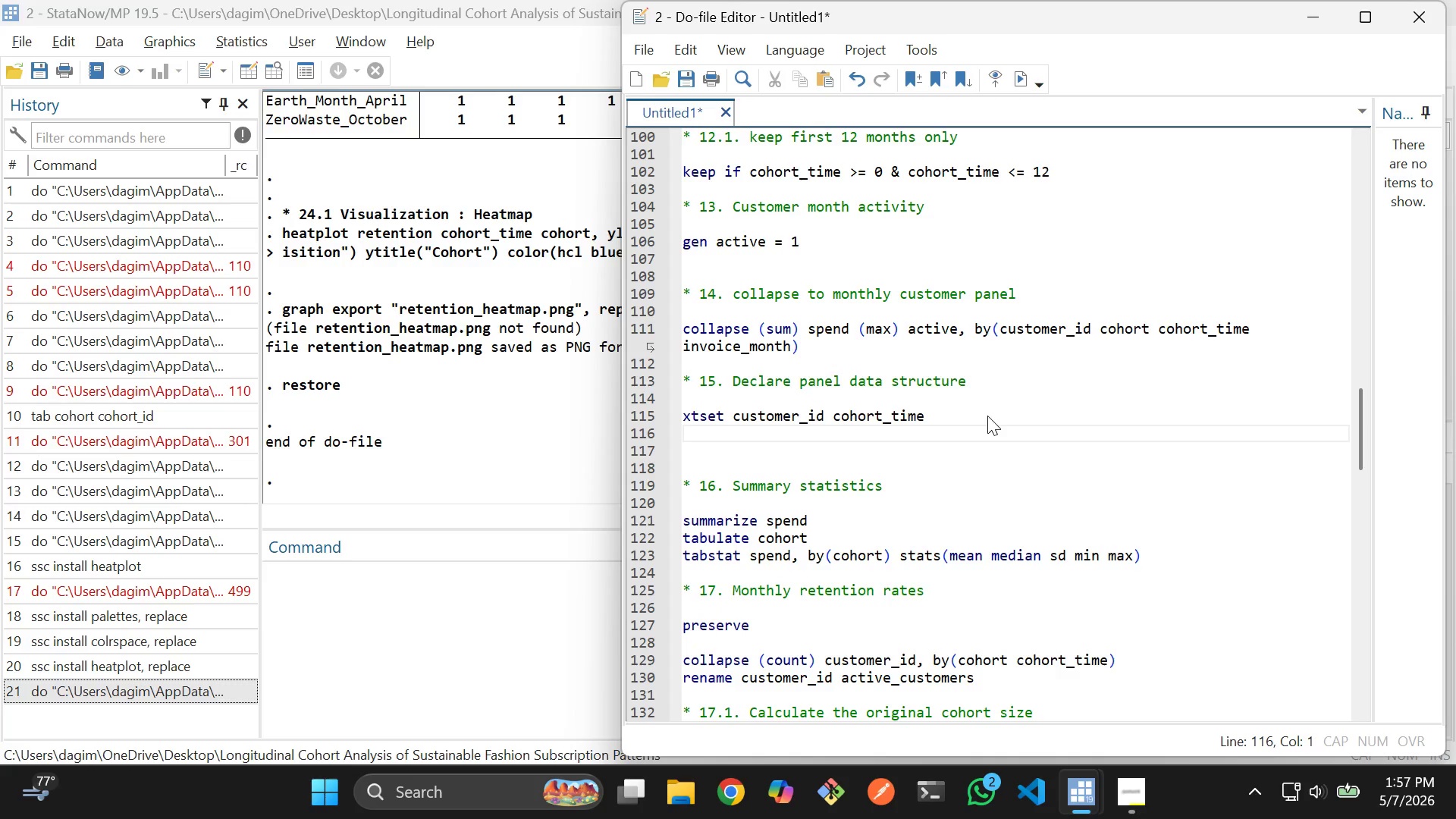 
type(tsfill )
key(Backspace)
type(, full)
 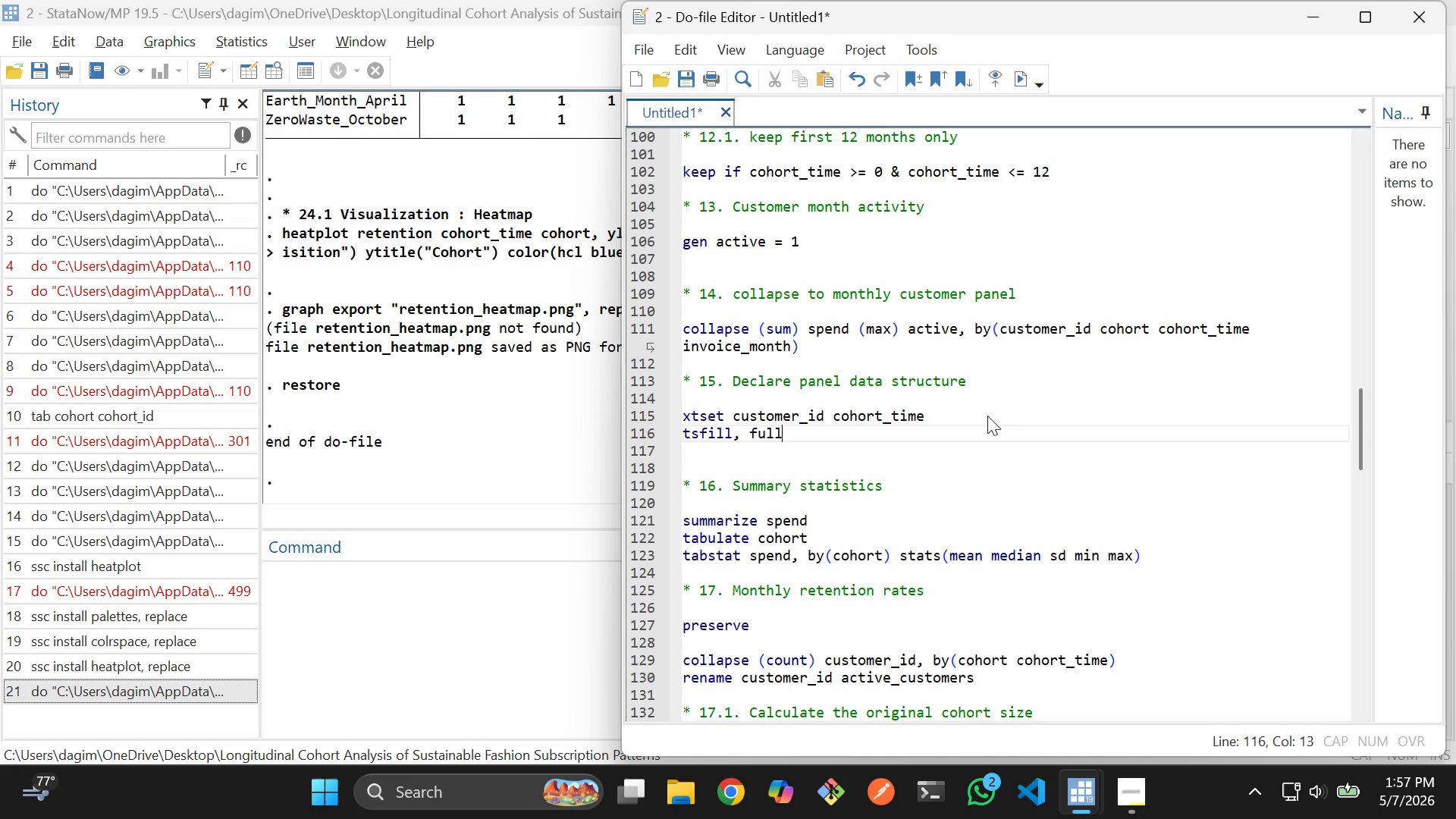 
scroll: coordinate [987, 416], scroll_direction: down, amount: 1.0
 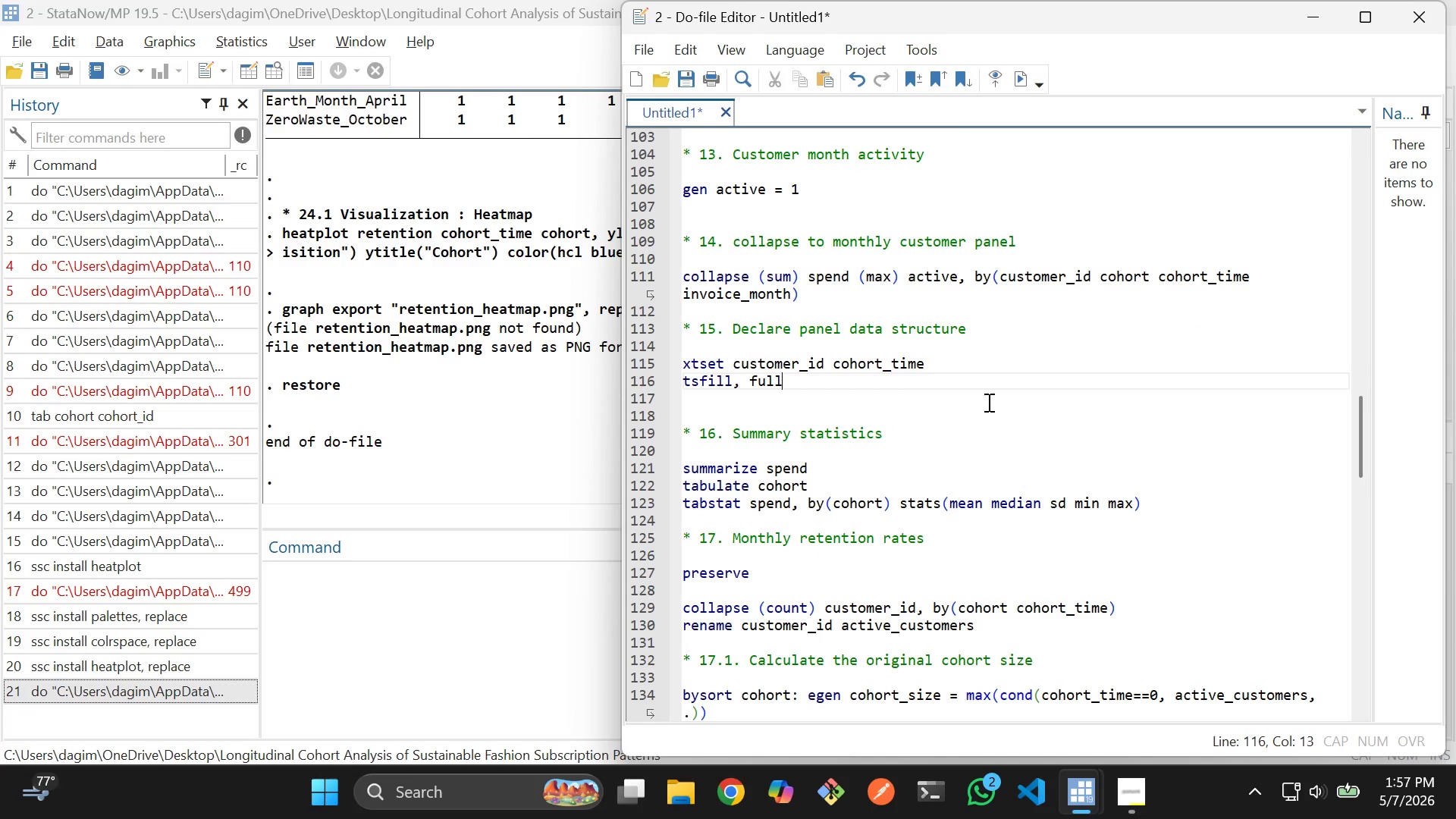 
key(Enter)
 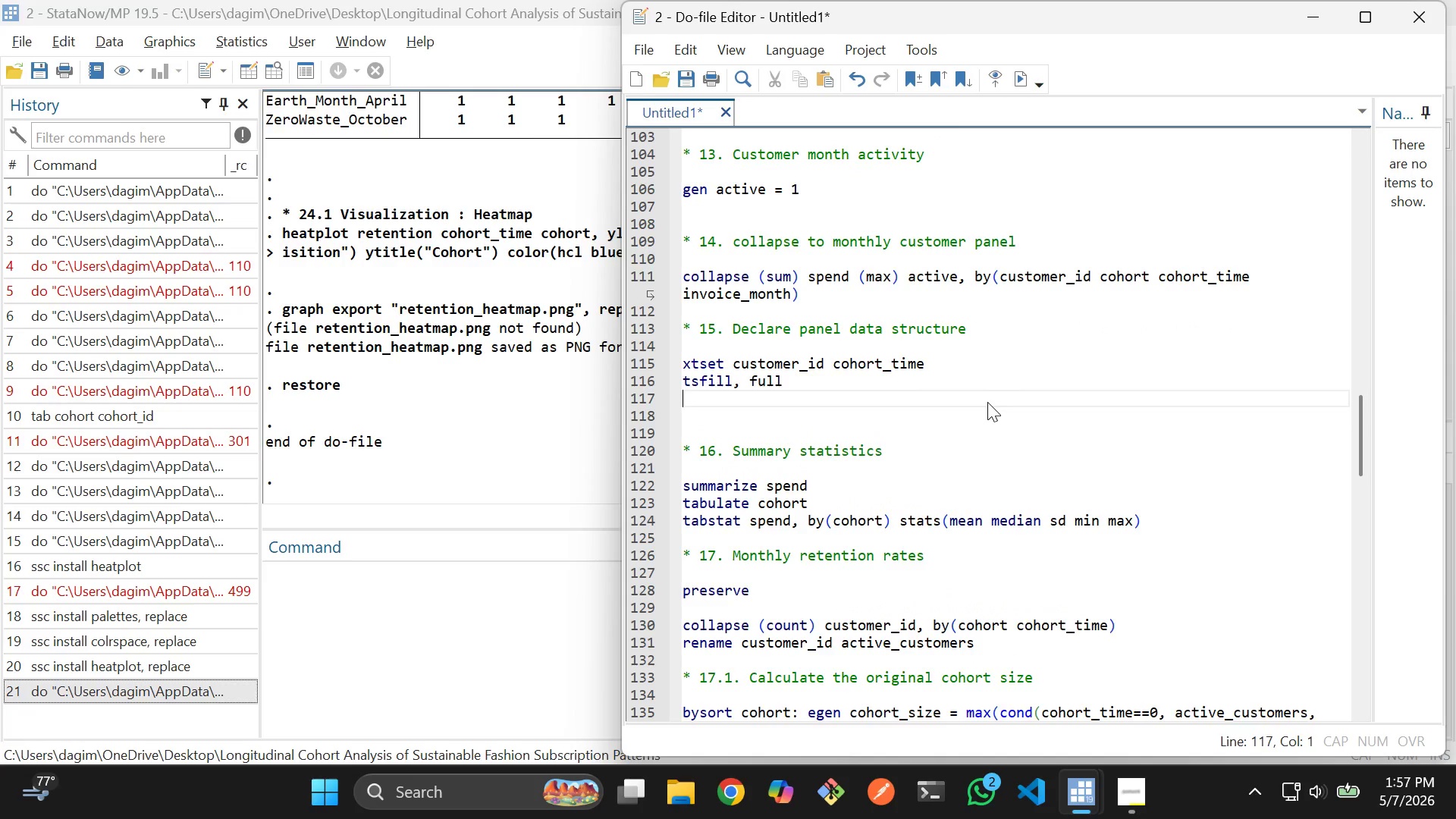 
key(Enter)
 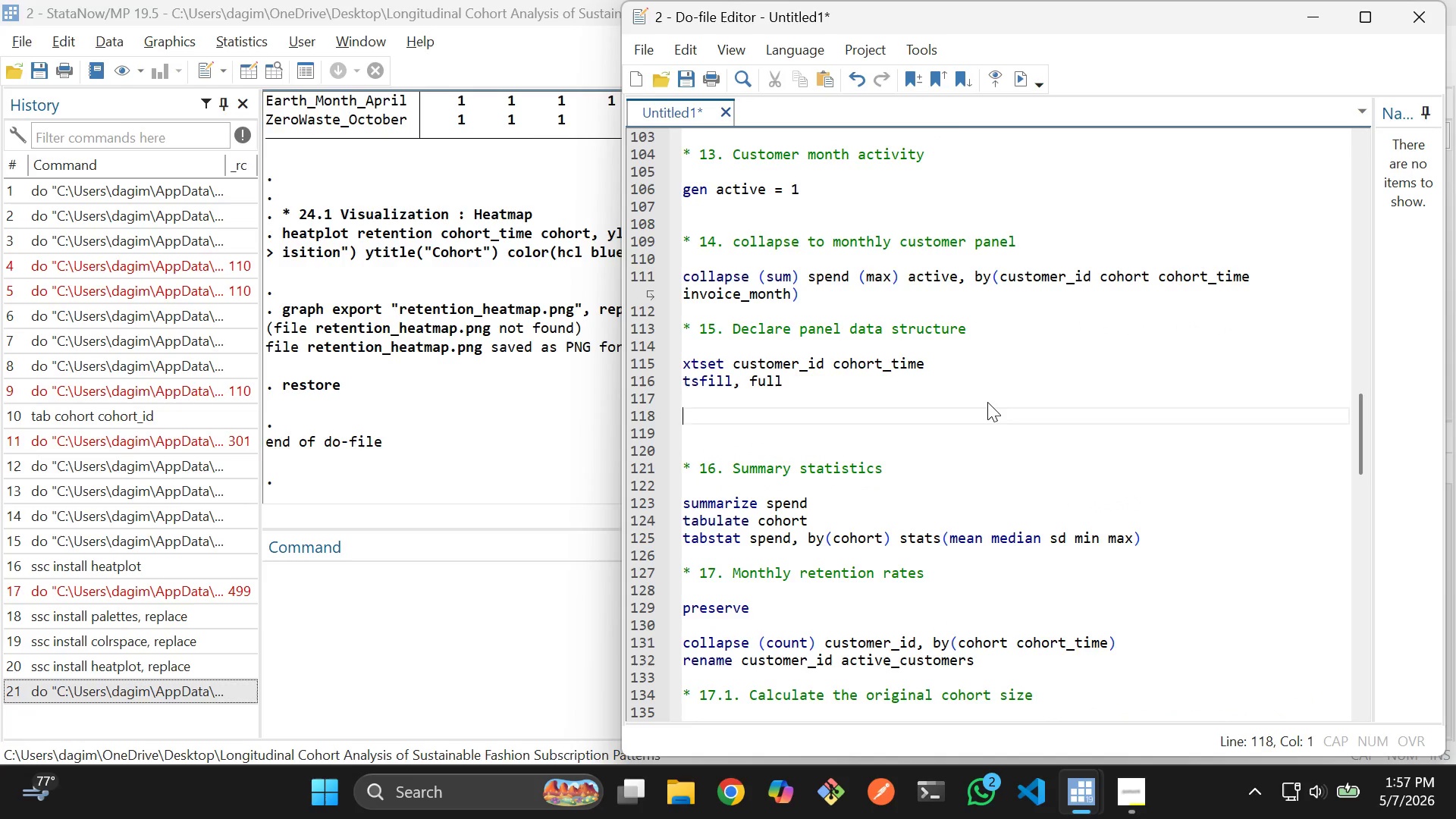 
type(replace active = 0 if miss)
 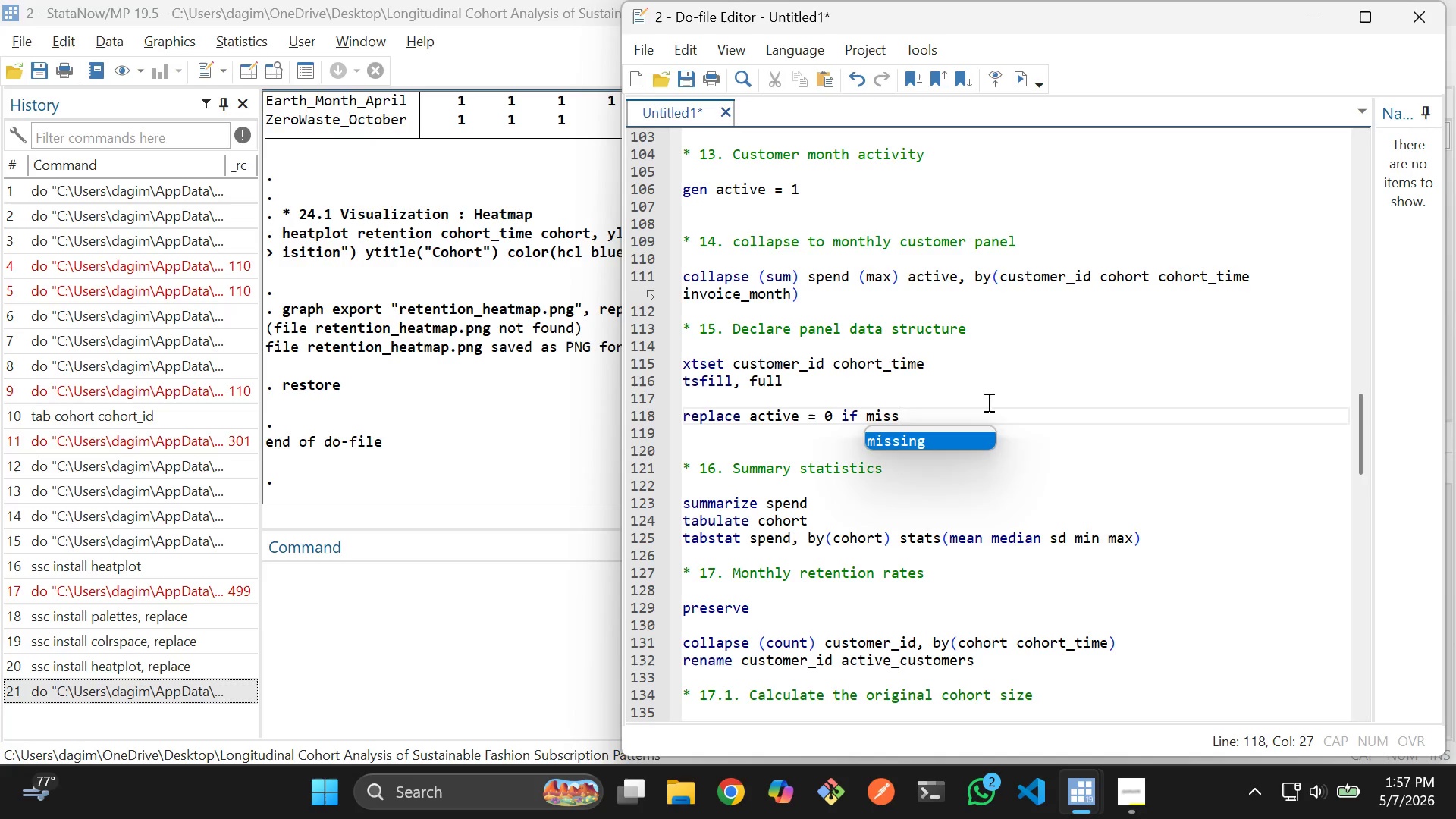 
key(Enter)
 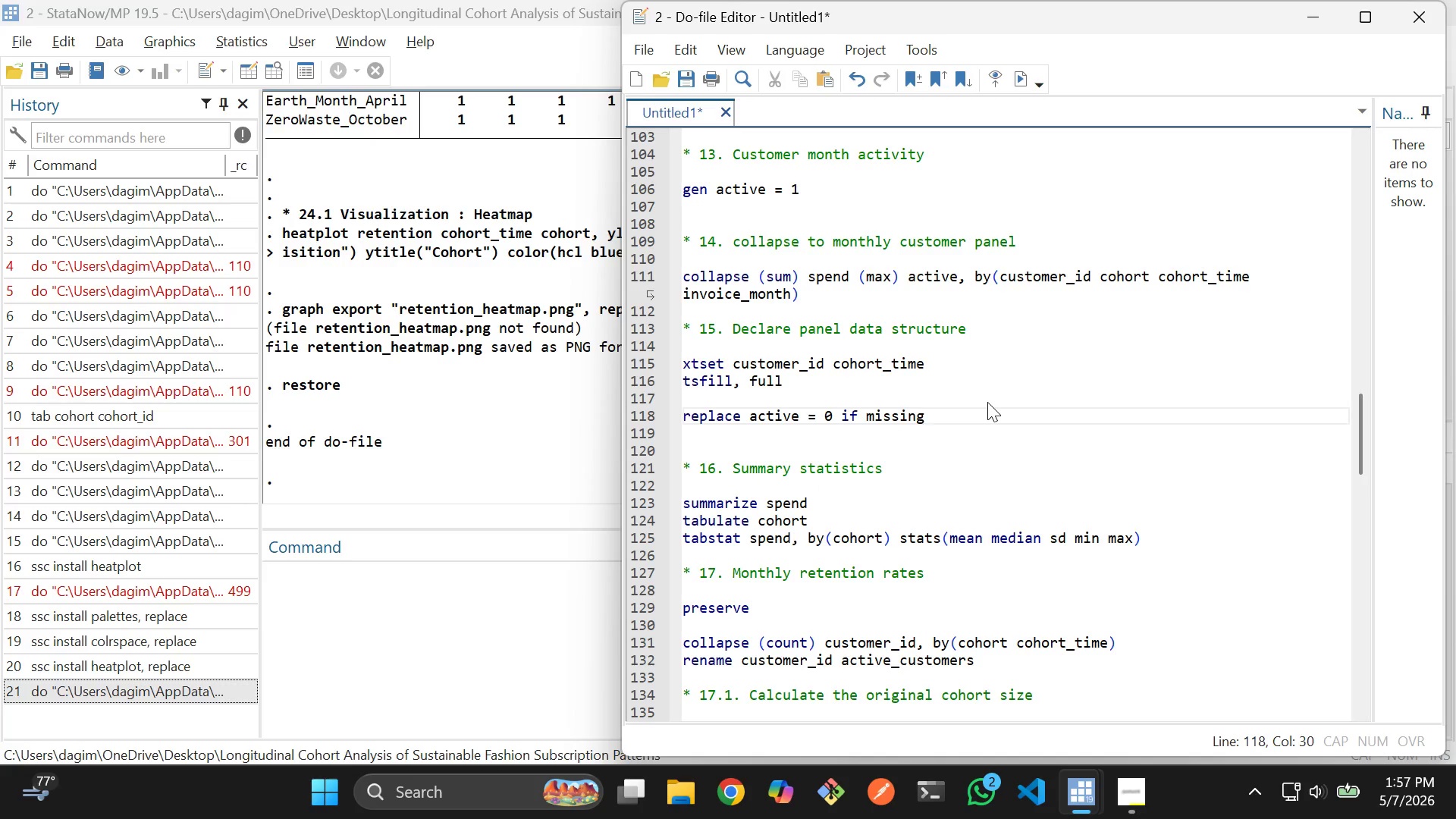 
type((act)
 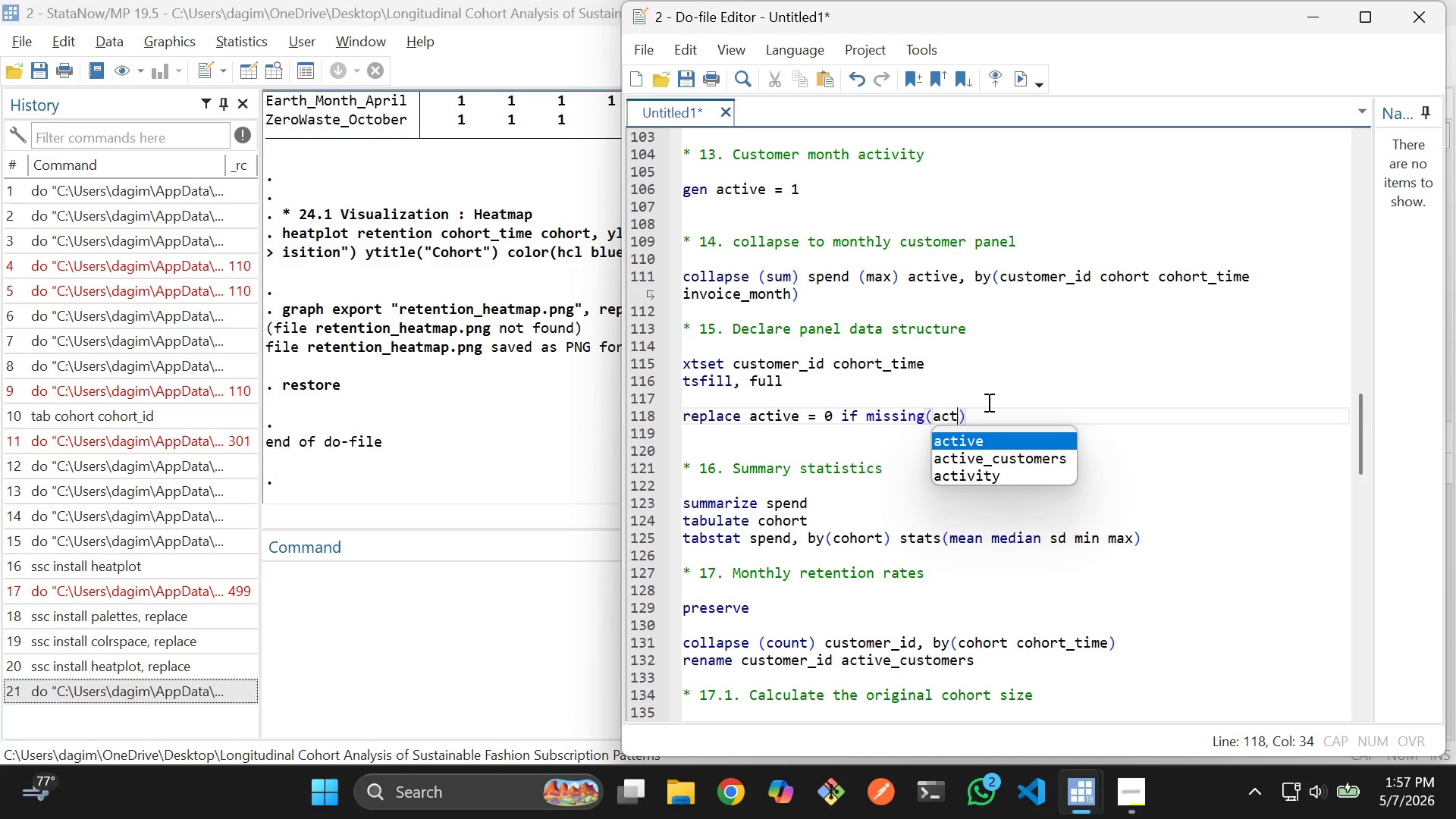 
key(Enter)
 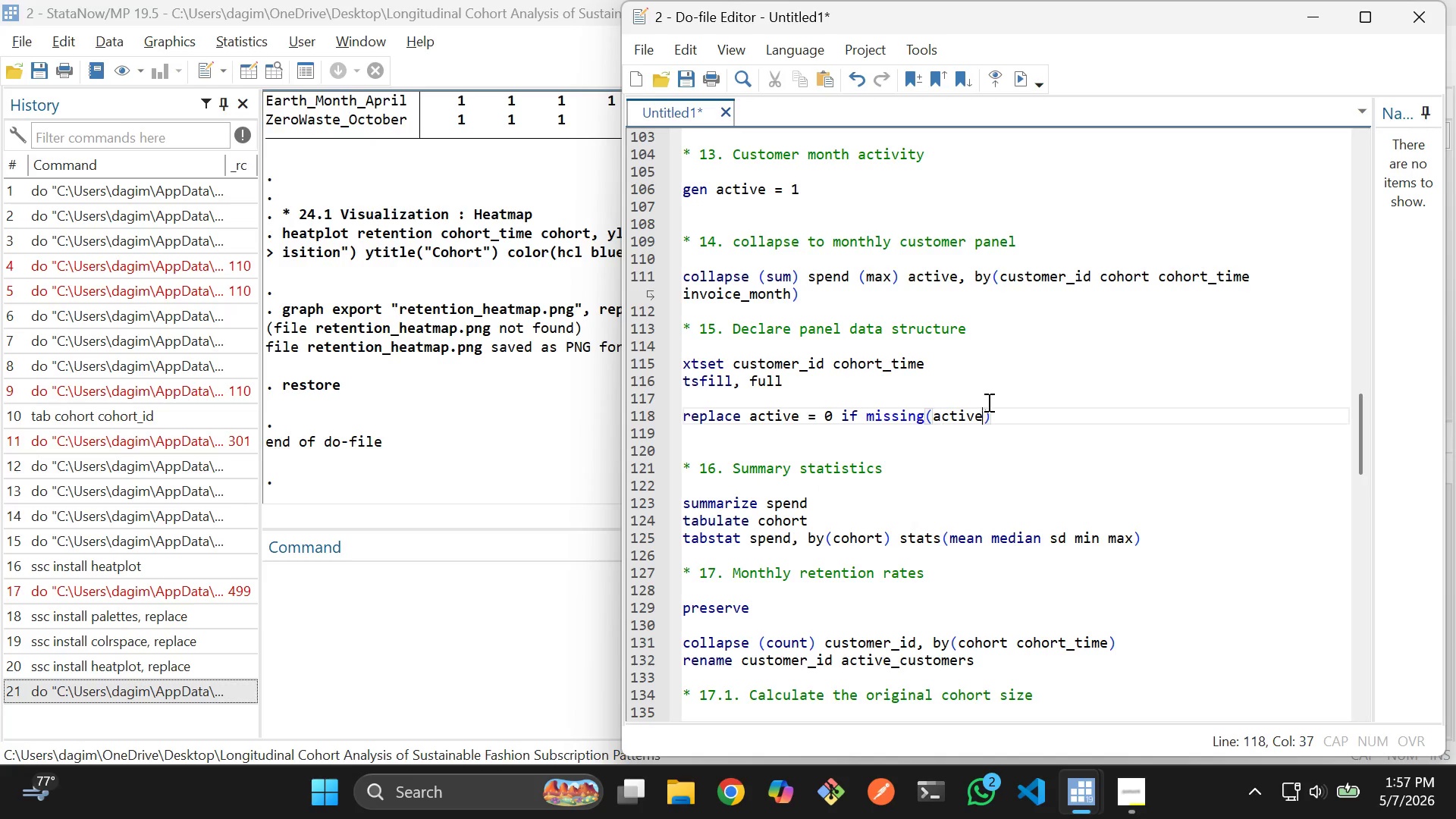 
key(ArrowRight)
 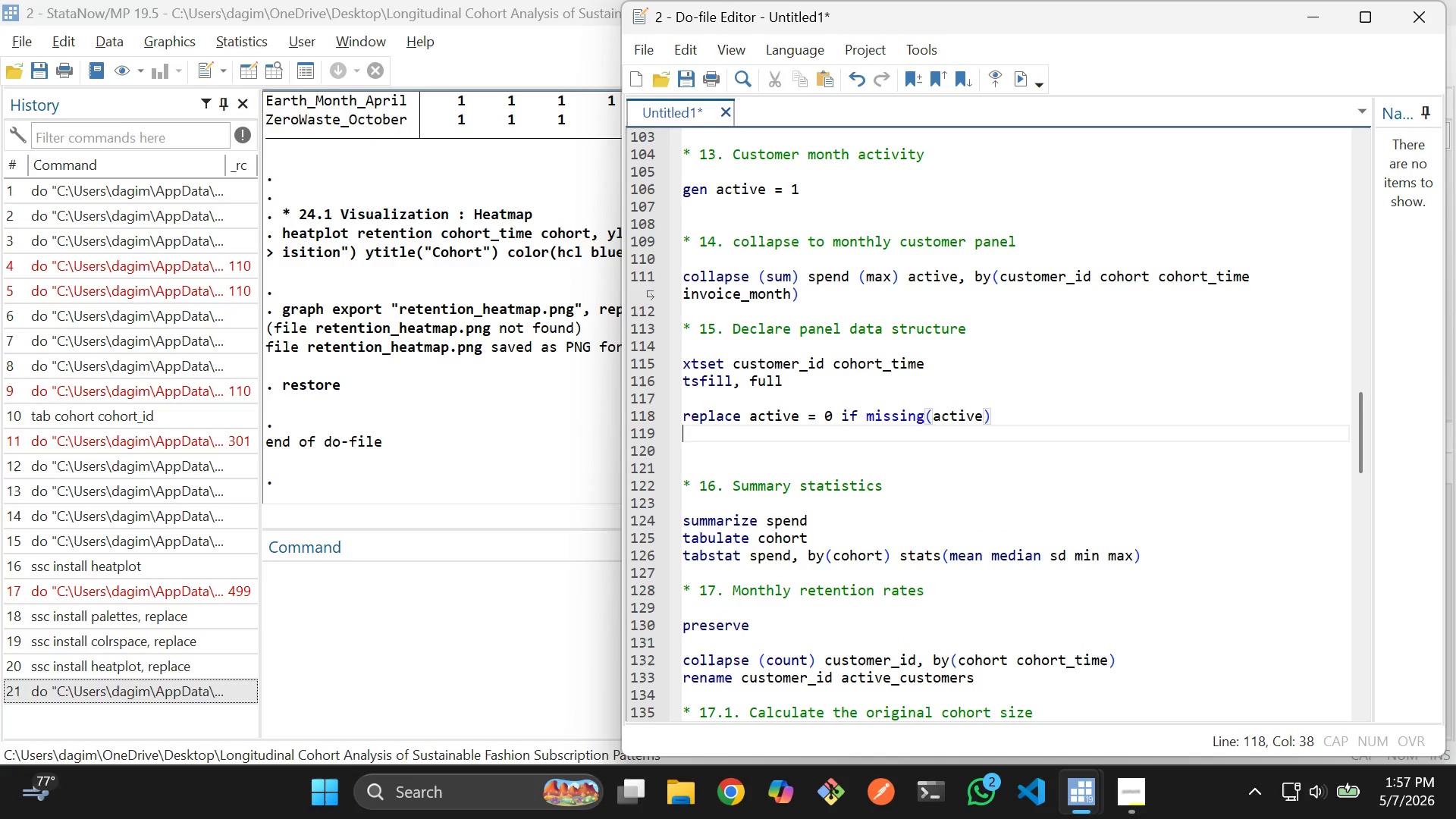 
key(Enter)
 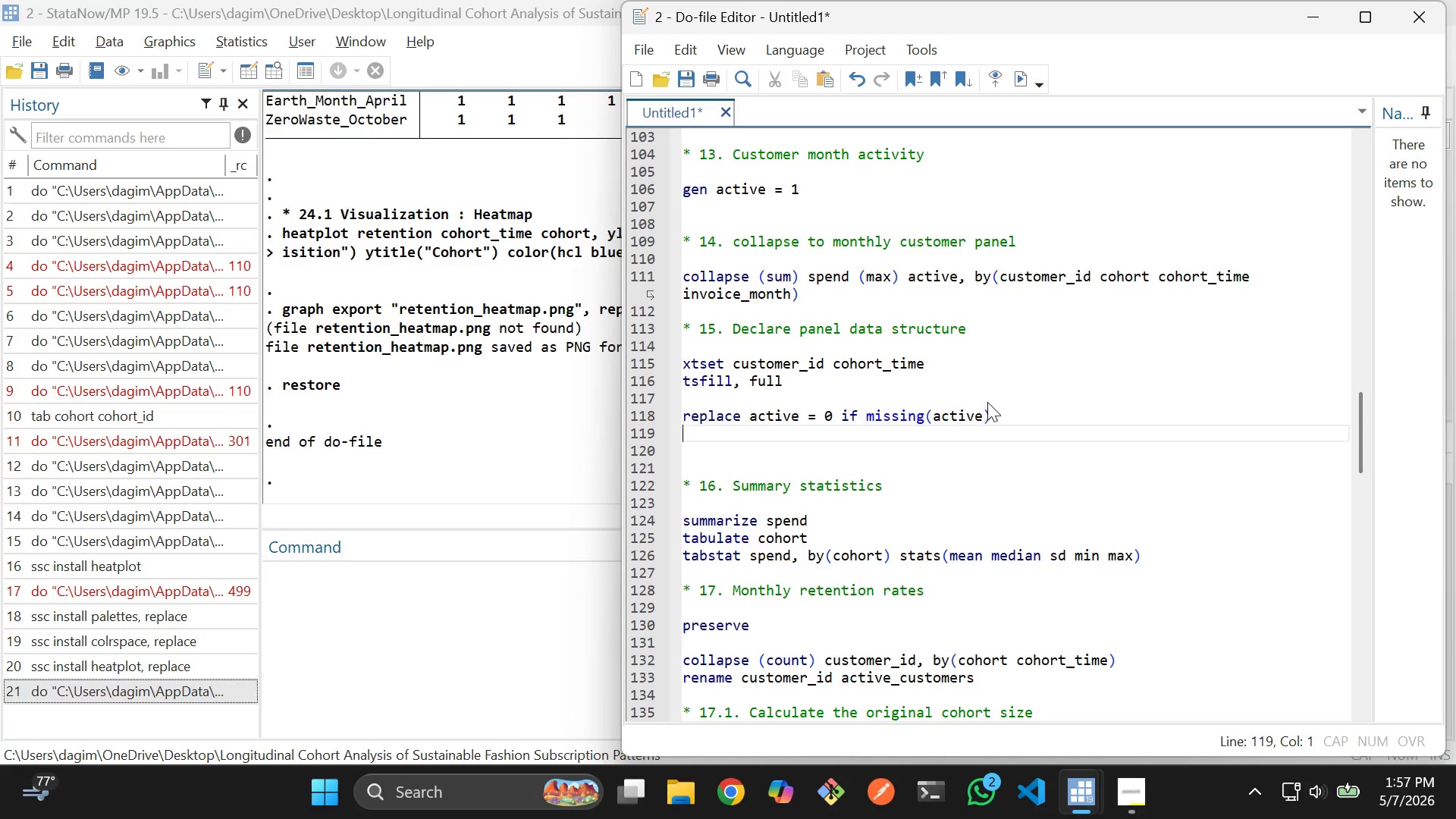 
type(replace spend = 0 if mis)
key(Tab)
type((spend)
 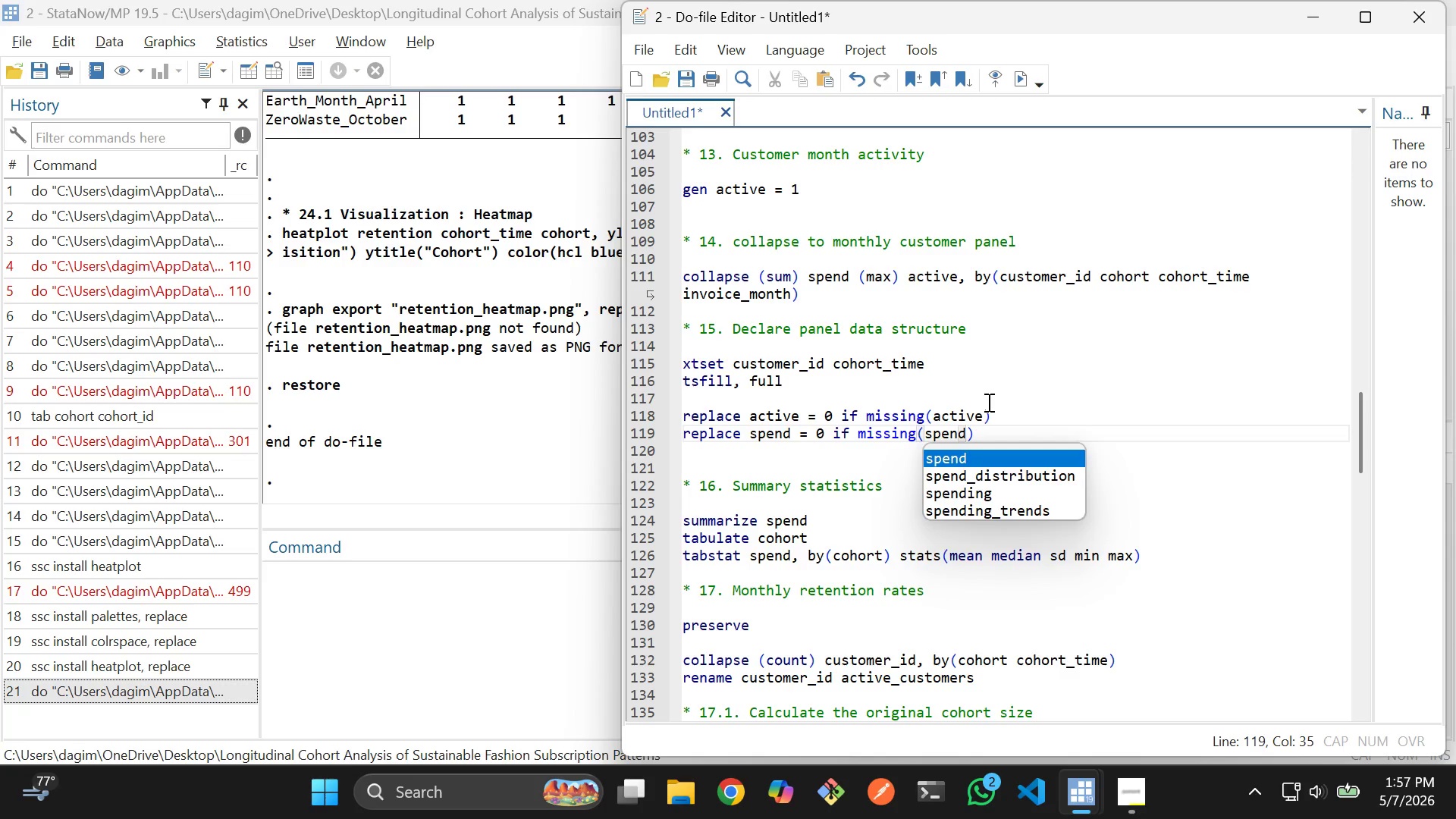 
key(ArrowRight)
 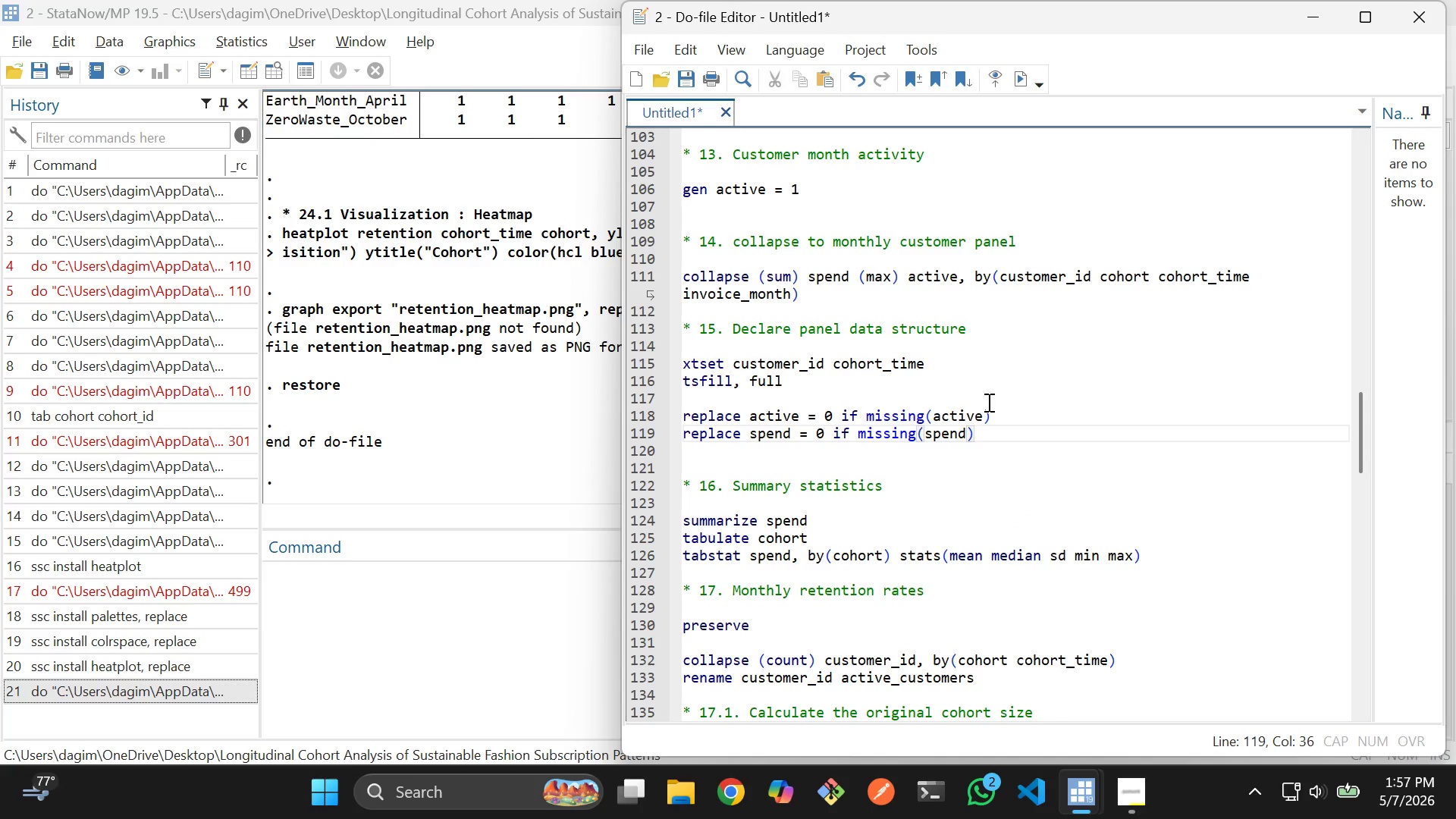 
wait(6.7)
 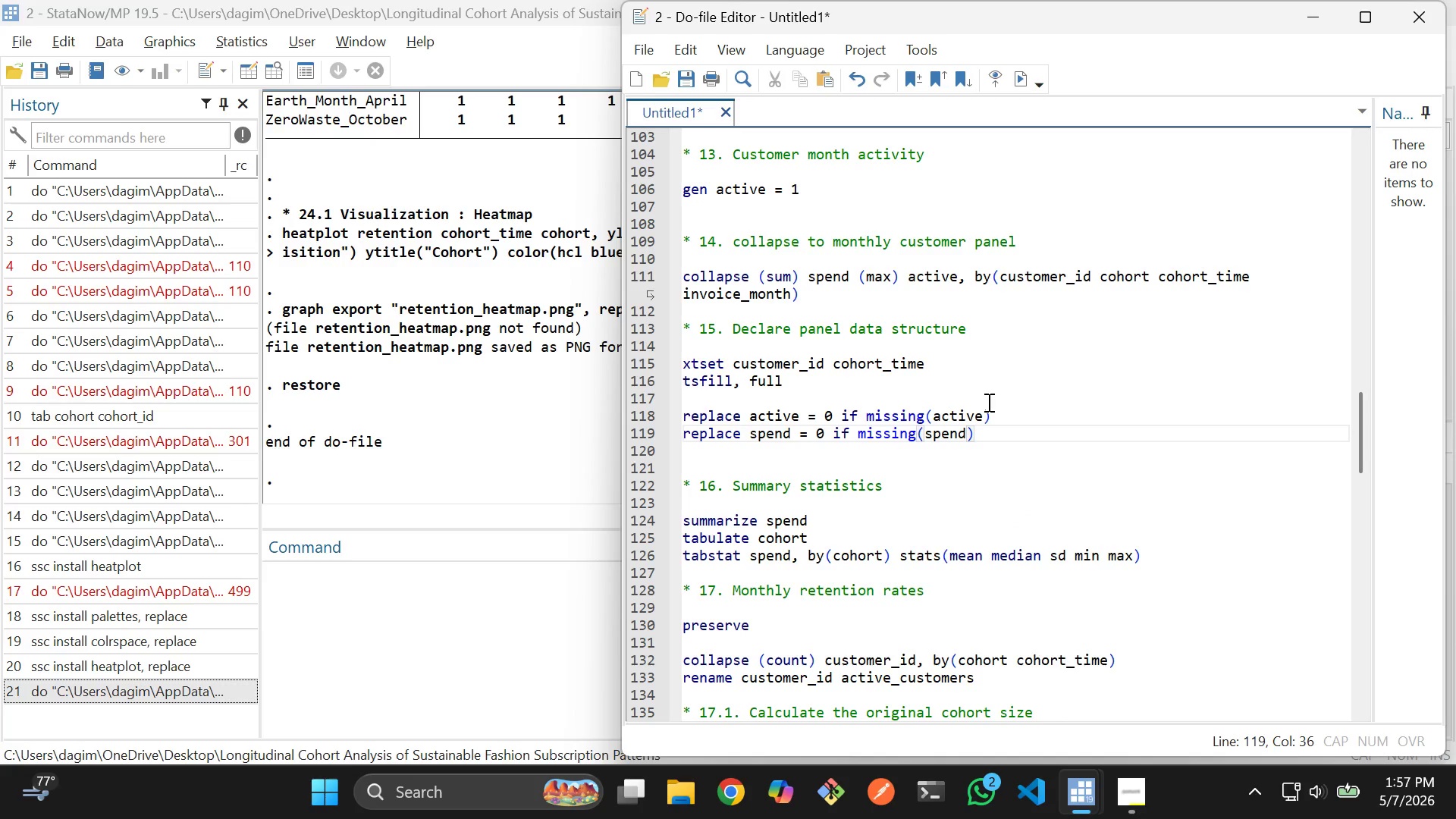 
key(Enter)
 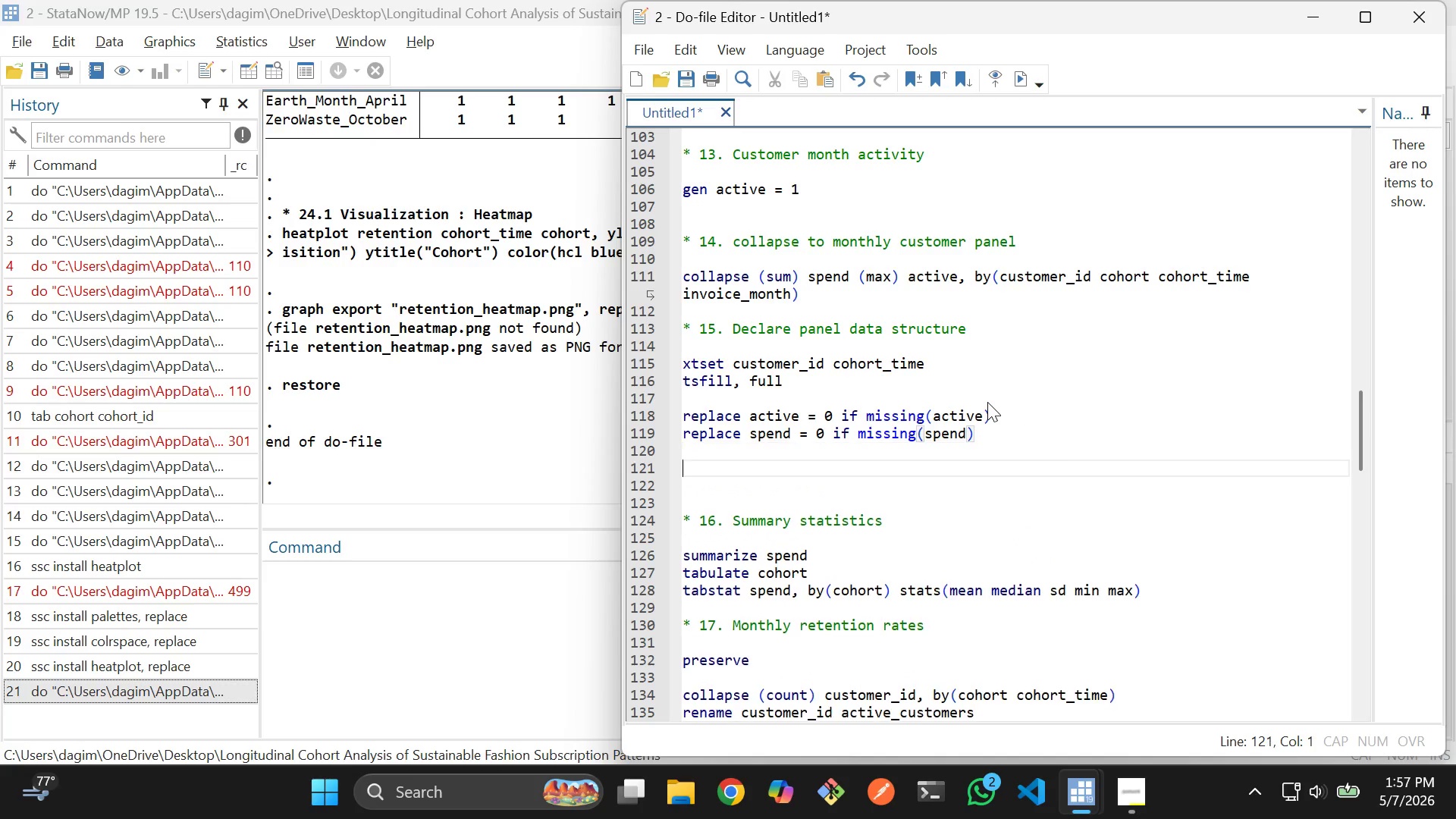 
key(Enter)
 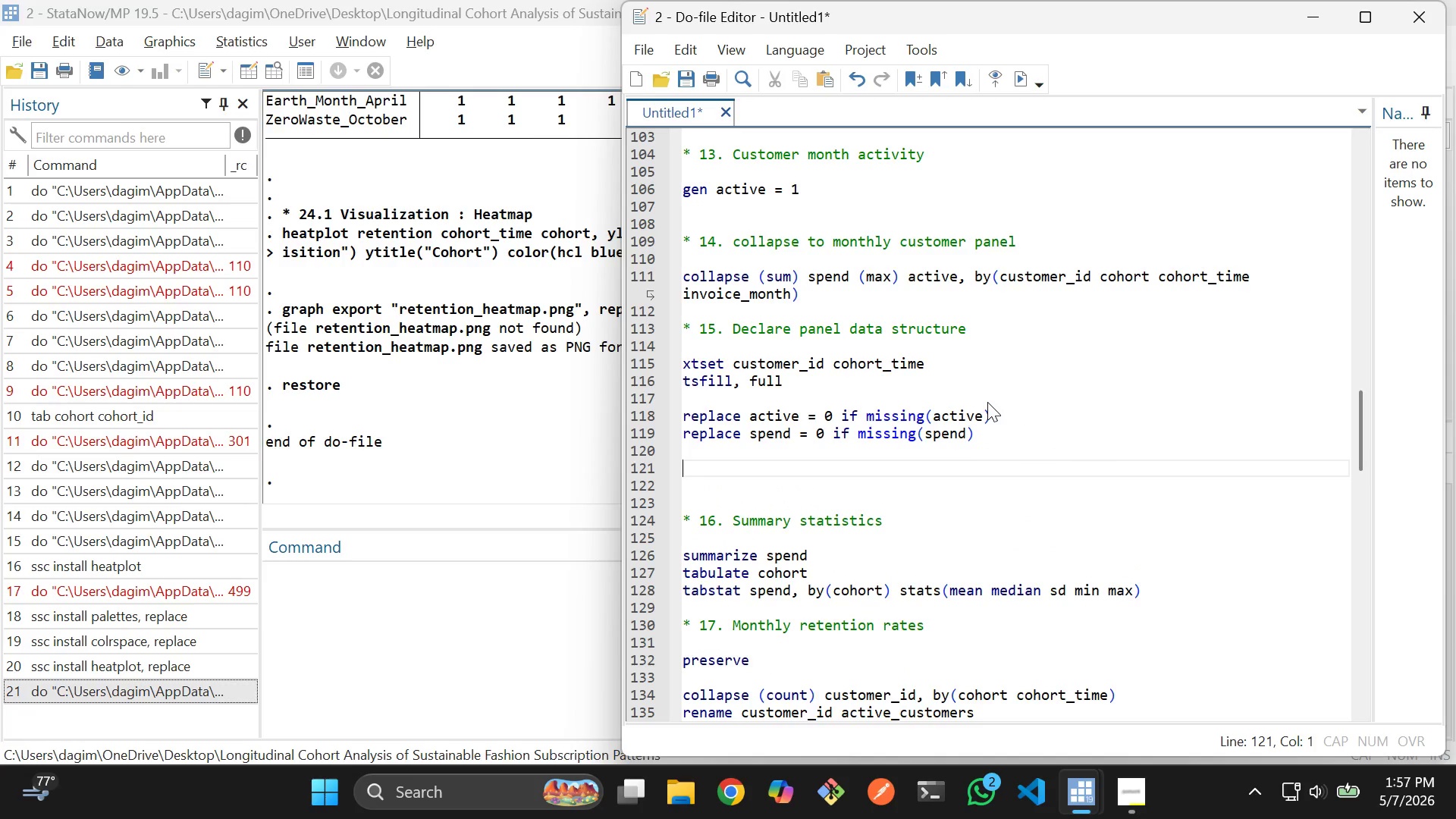 
type(by)
 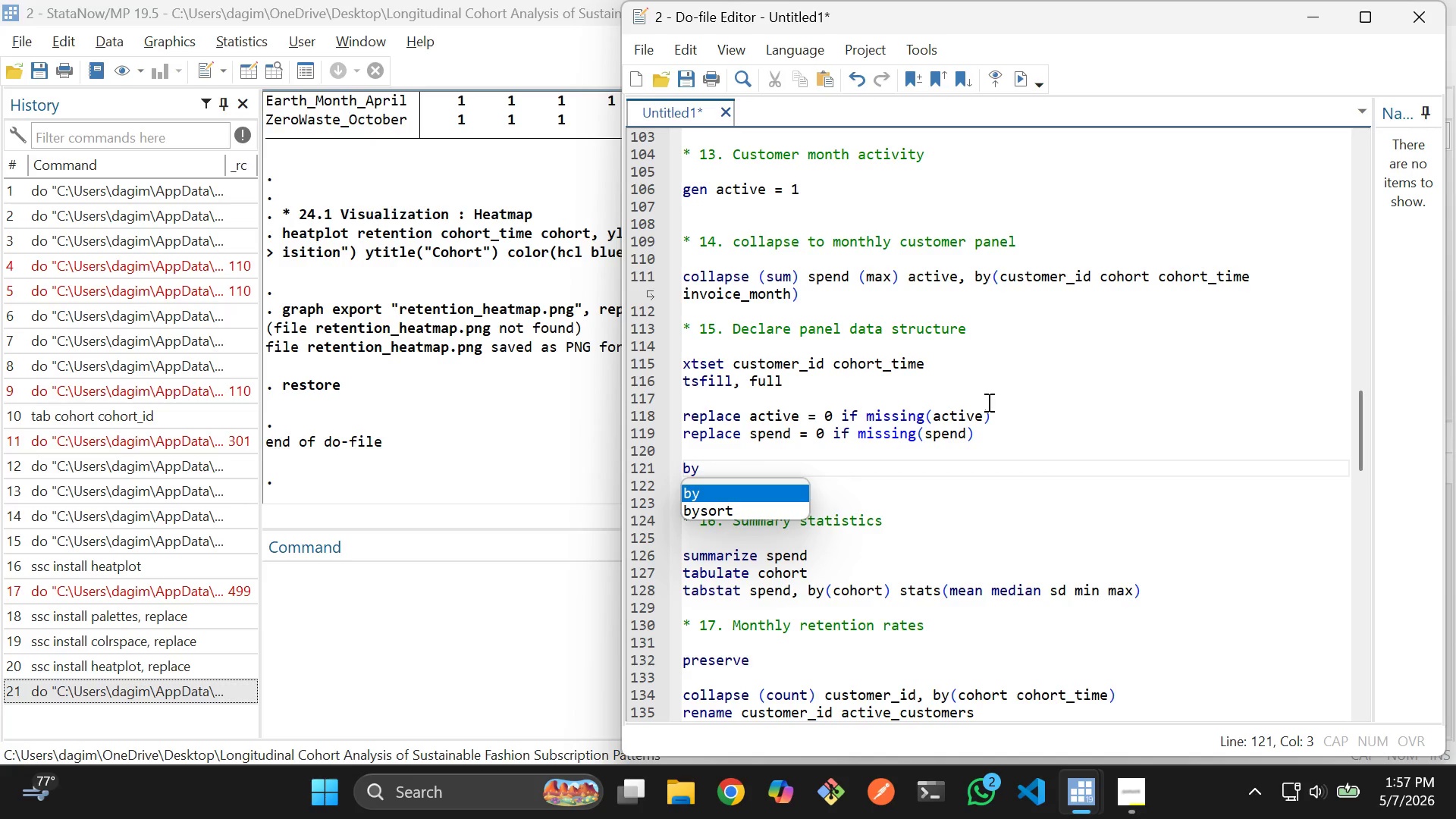 
key(ArrowDown)
 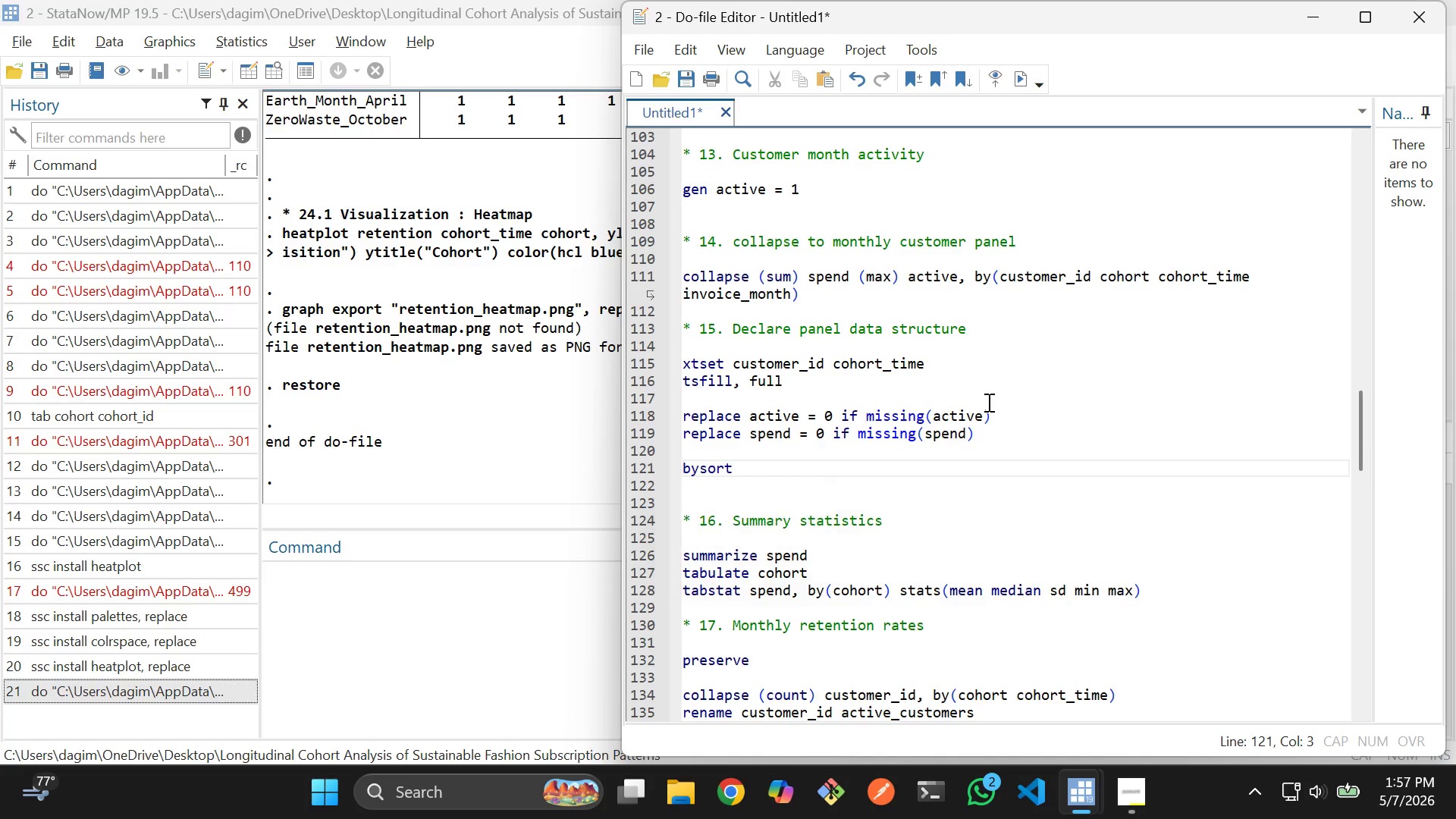 
key(Enter)
 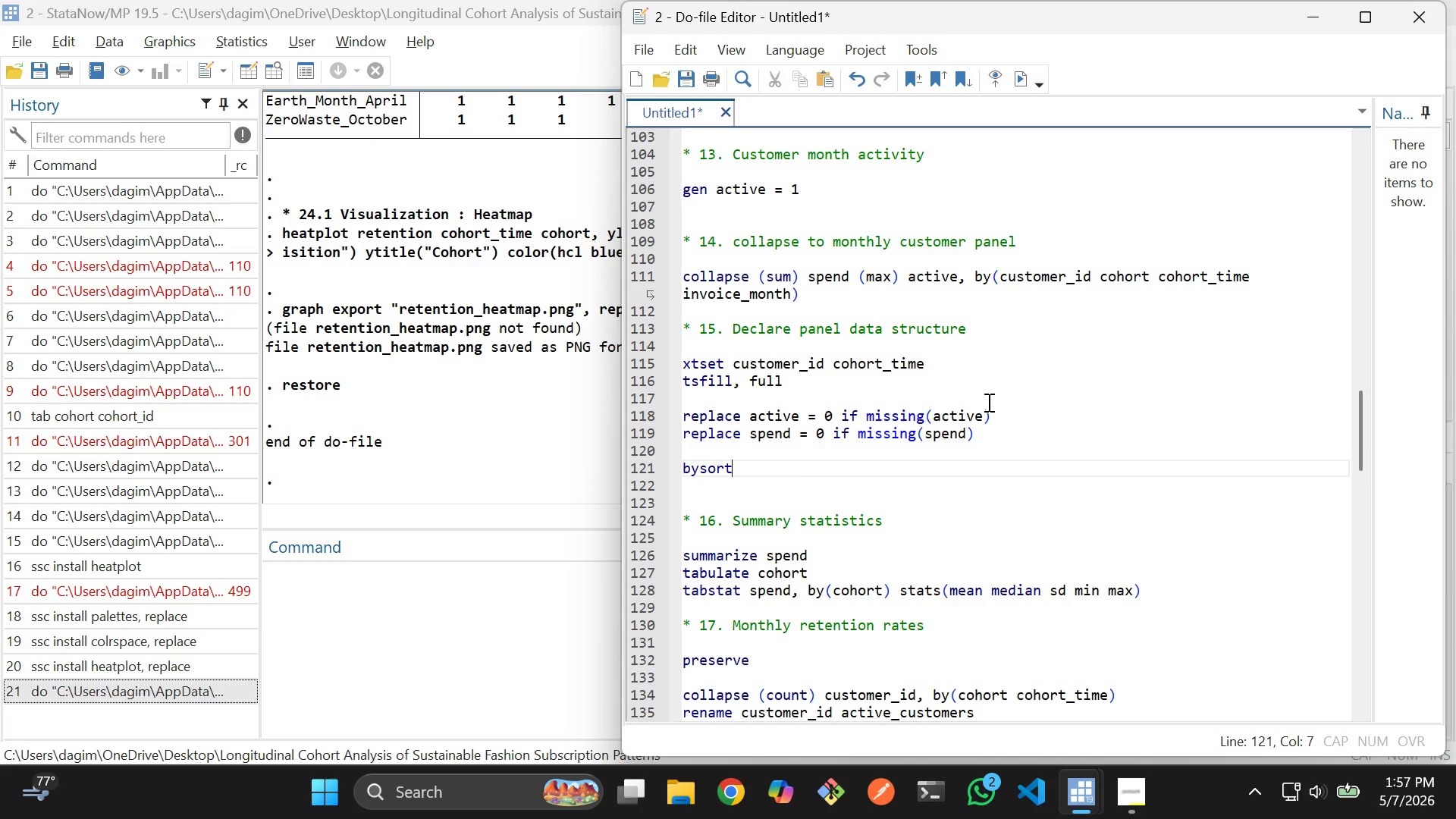 
type( cusr)
key(Backspace)
type(tome)
 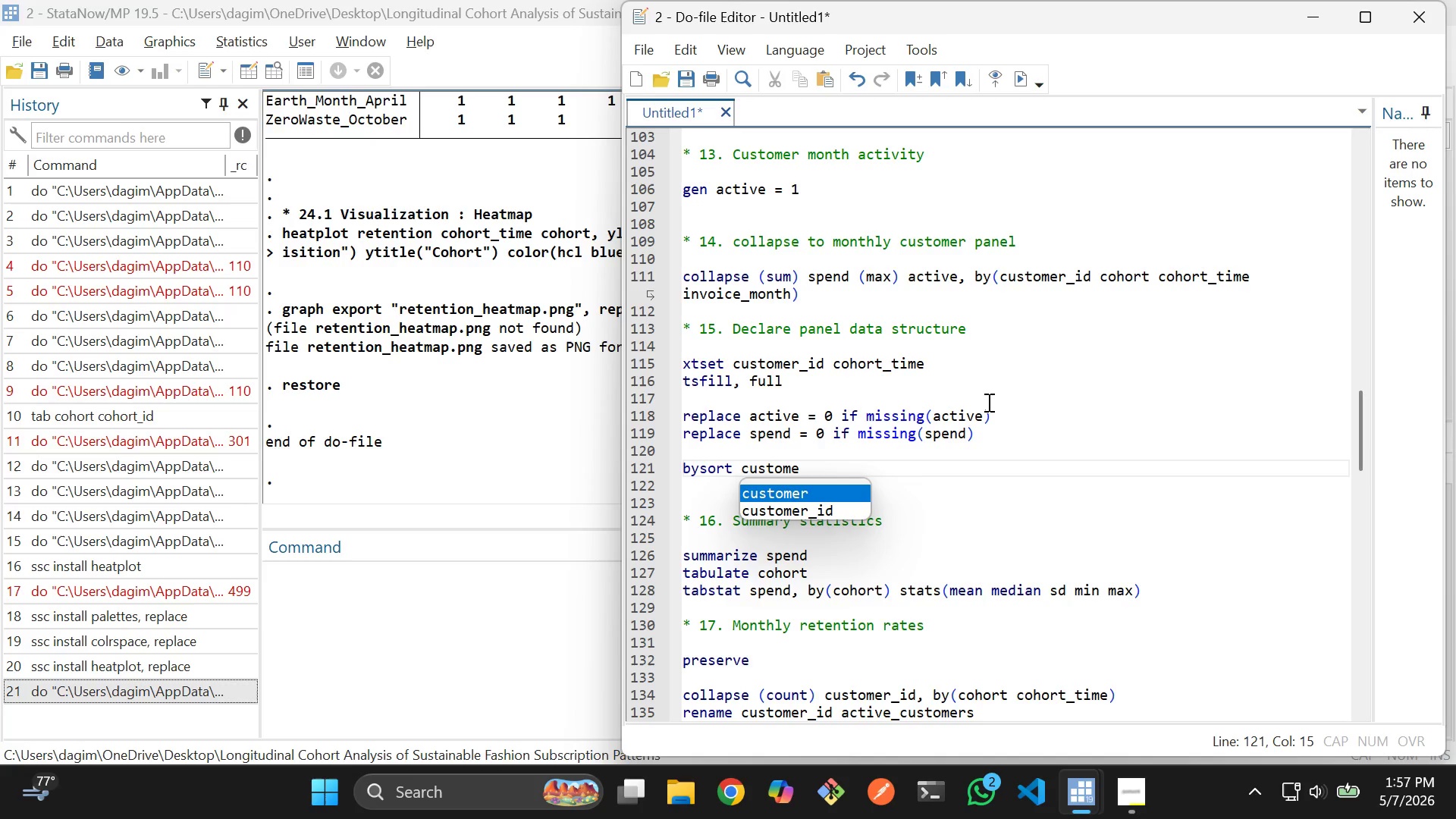 
key(ArrowDown)
 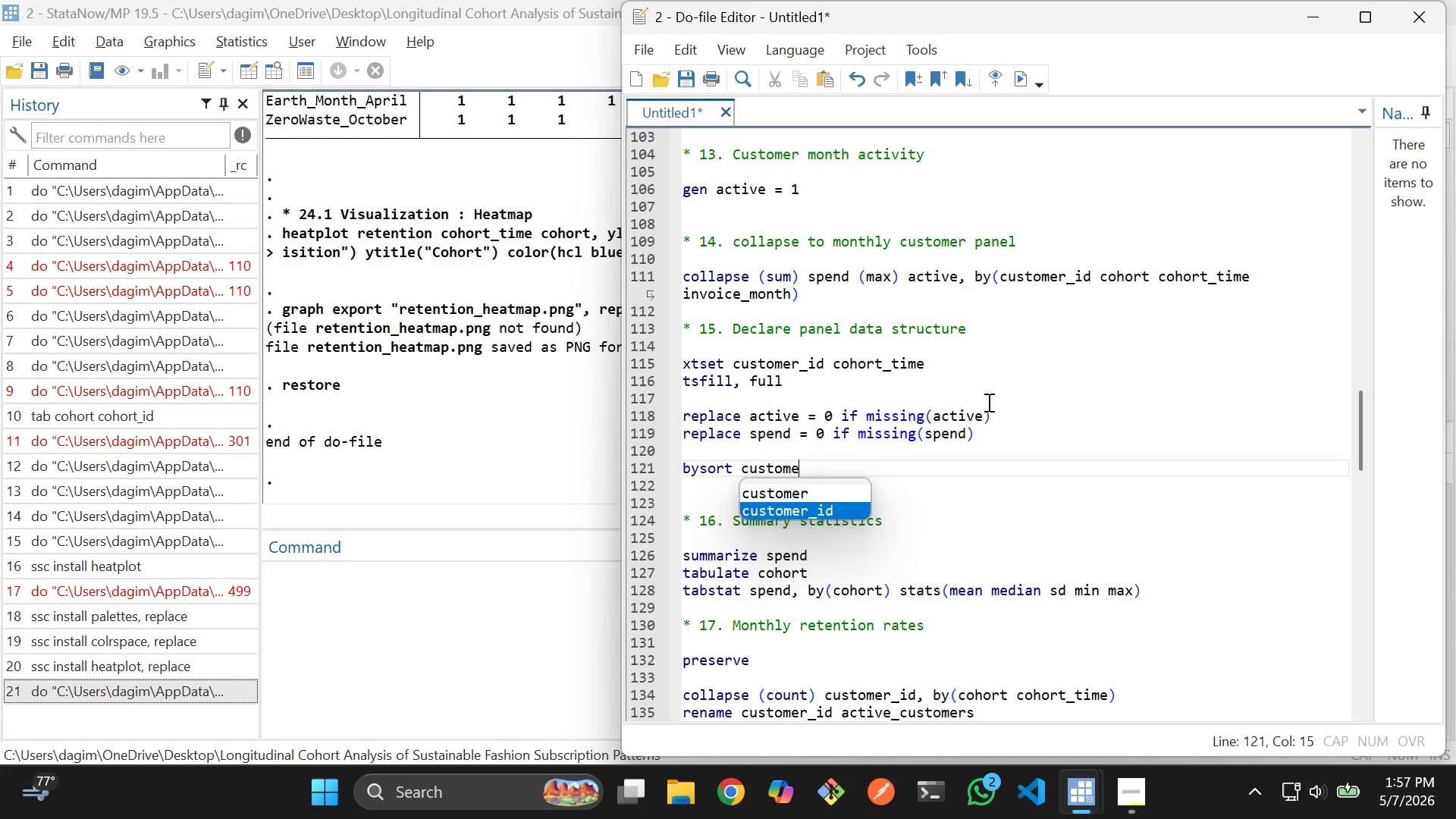 
key(Enter)
 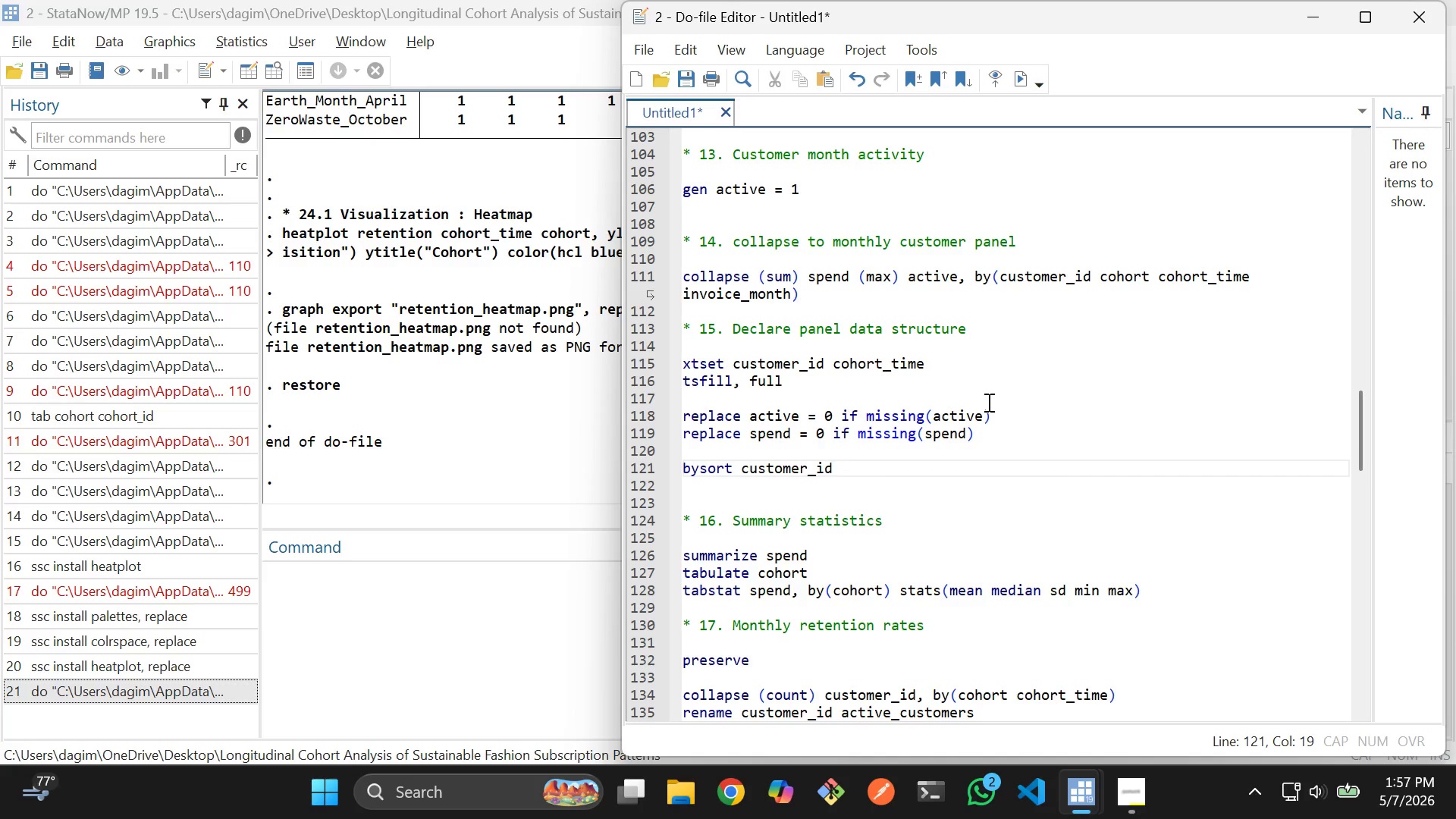 
type(: replace coho)
 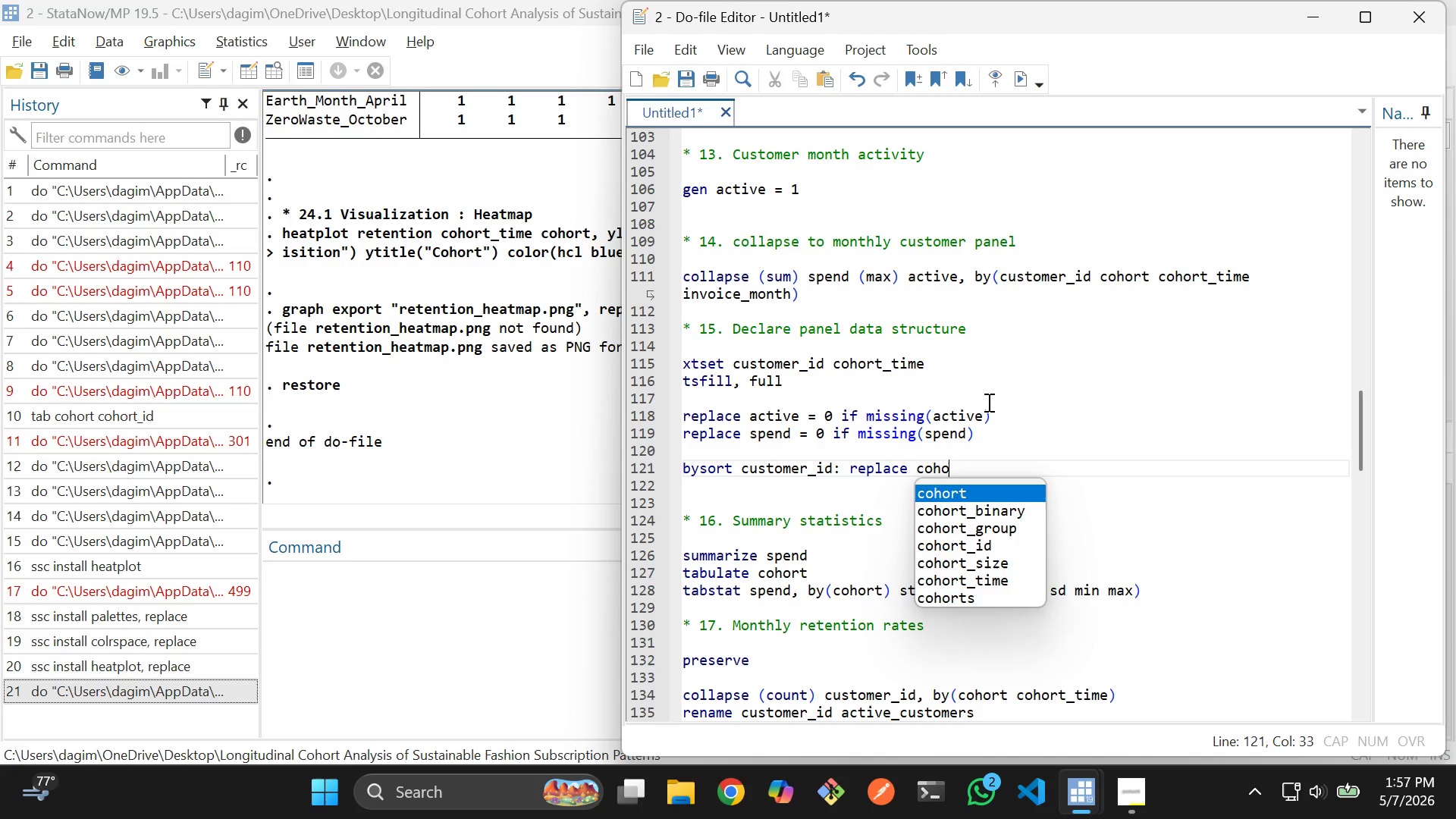 
key(Enter)
 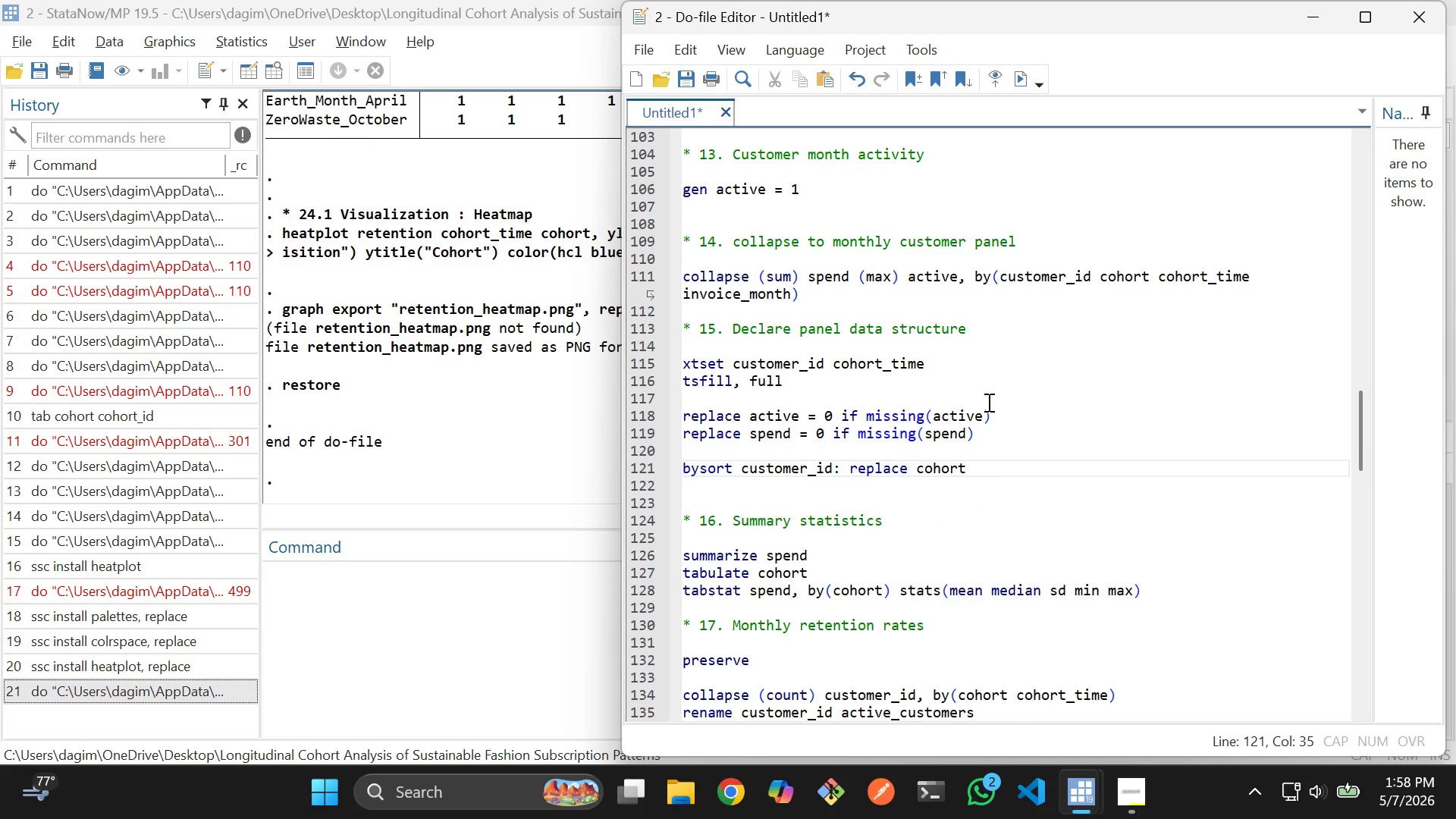 
type( = coho)
 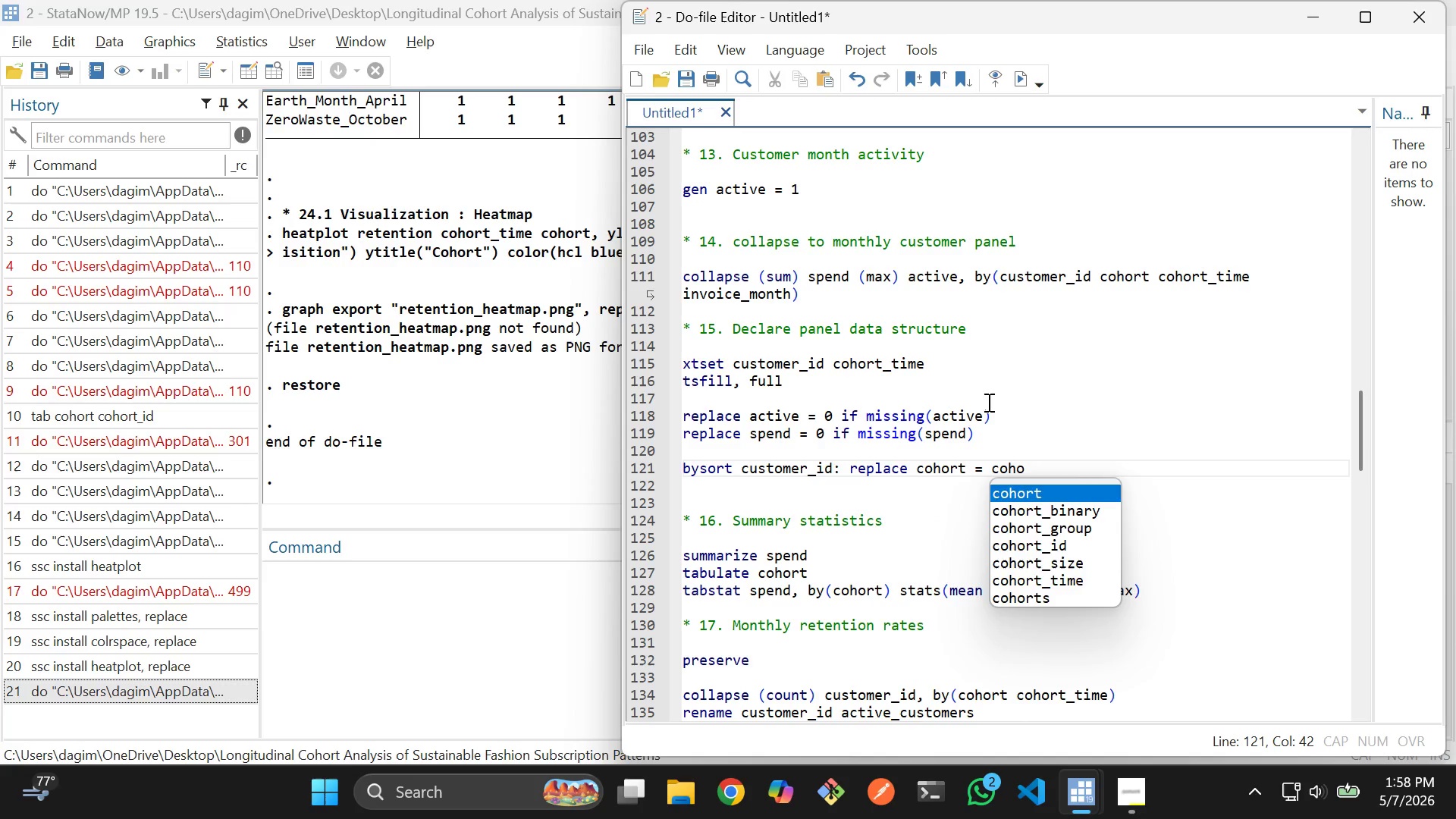 
key(Enter)
 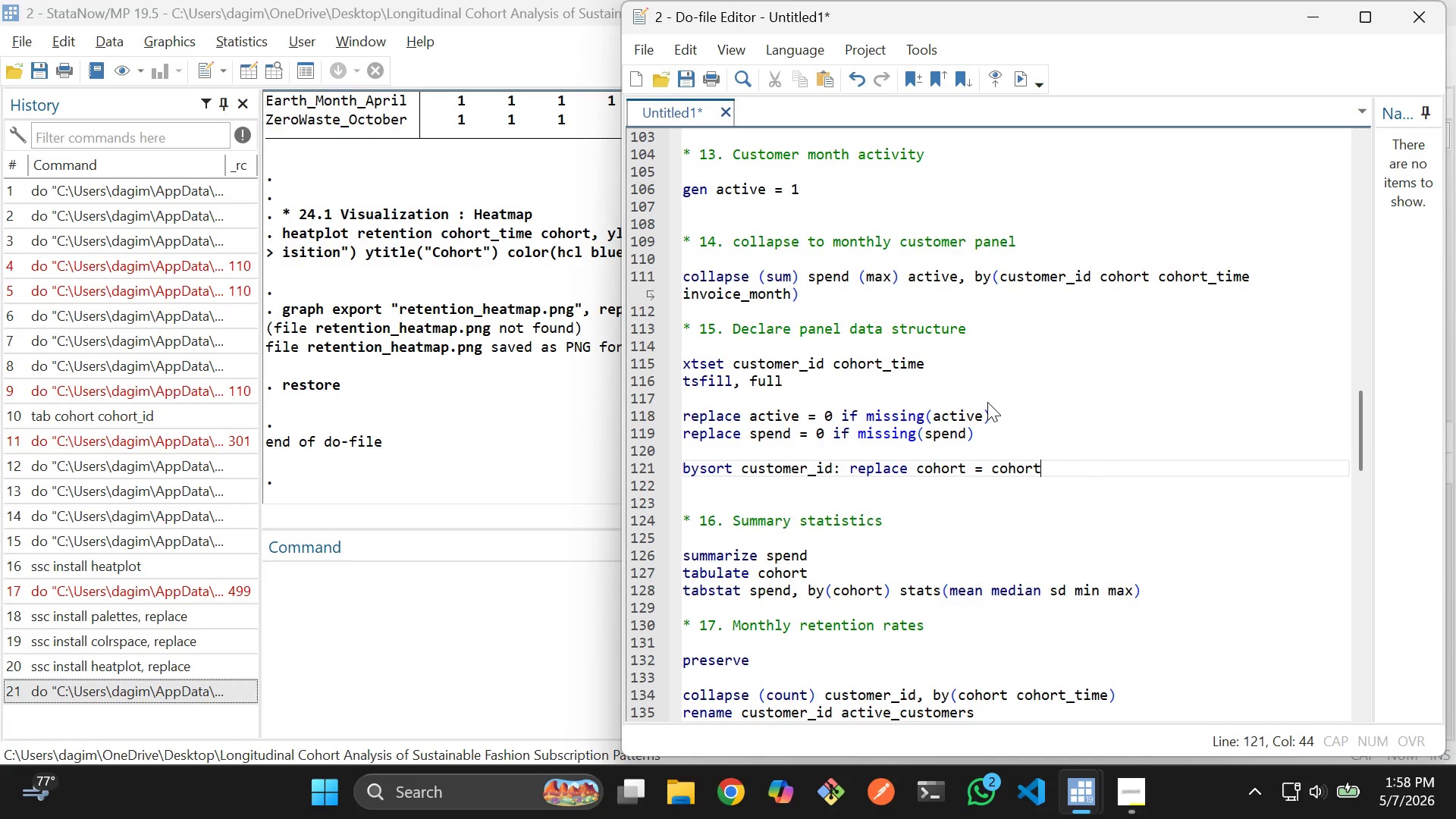 
key(BracketLeft)
 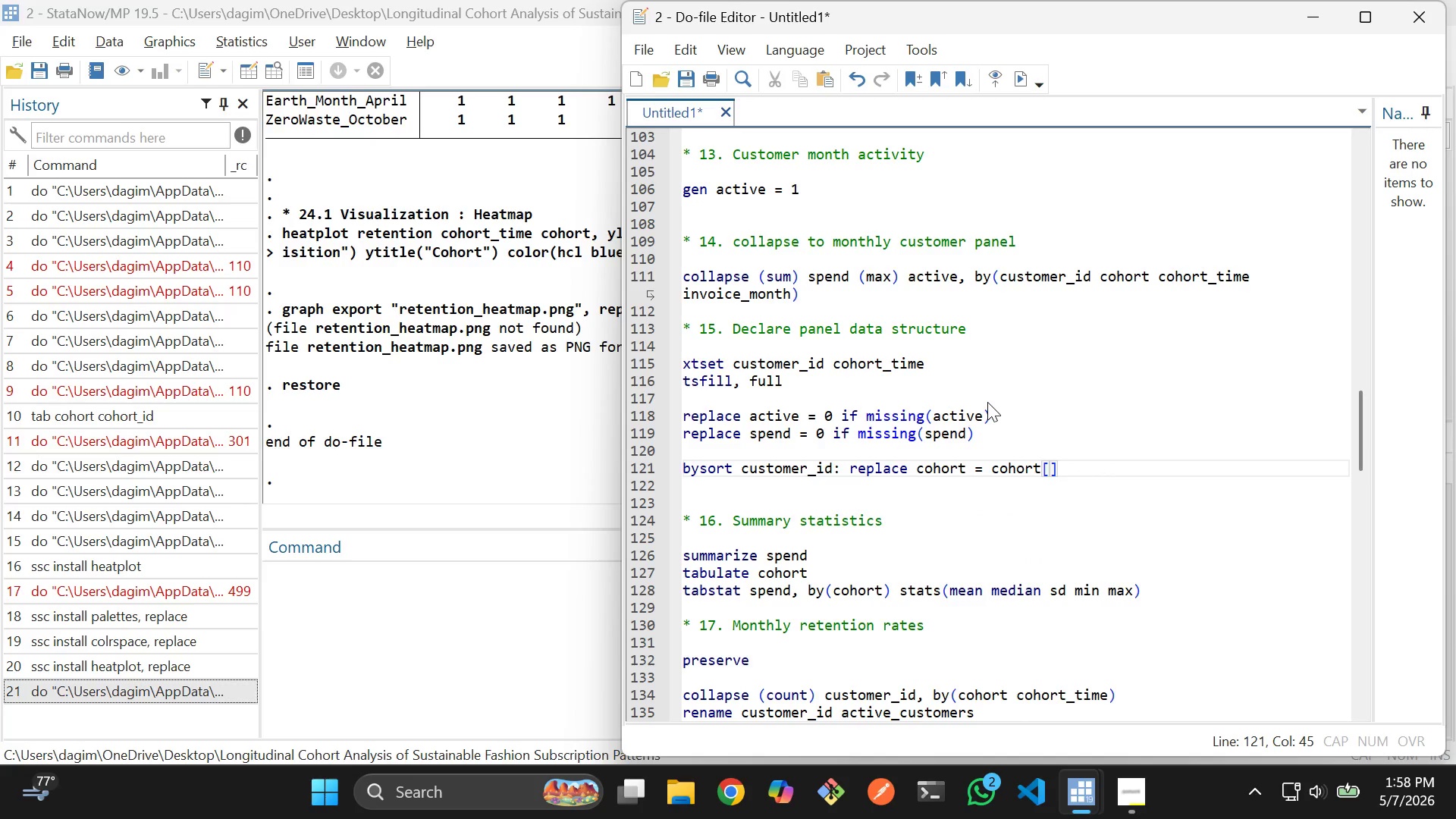 
key(1)
 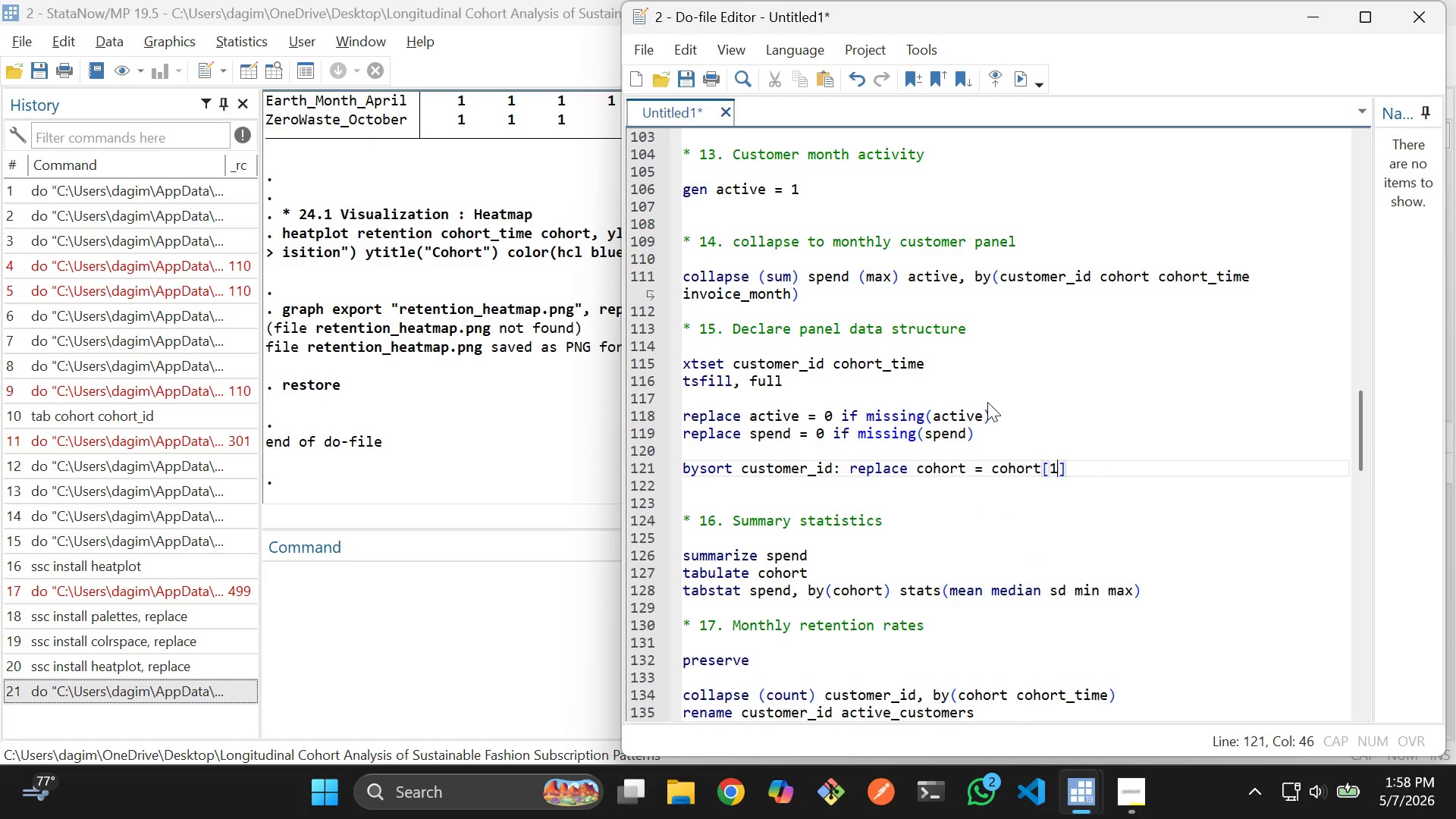 
key(ArrowRight)
 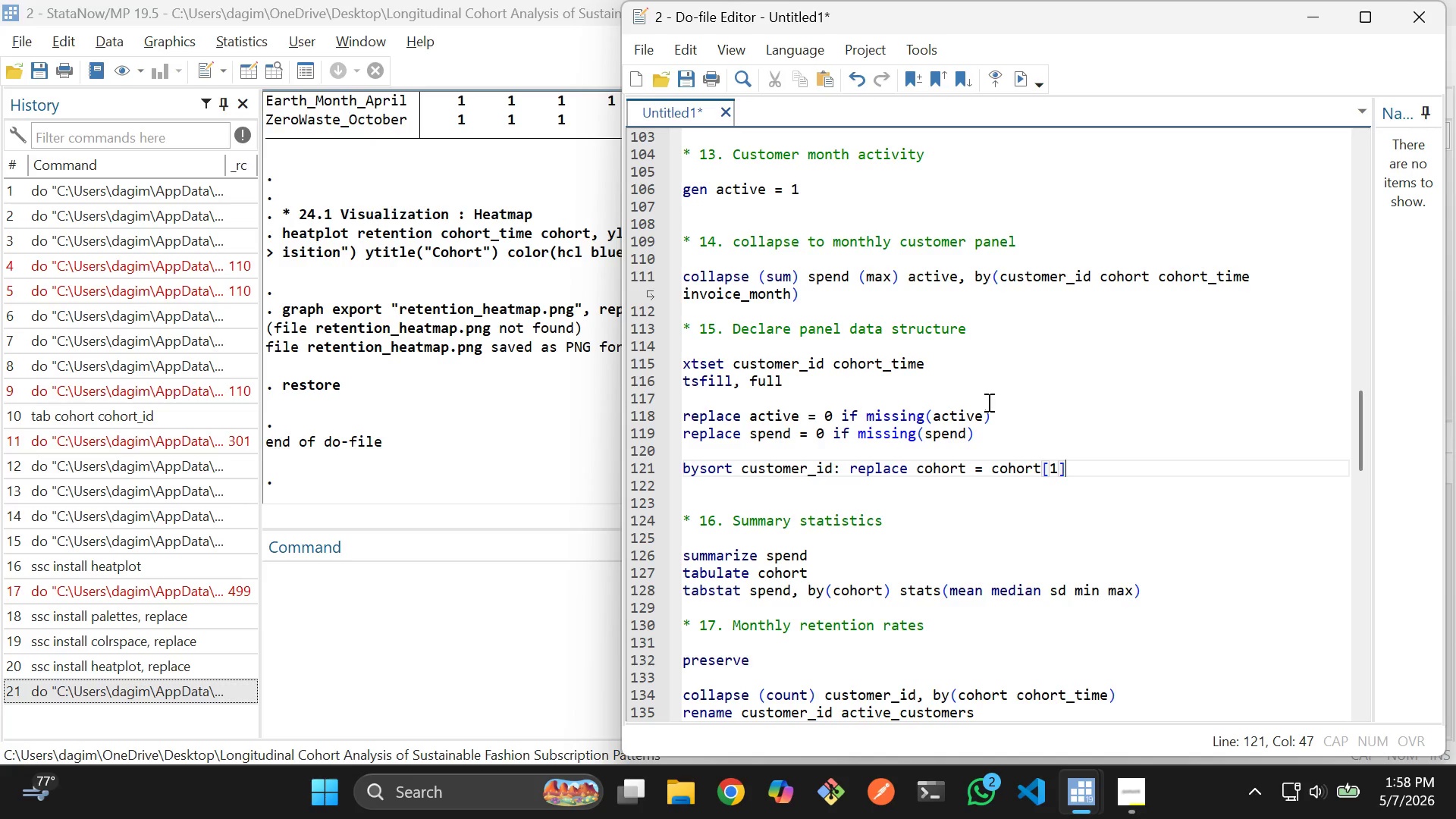 
wait(12.38)
 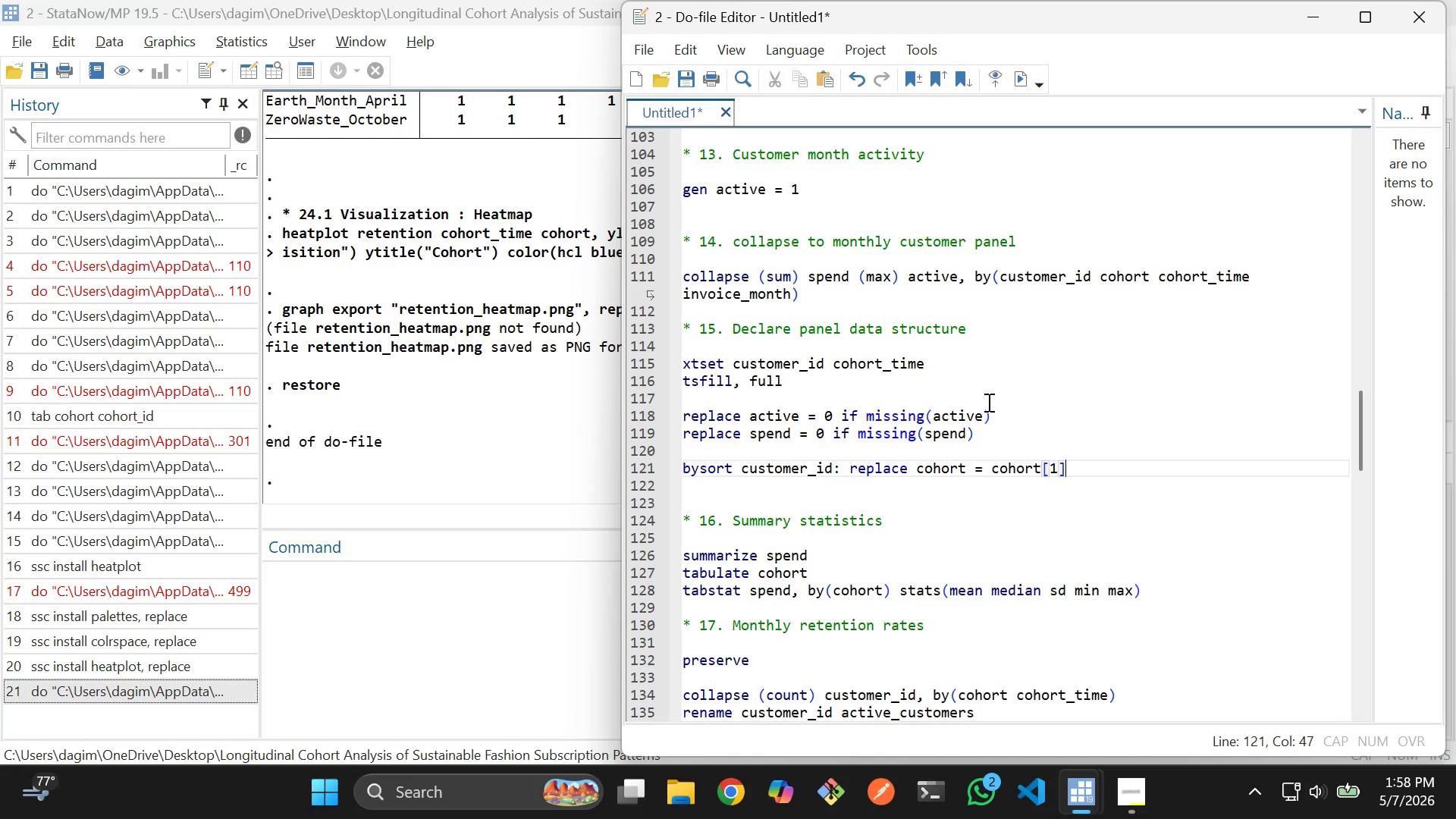 
key(ArrowDown)
 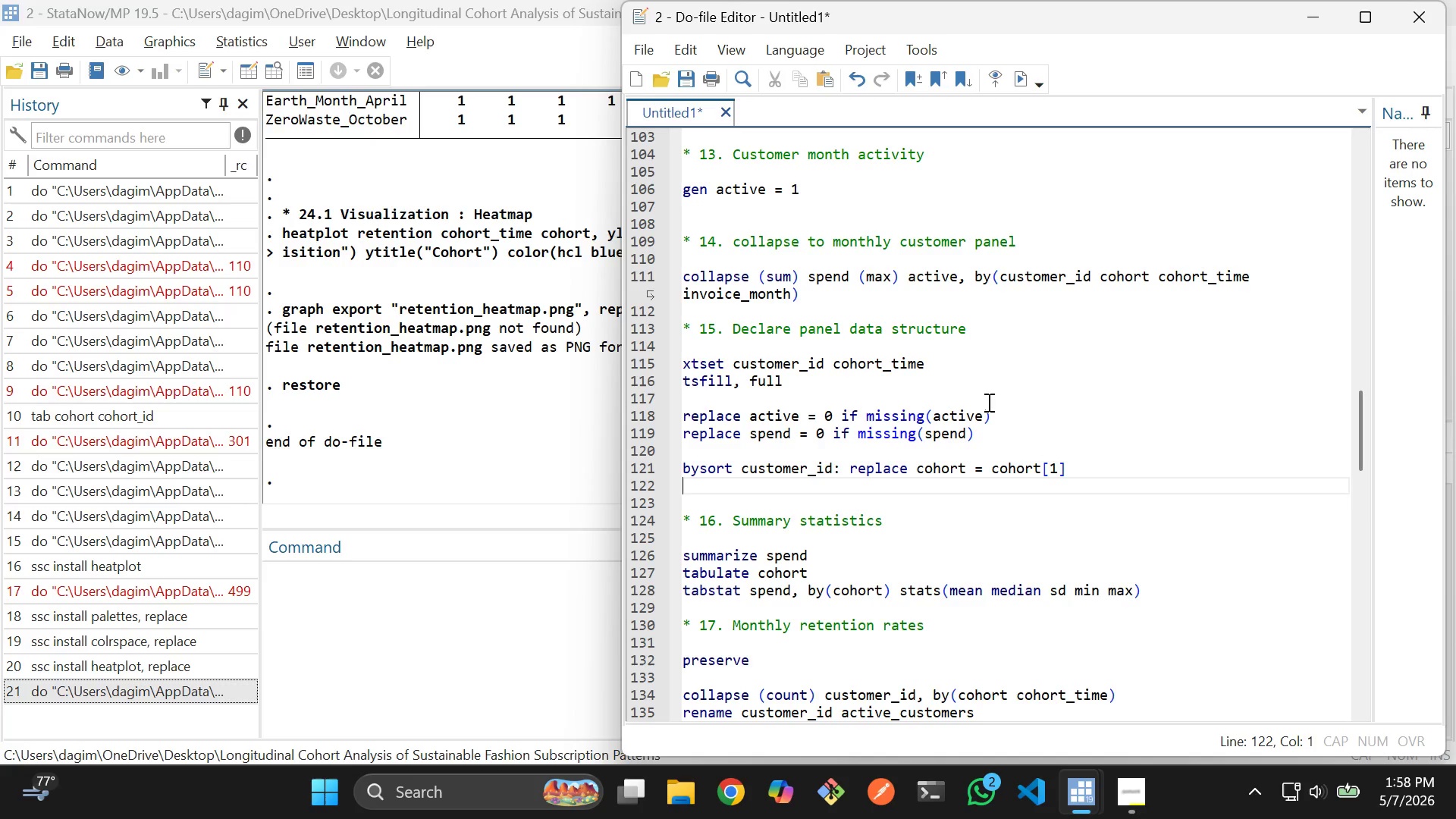 
key(ArrowDown)
 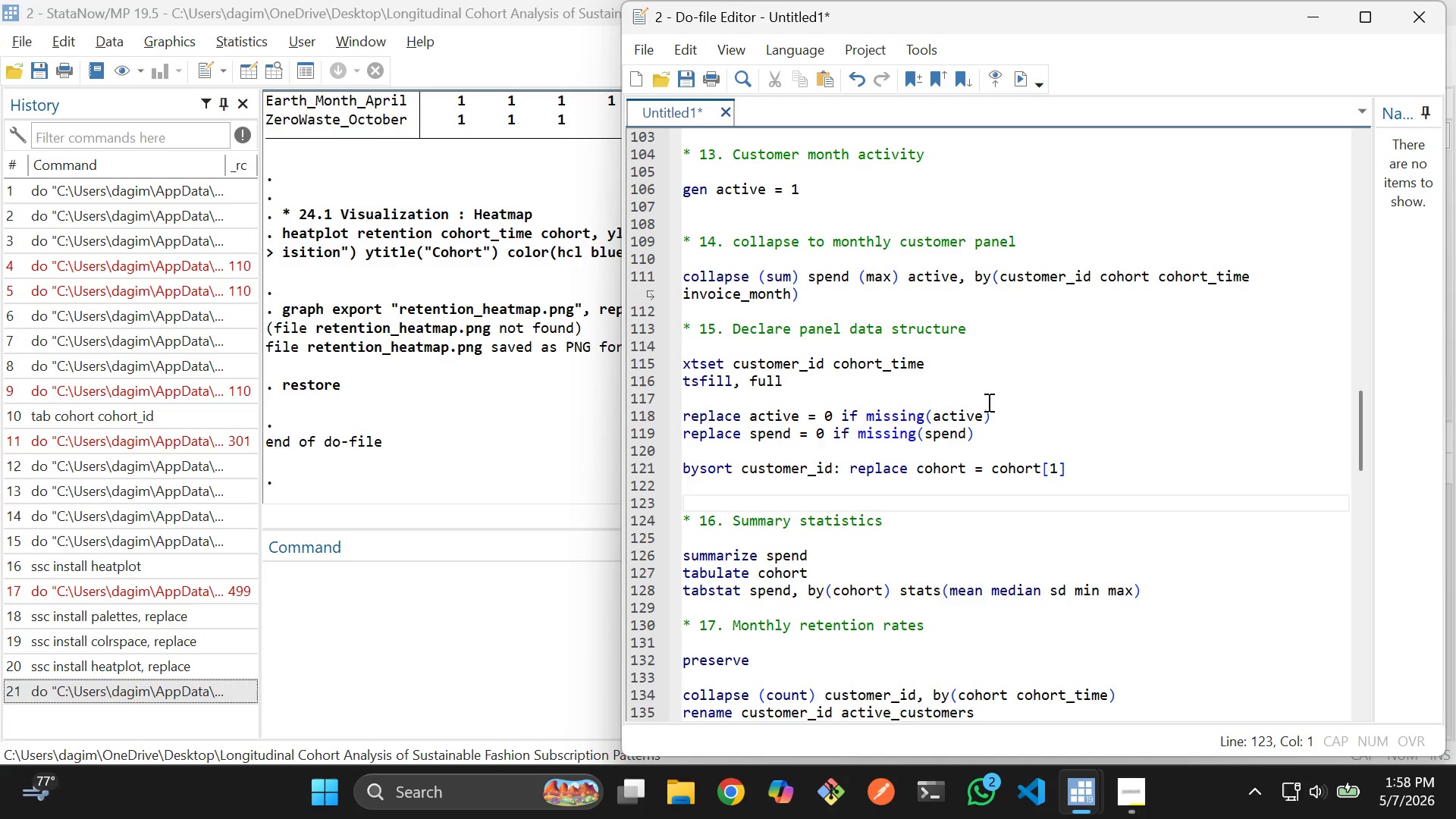 
key(ArrowUp)
 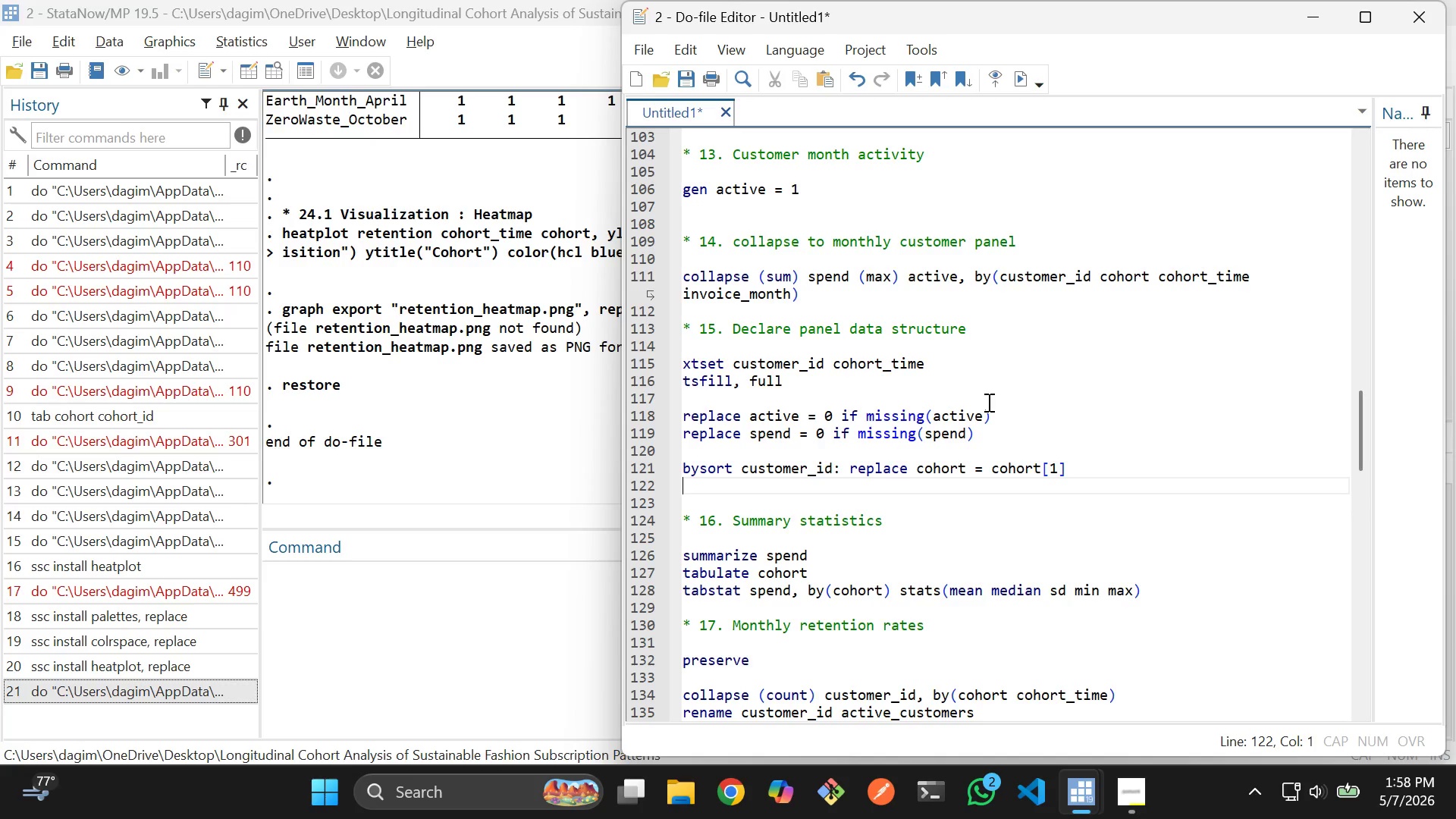 
key(ArrowUp)
 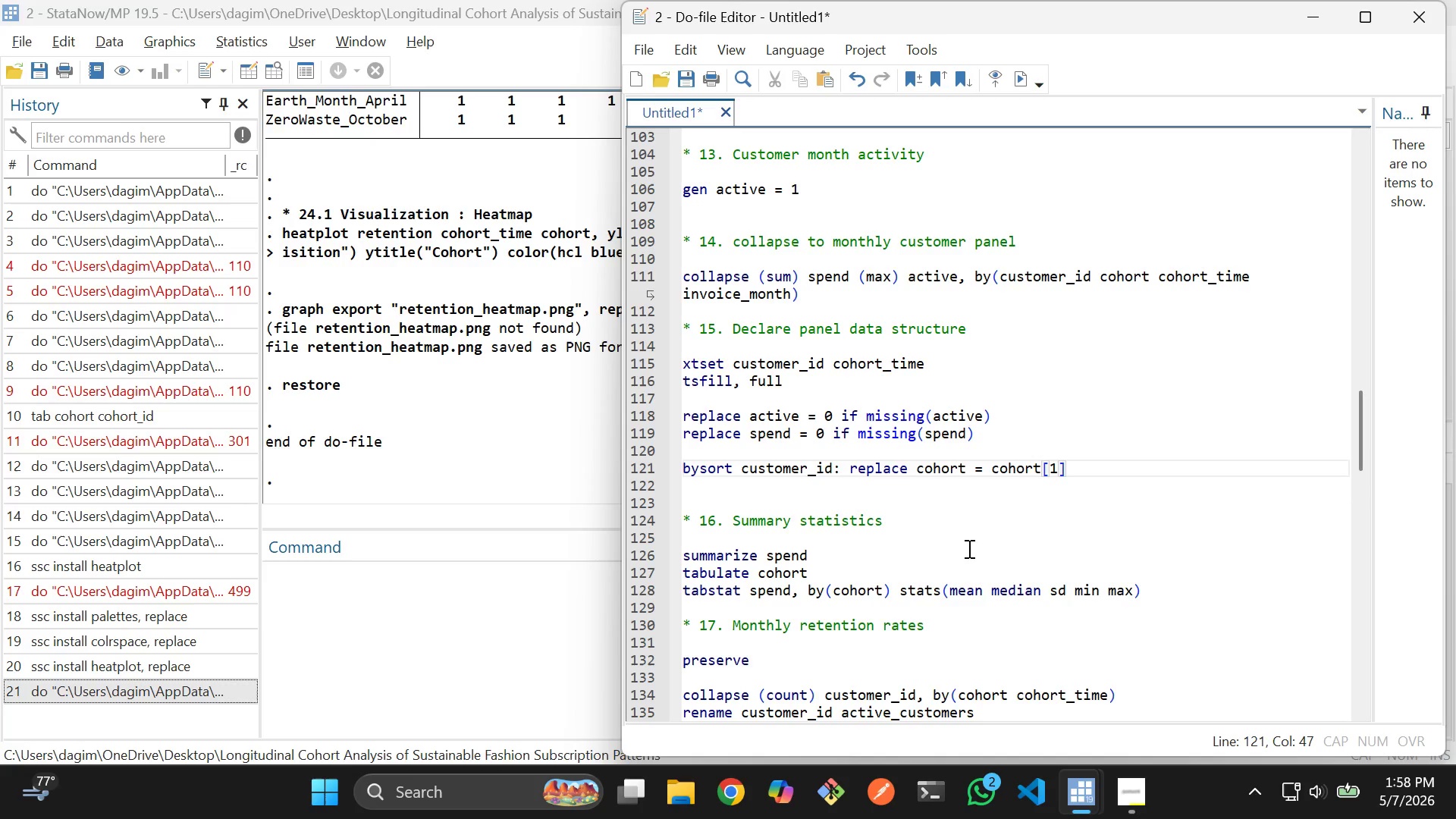 
wait(5.23)
 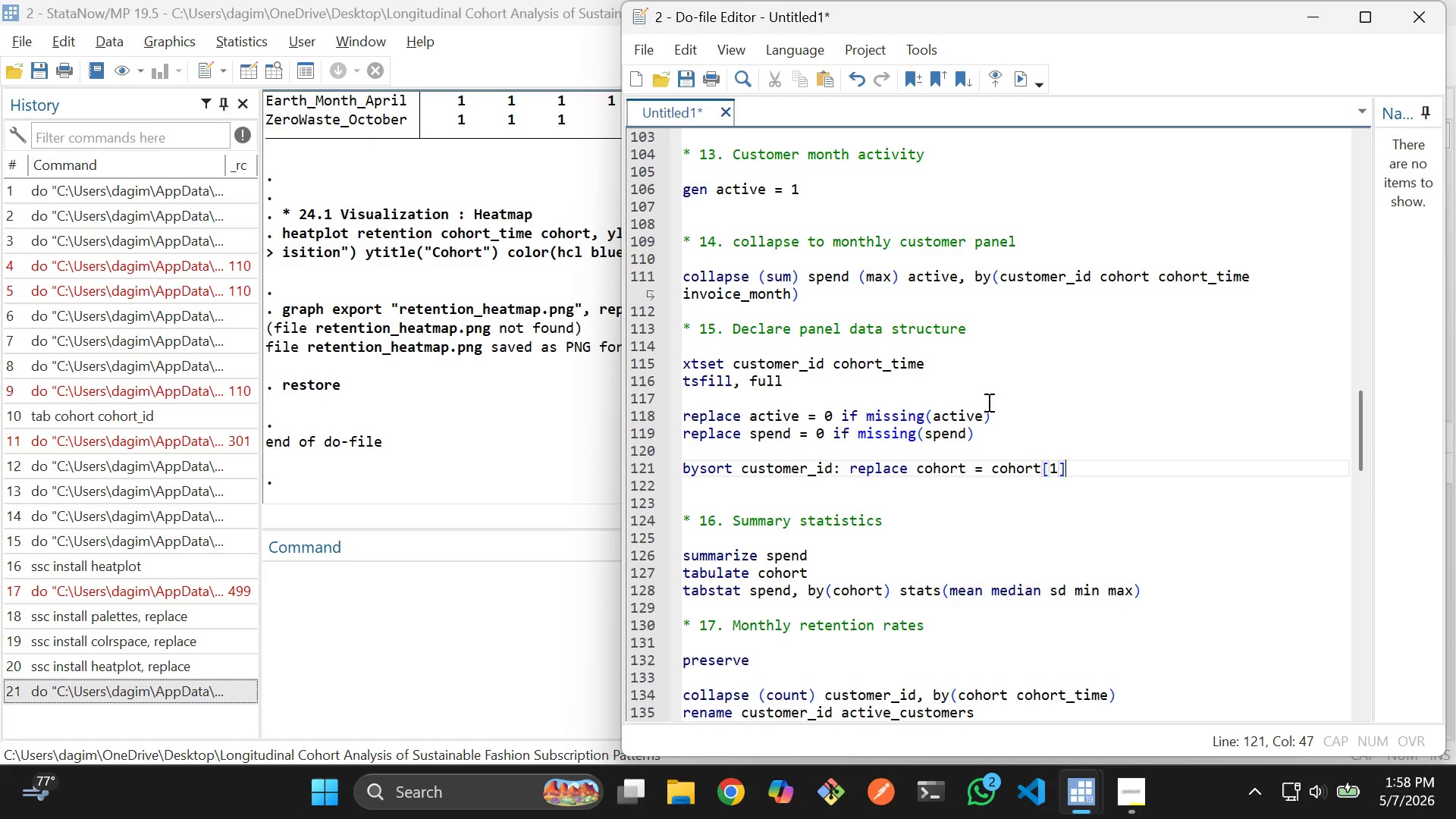 
scroll: coordinate [878, 441], scroll_direction: down, amount: 4.0
 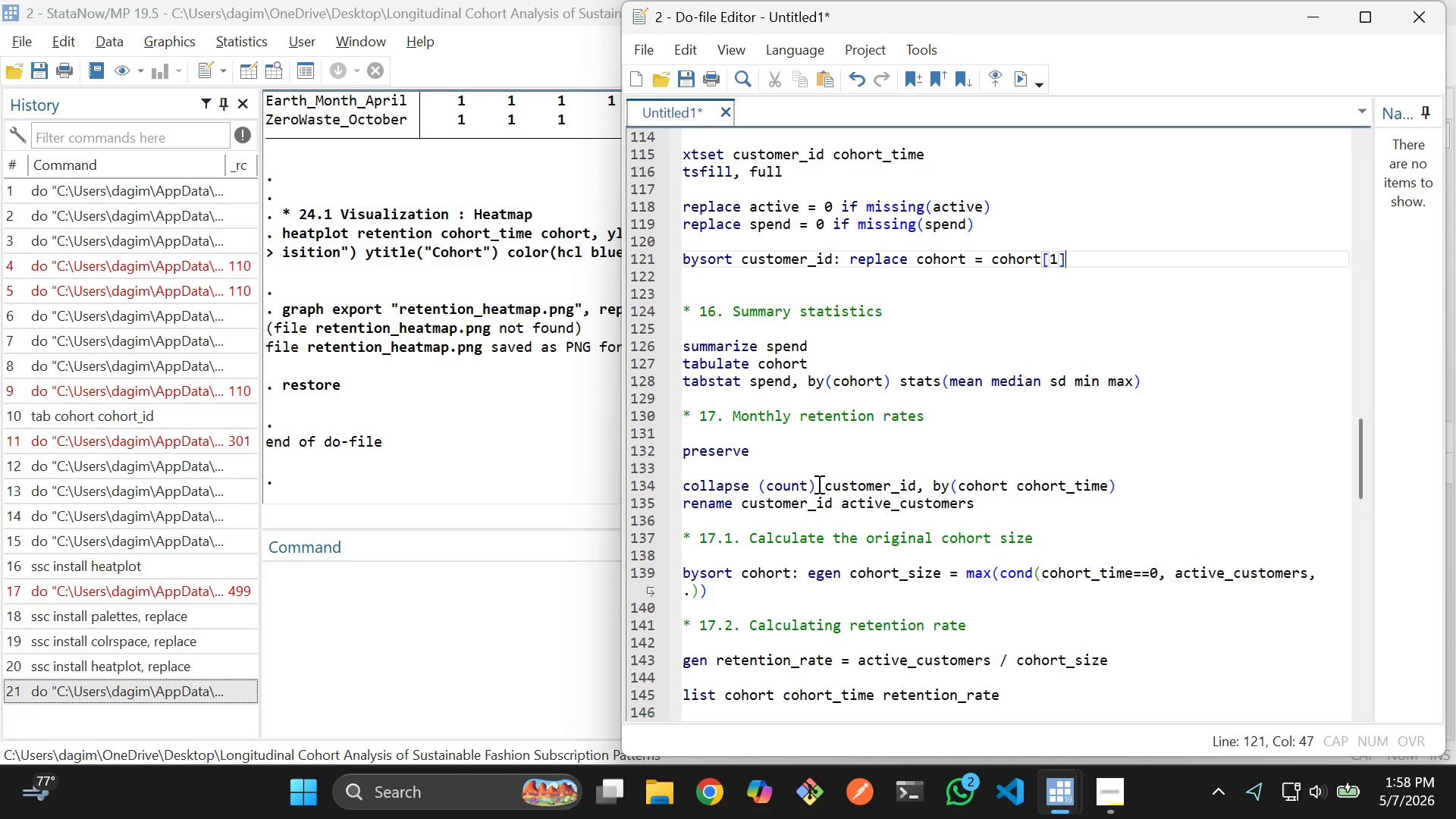 
wait(5.96)
 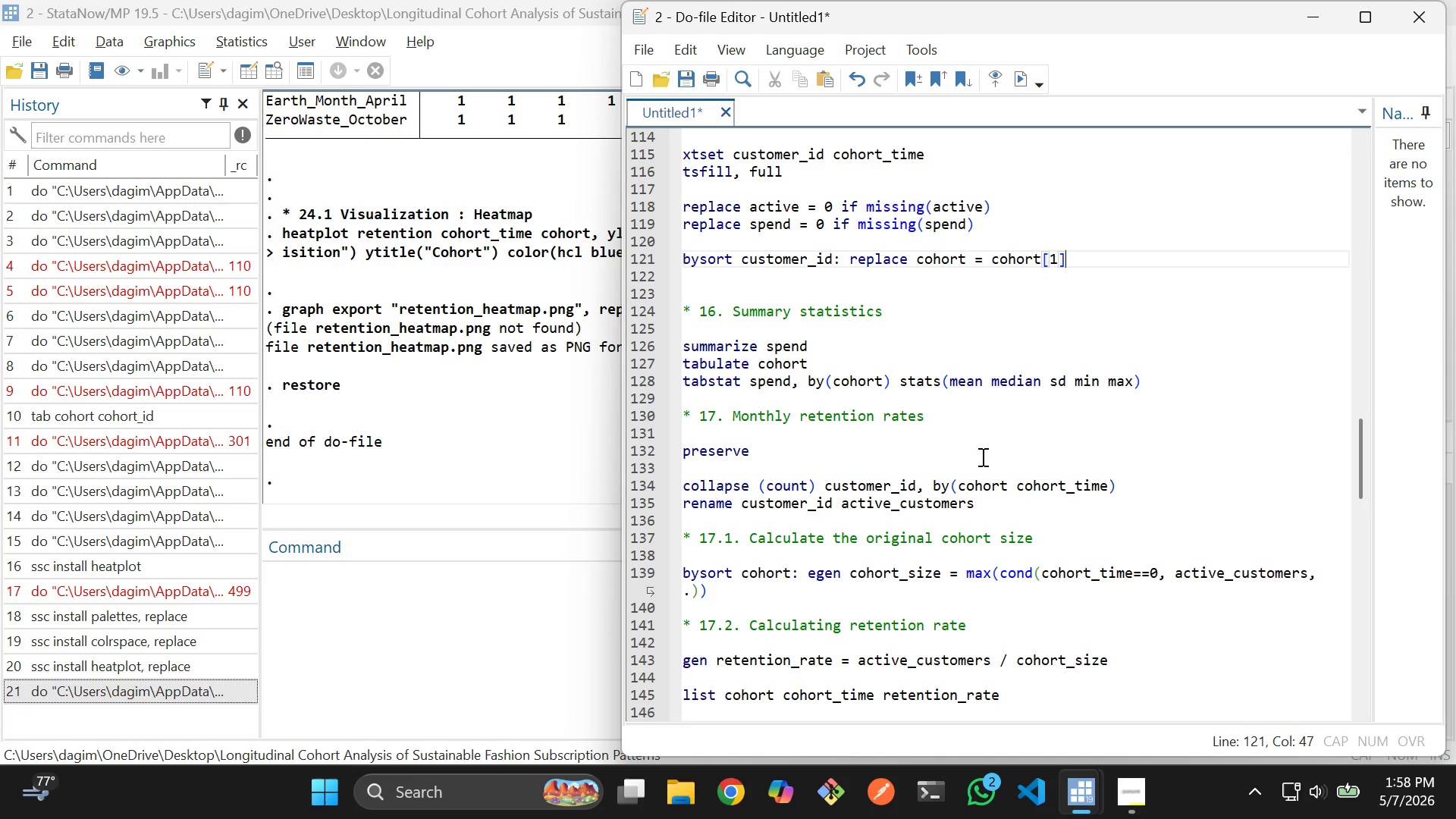 
scroll: coordinate [880, 484], scroll_direction: down, amount: 5.0
 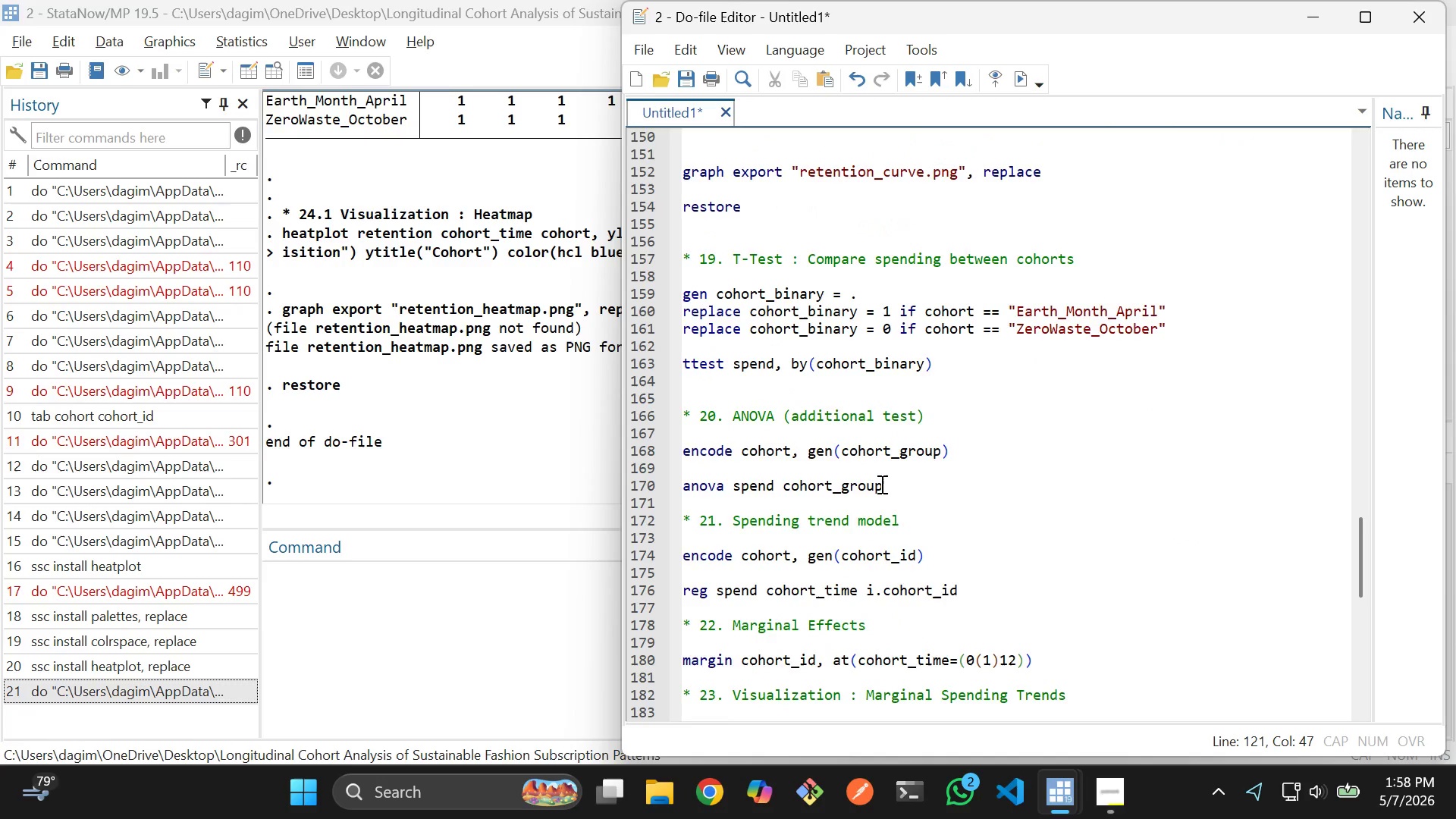 
scroll: coordinate [880, 484], scroll_direction: up, amount: 8.0
 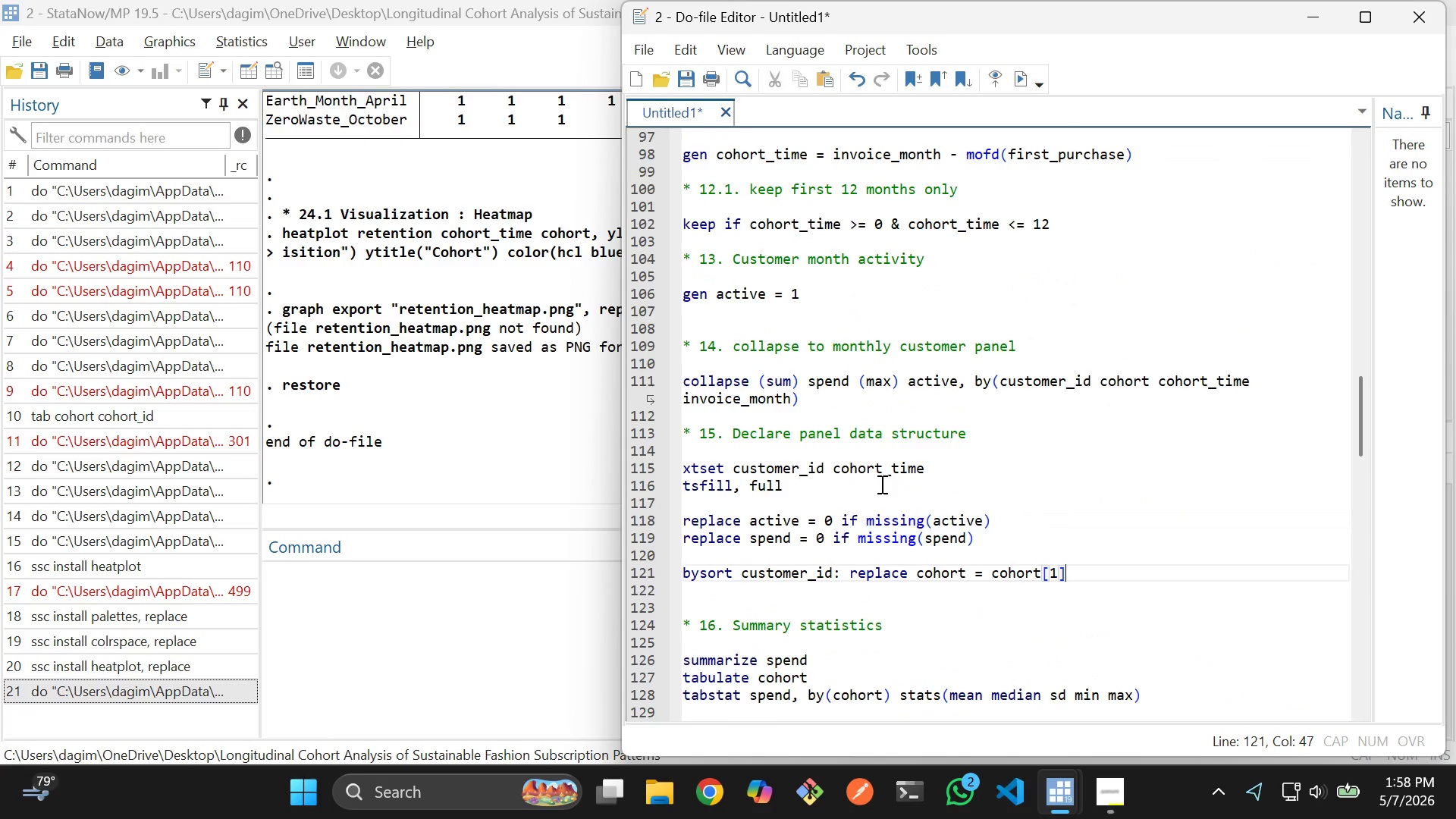 
scroll: coordinate [880, 484], scroll_direction: down, amount: 1.0
 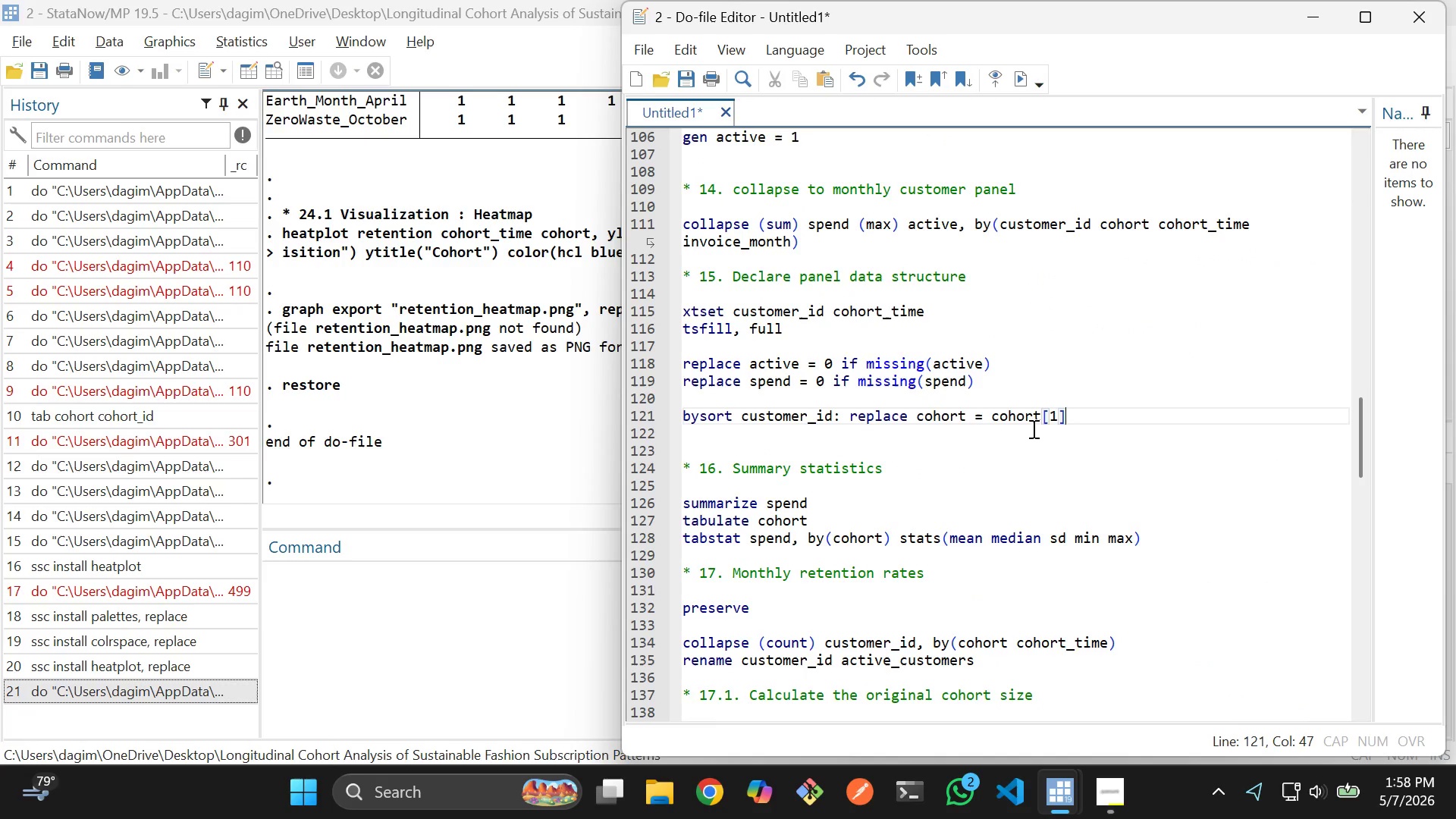 
left_click([1111, 426])
 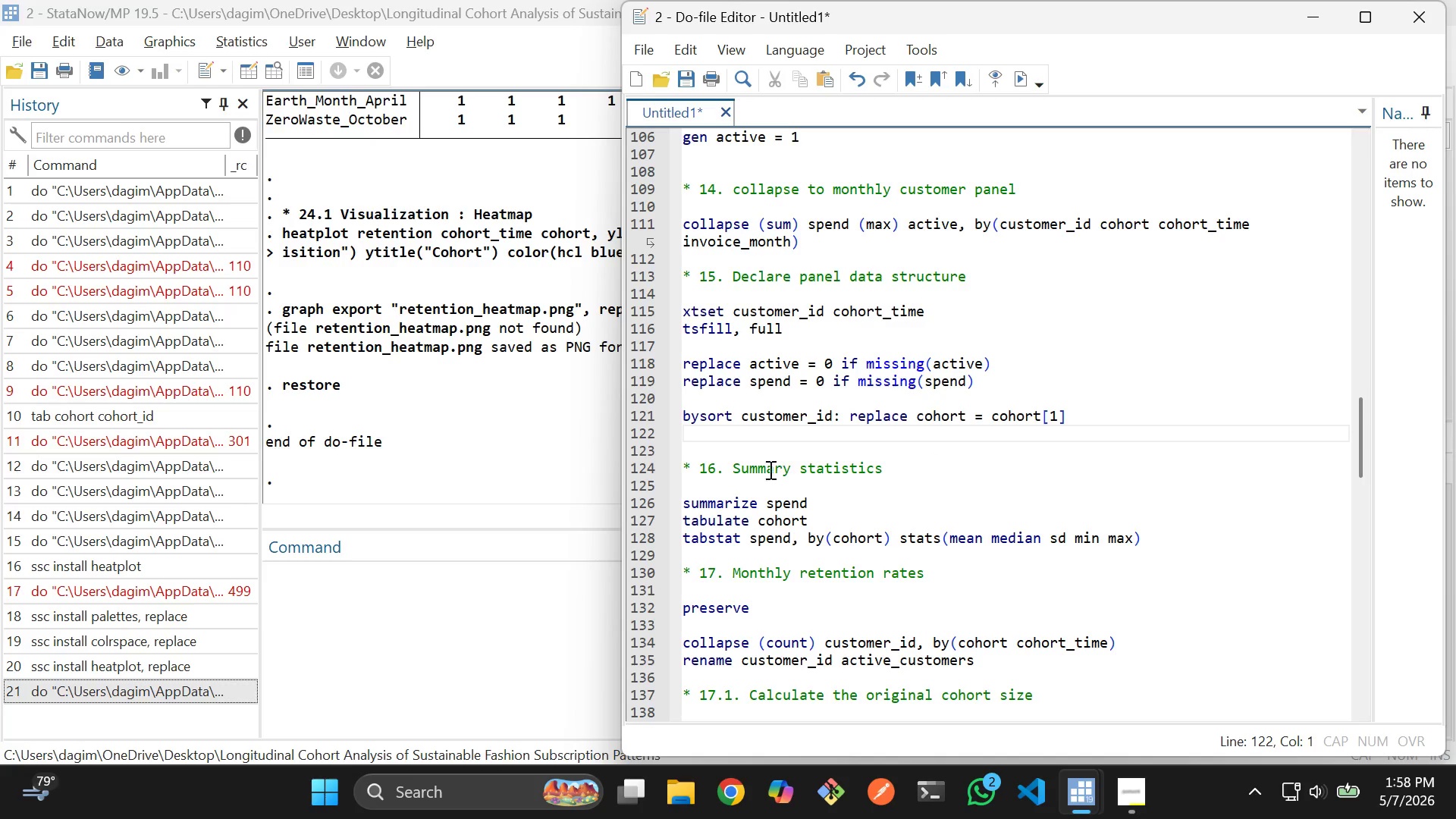 
wait(6.84)
 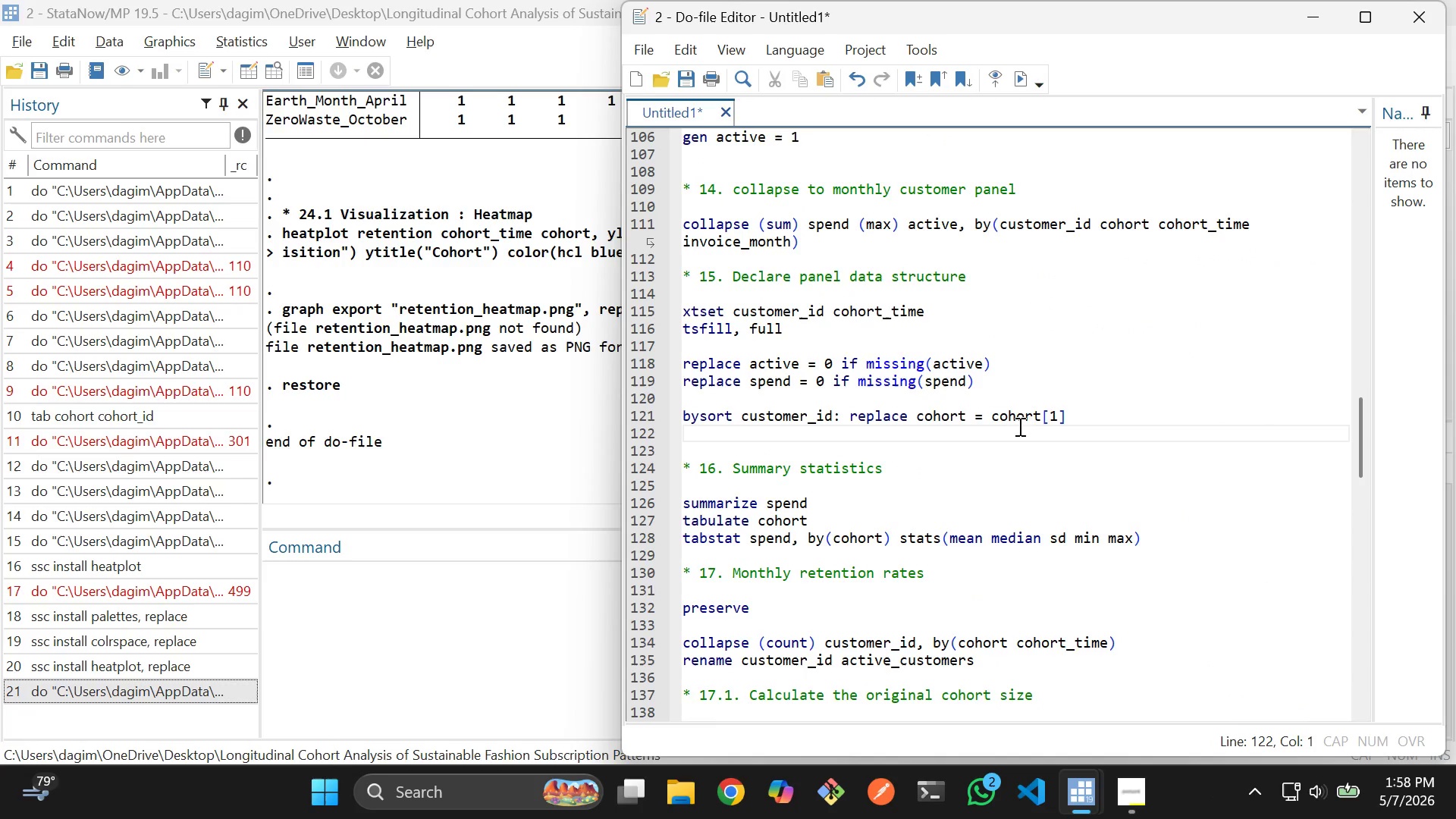 
scroll: coordinate [933, 423], scroll_direction: down, amount: 2.0
 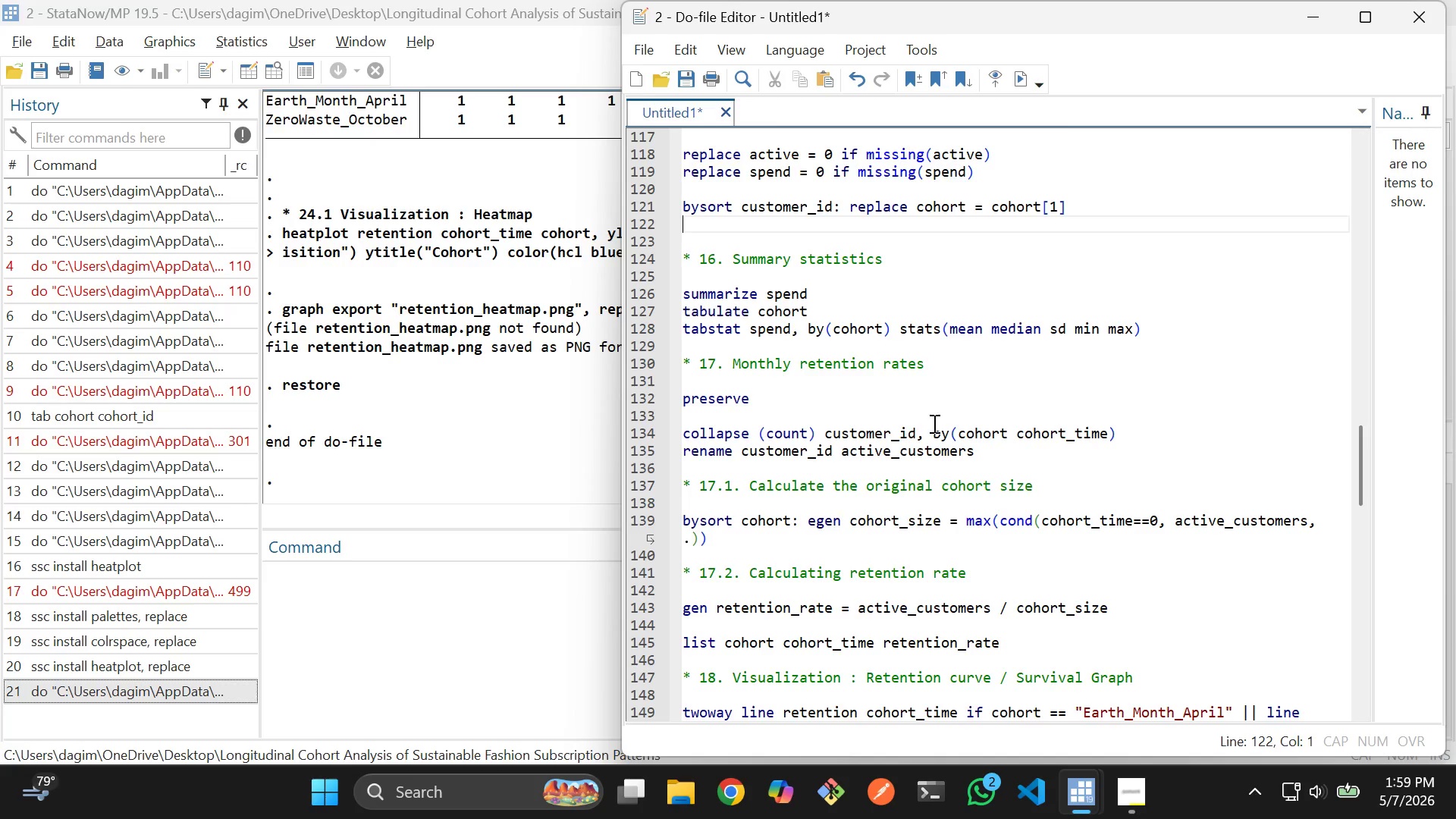 
wait(10.53)
 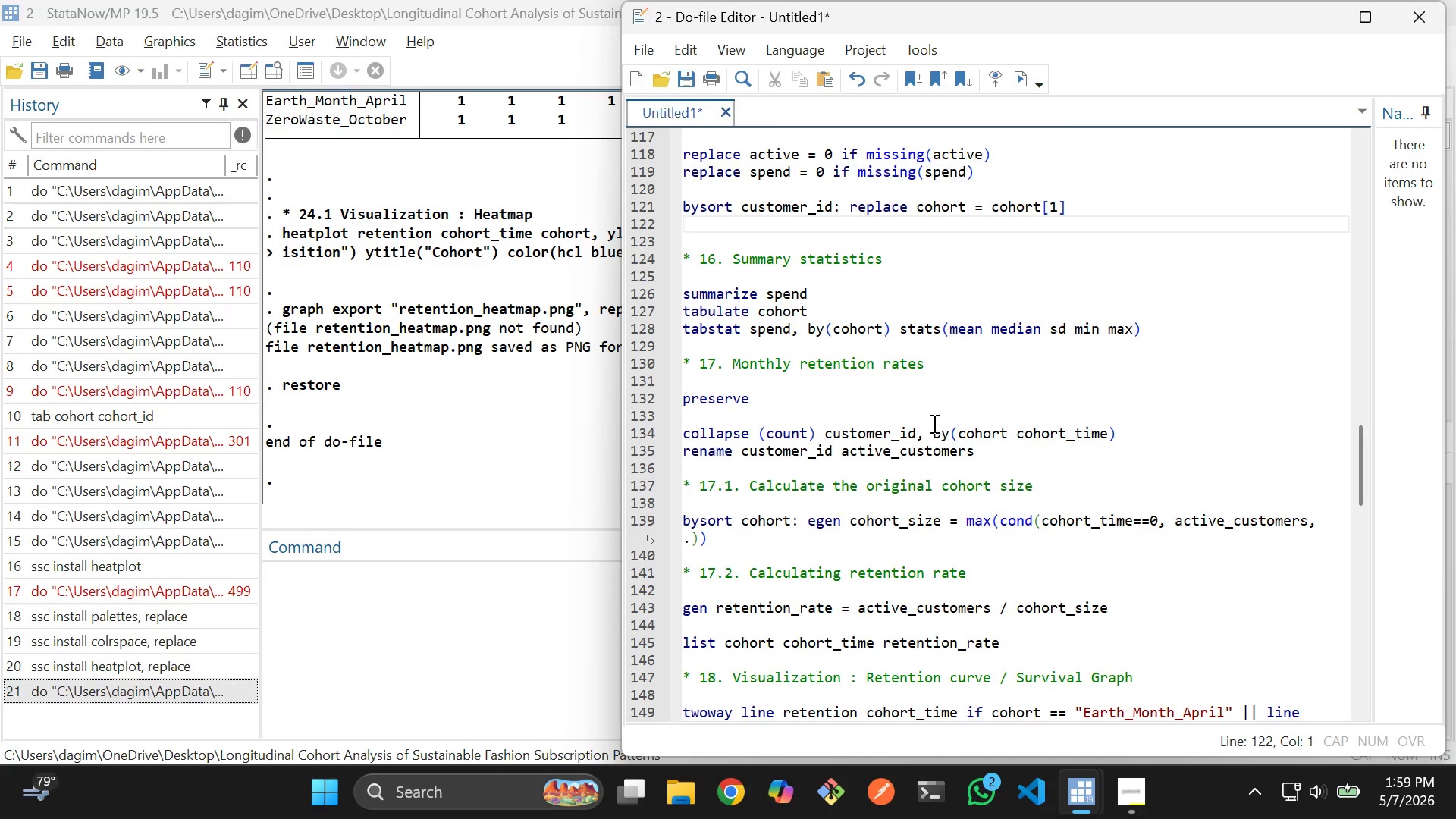 
scroll: coordinate [912, 436], scroll_direction: down, amount: 21.0
 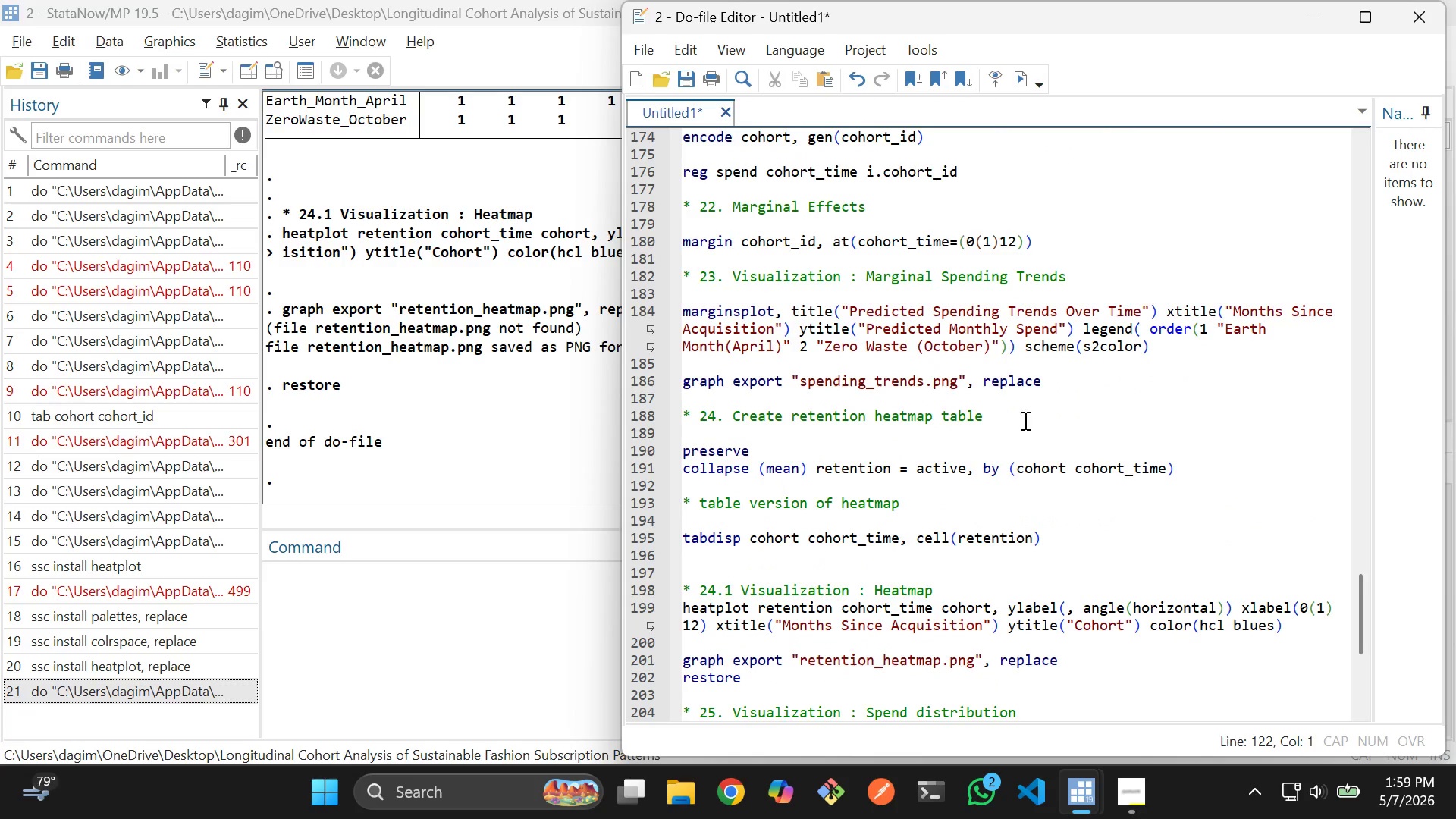 
left_click([1024, 420])
 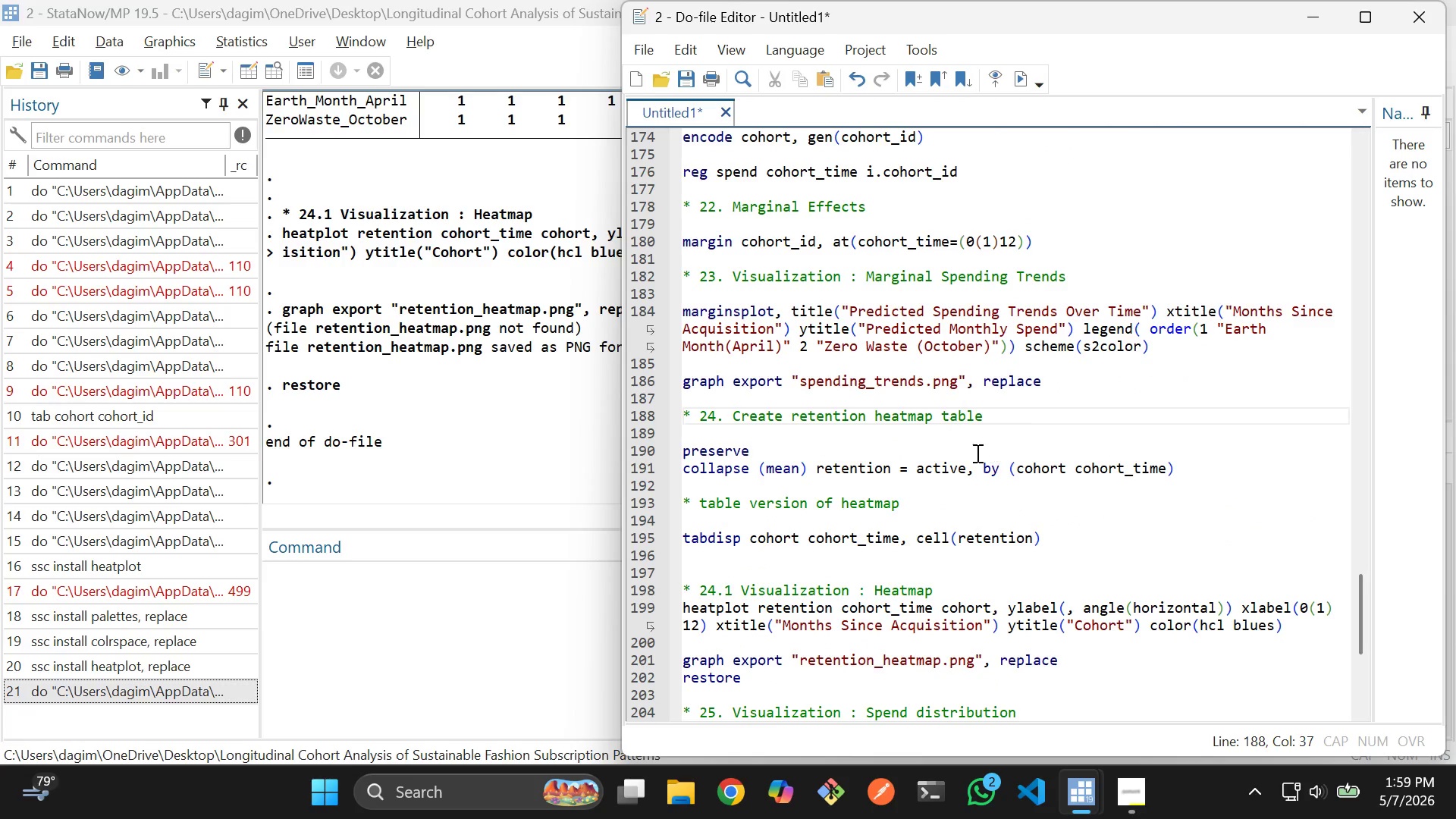 
left_click([956, 453])
 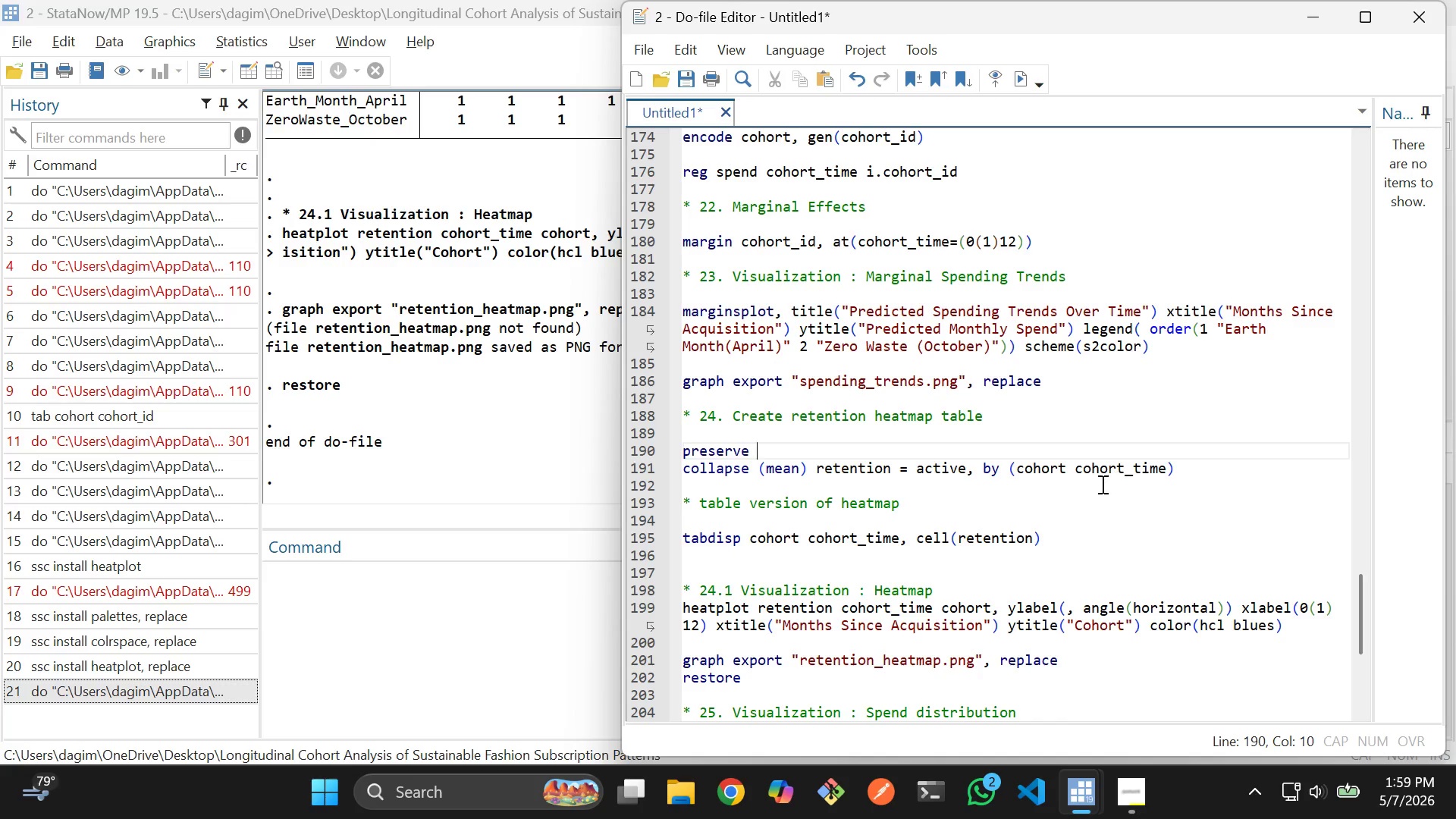 
scroll: coordinate [924, 361], scroll_direction: up, amount: 26.0
 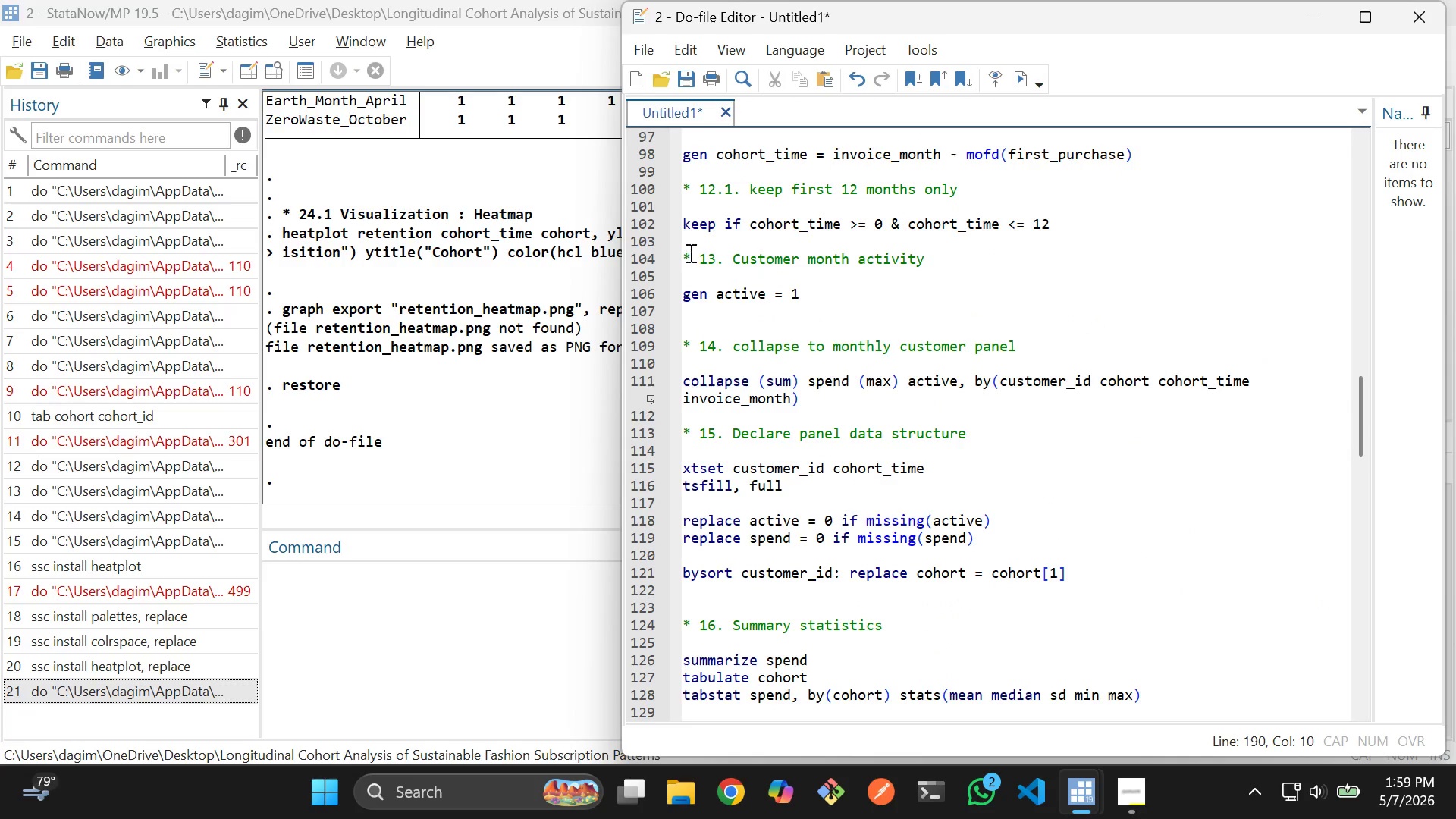 
left_click_drag(start_coordinate=[689, 243], to_coordinate=[1097, 576])
 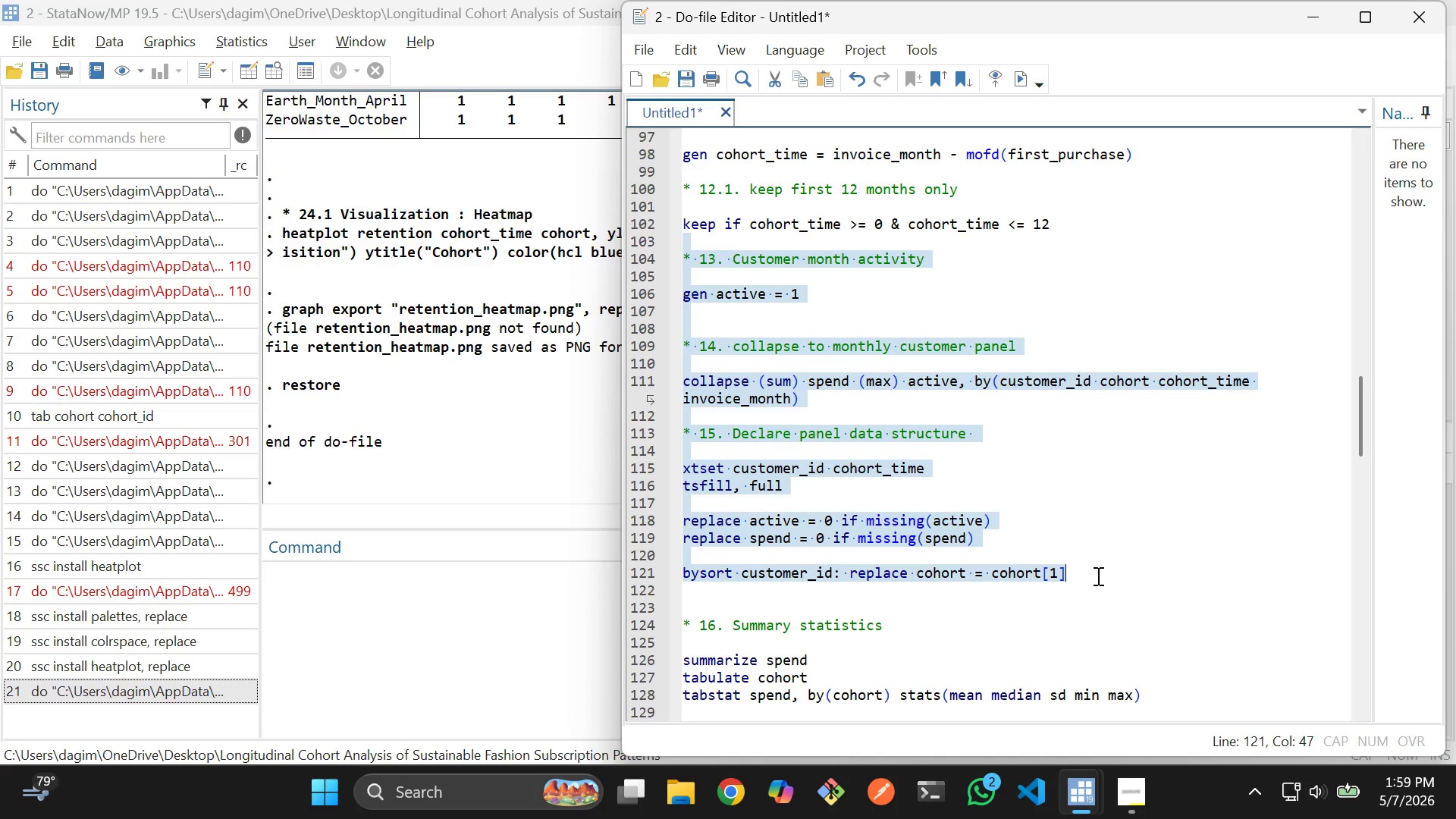 
key(Control+D)
 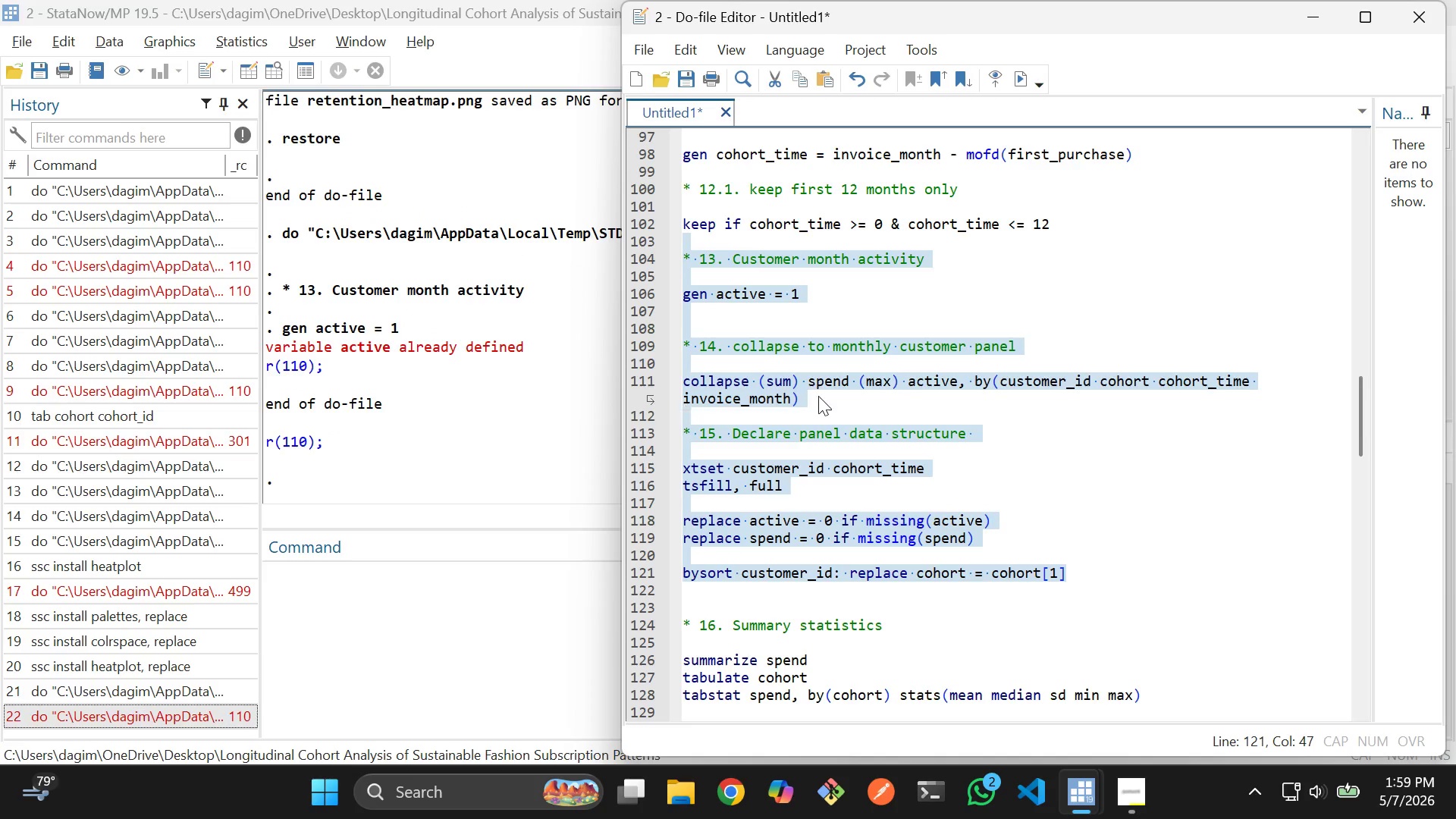 
double_click([834, 332])
 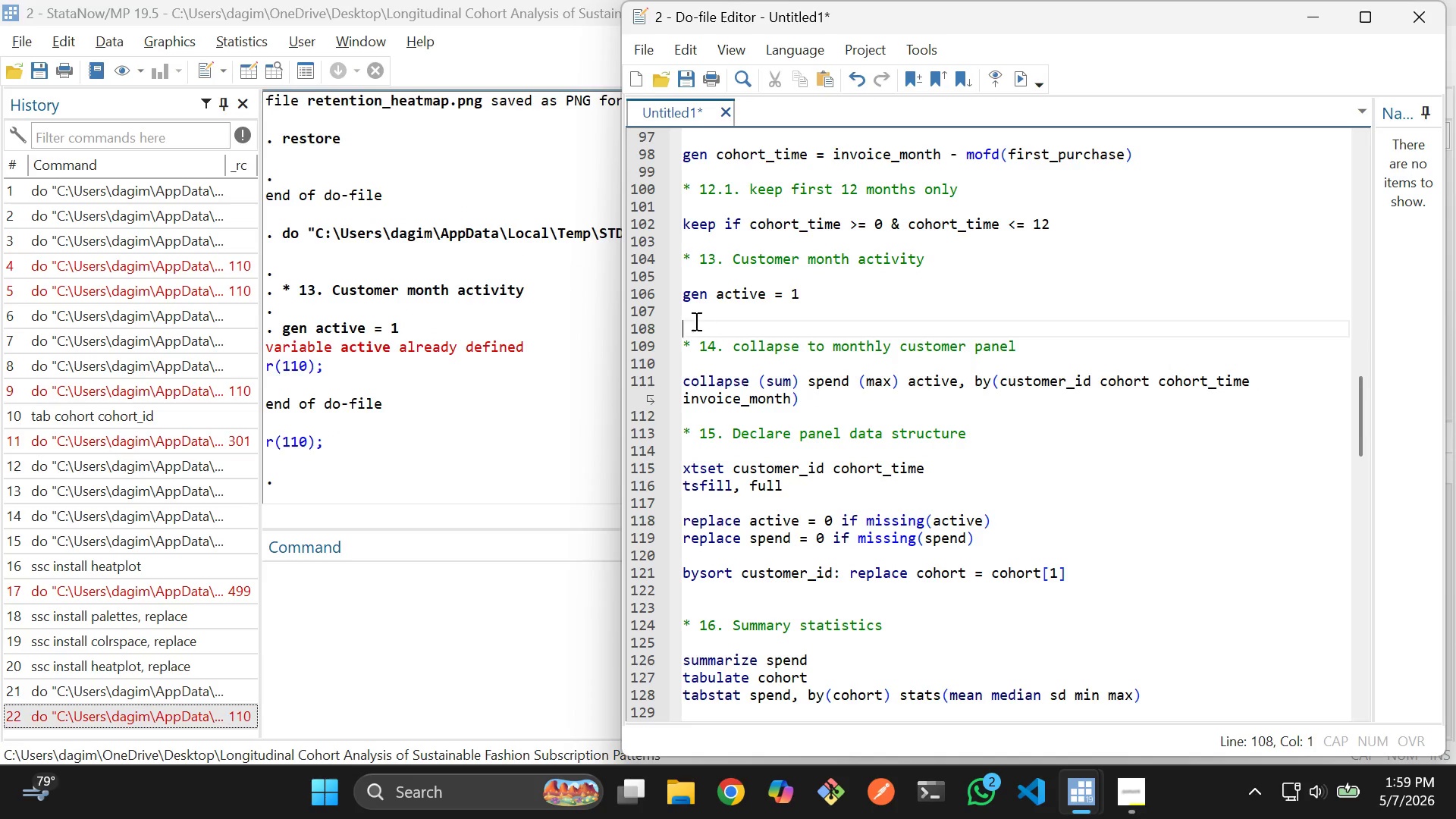 
left_click_drag(start_coordinate=[694, 321], to_coordinate=[1064, 571])
 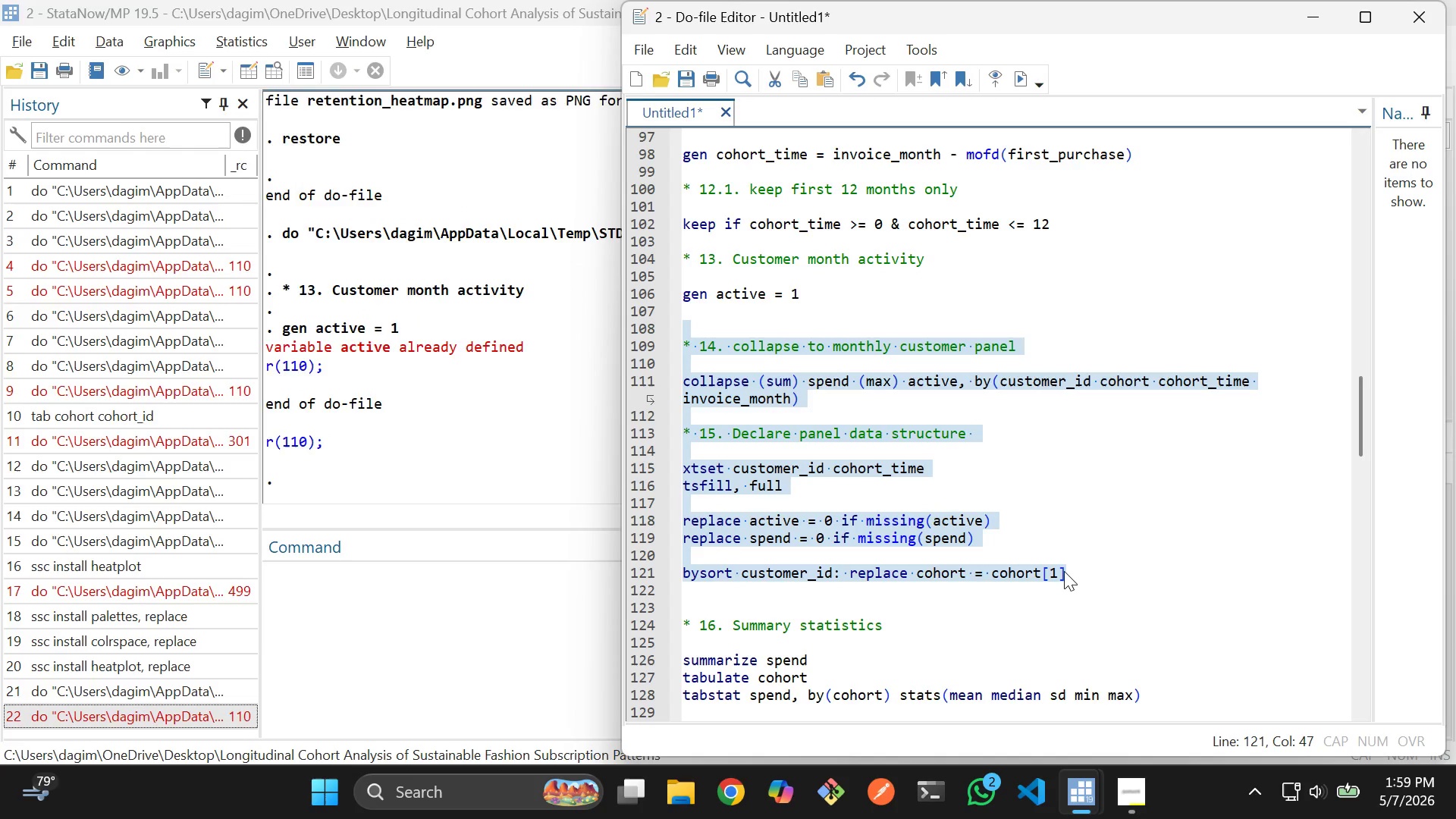 
key(Control+D)
 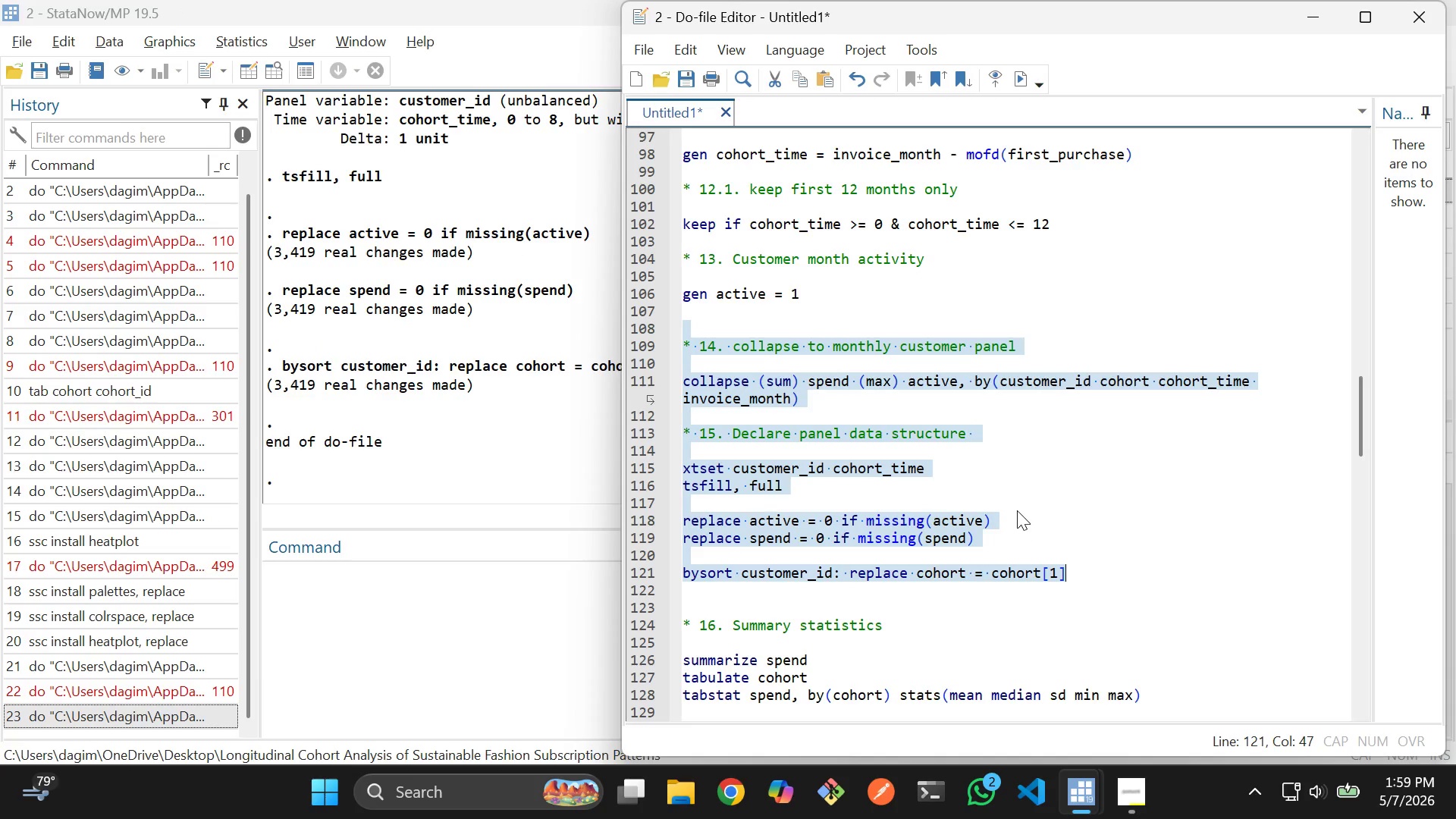 
scroll: coordinate [1002, 479], scroll_direction: down, amount: 23.0
 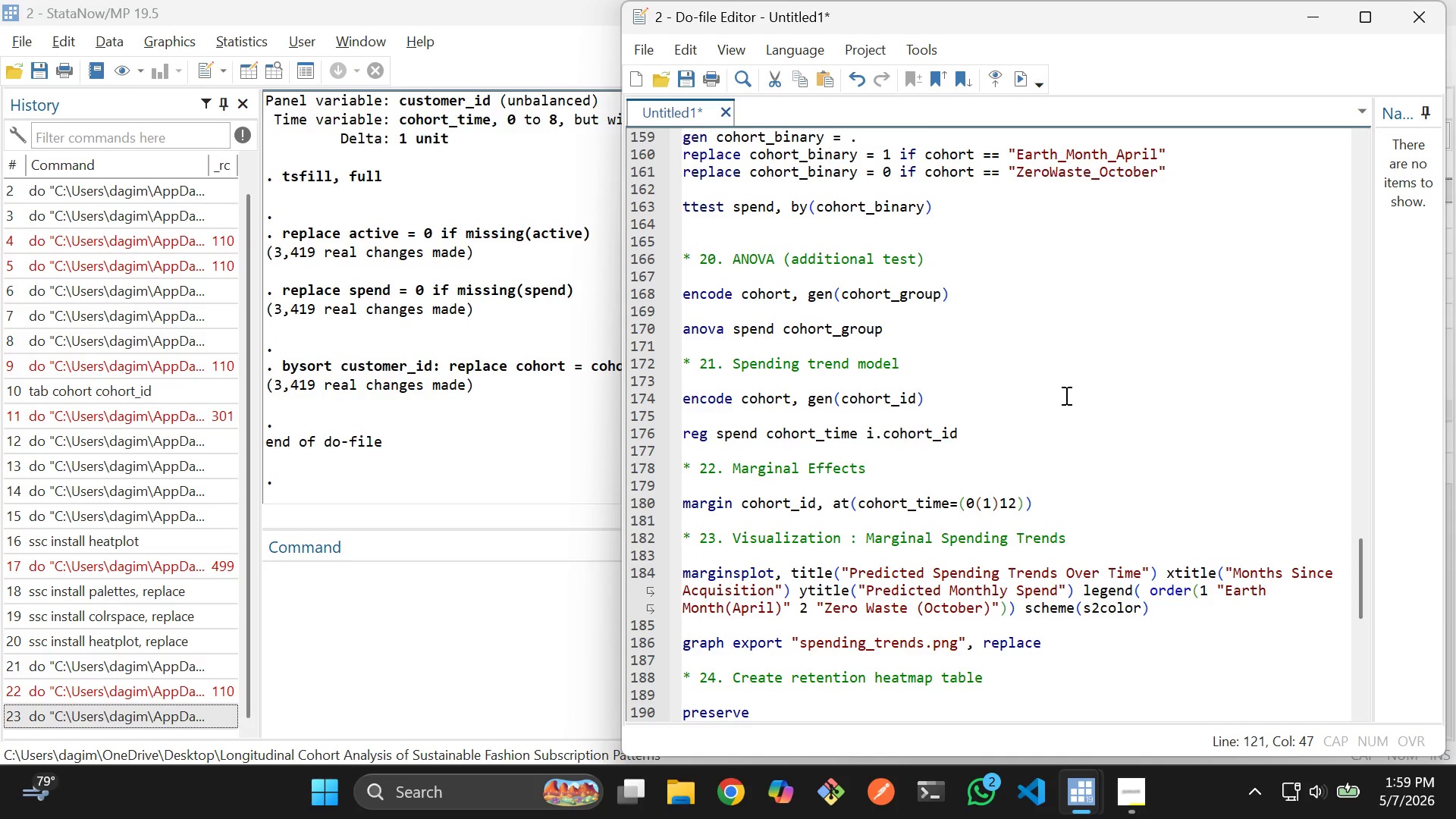 
scroll: coordinate [950, 398], scroll_direction: up, amount: 2.0
 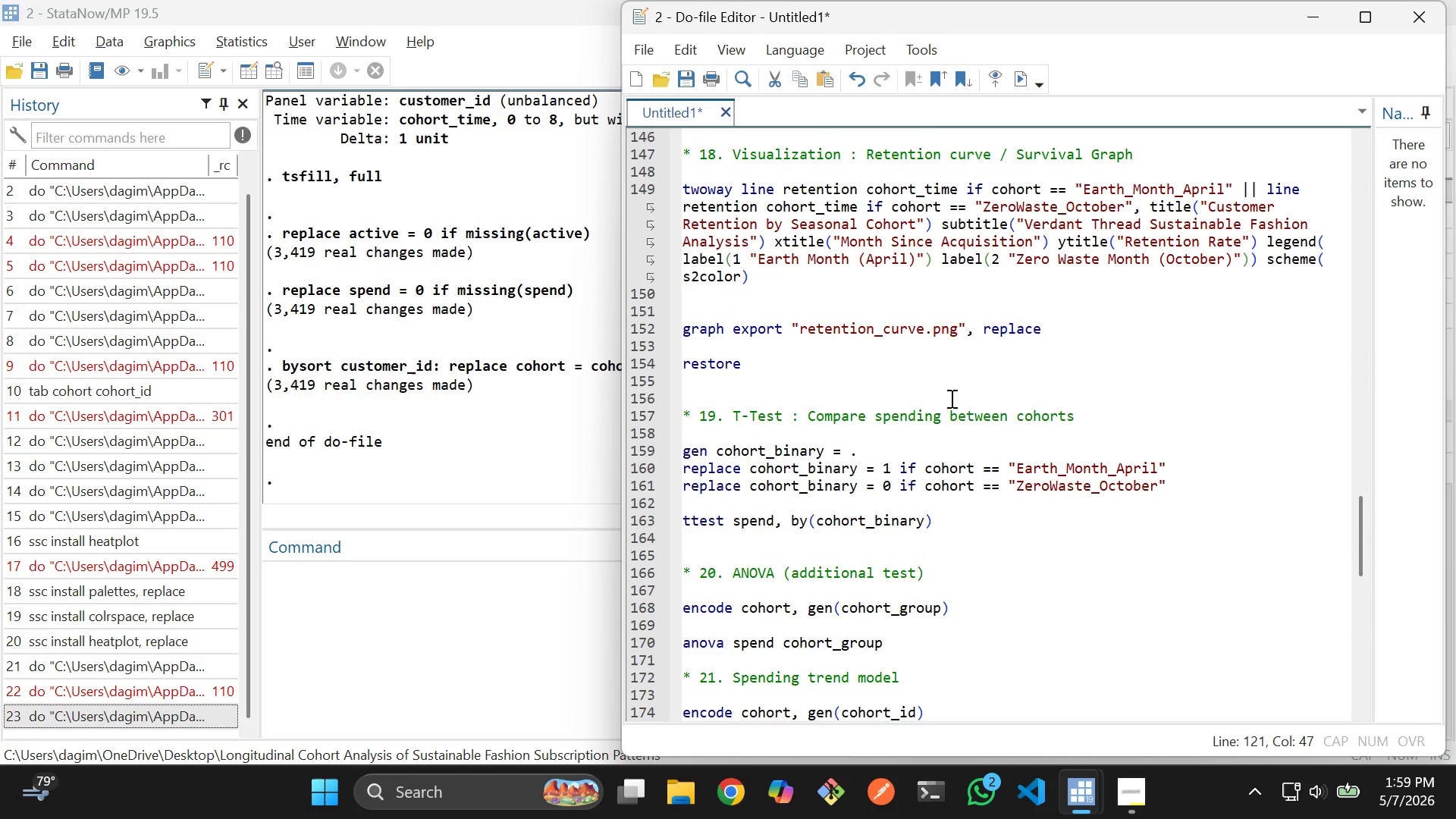 
scroll: coordinate [828, 353], scroll_direction: down, amount: 13.0
 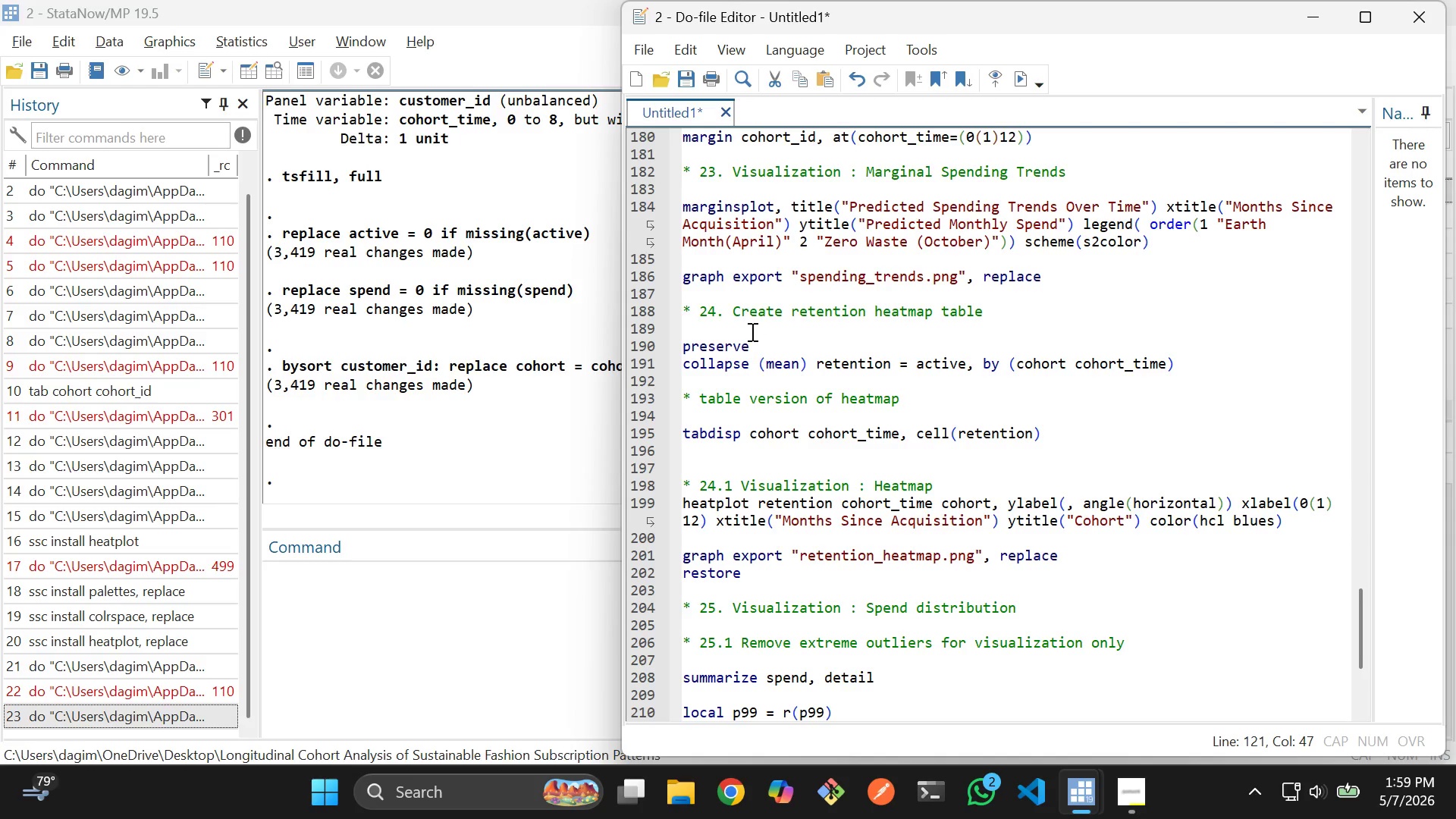 
left_click_drag(start_coordinate=[689, 293], to_coordinate=[833, 578])
 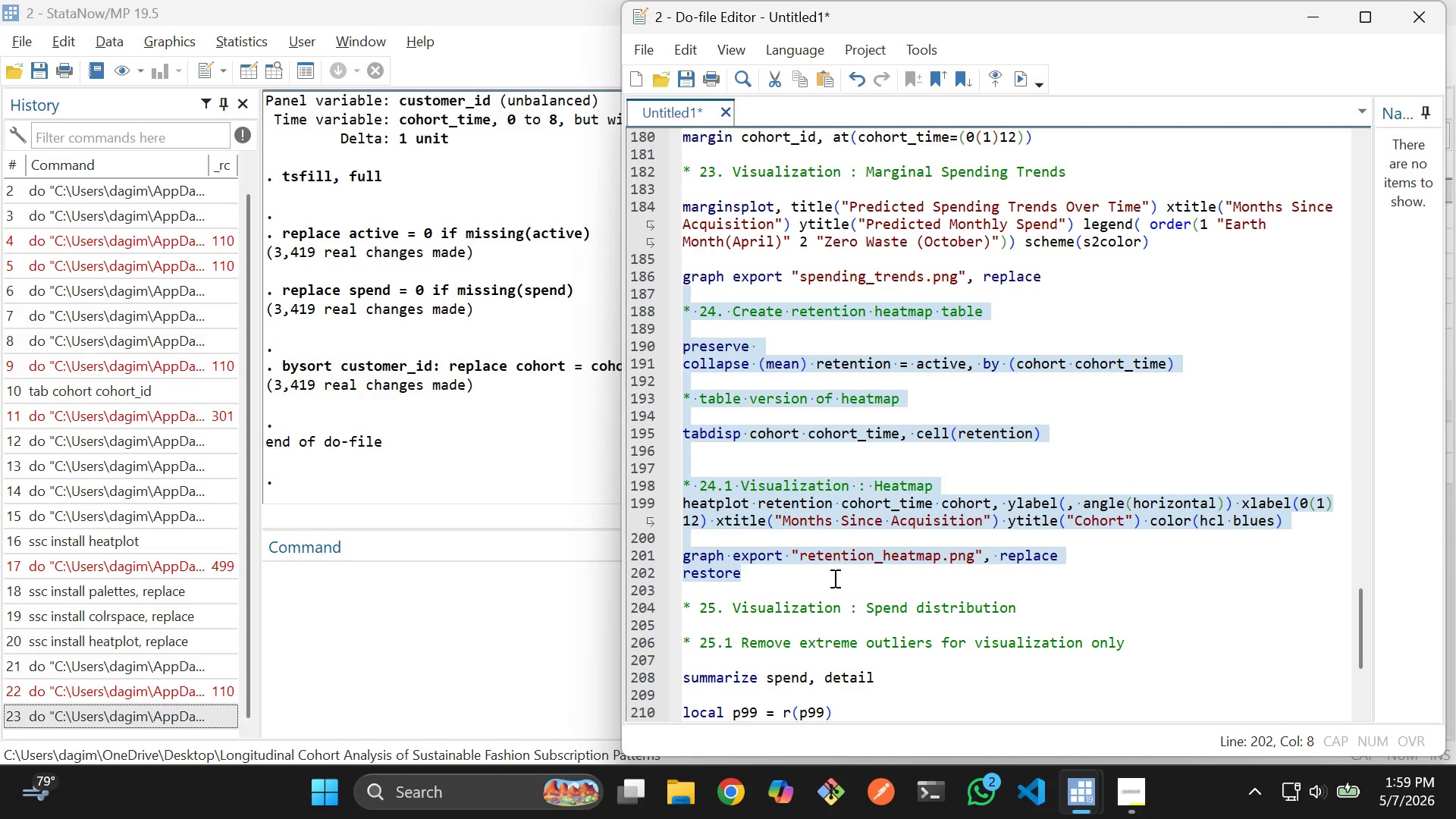 
key(Control+D)
 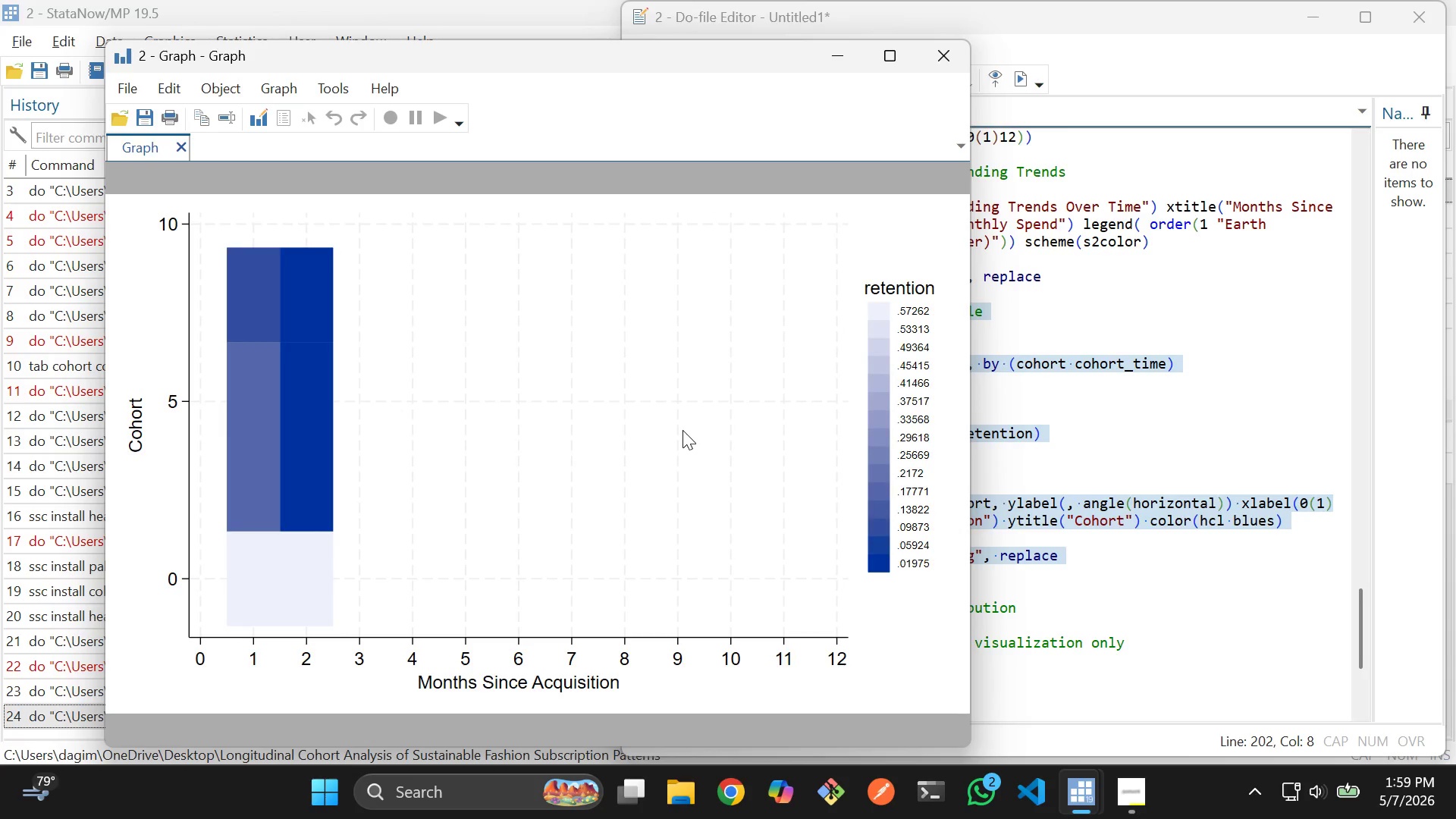 
wait(10.62)
 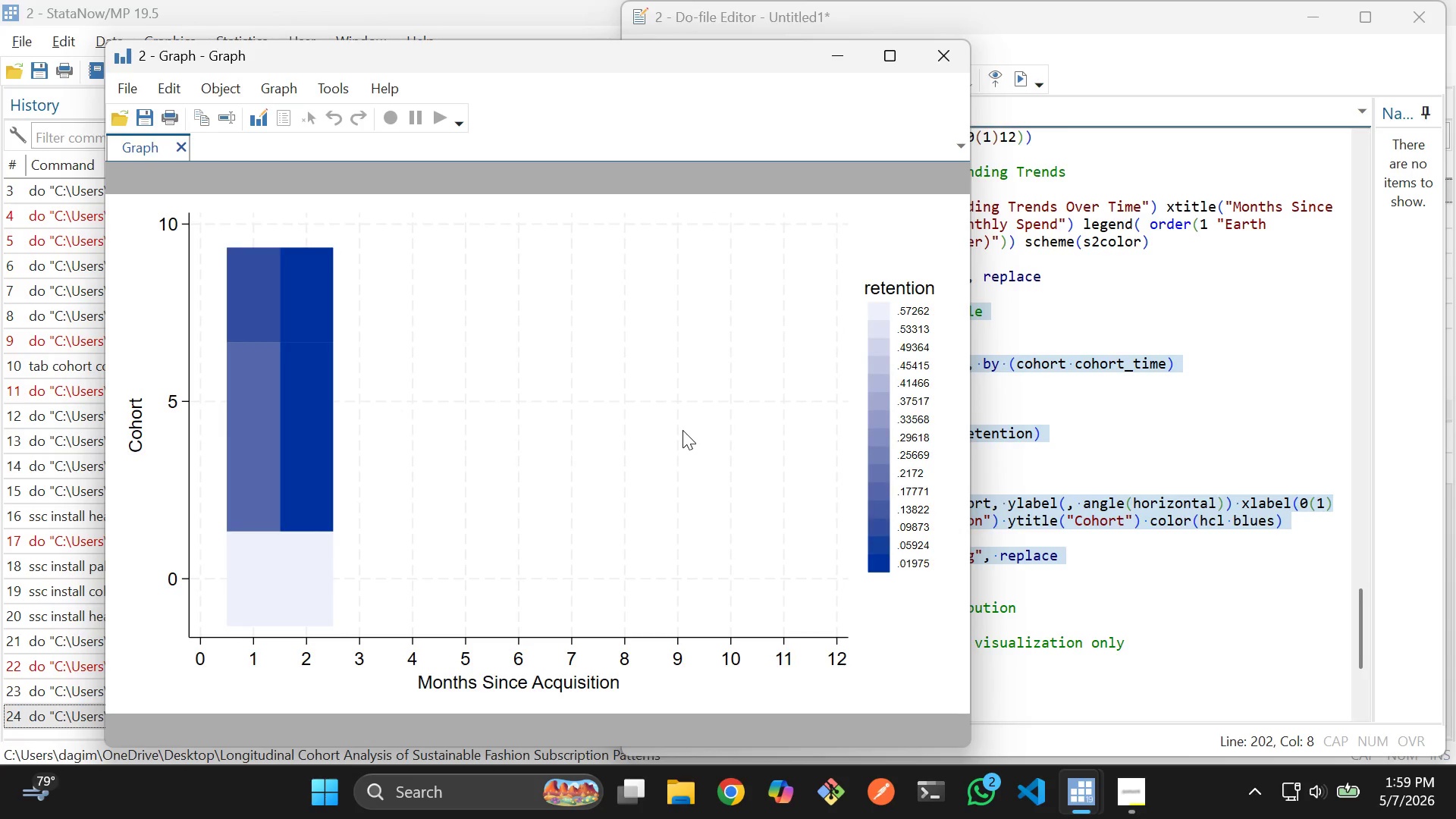 
scroll: coordinate [747, 324], scroll_direction: up, amount: 18.0
 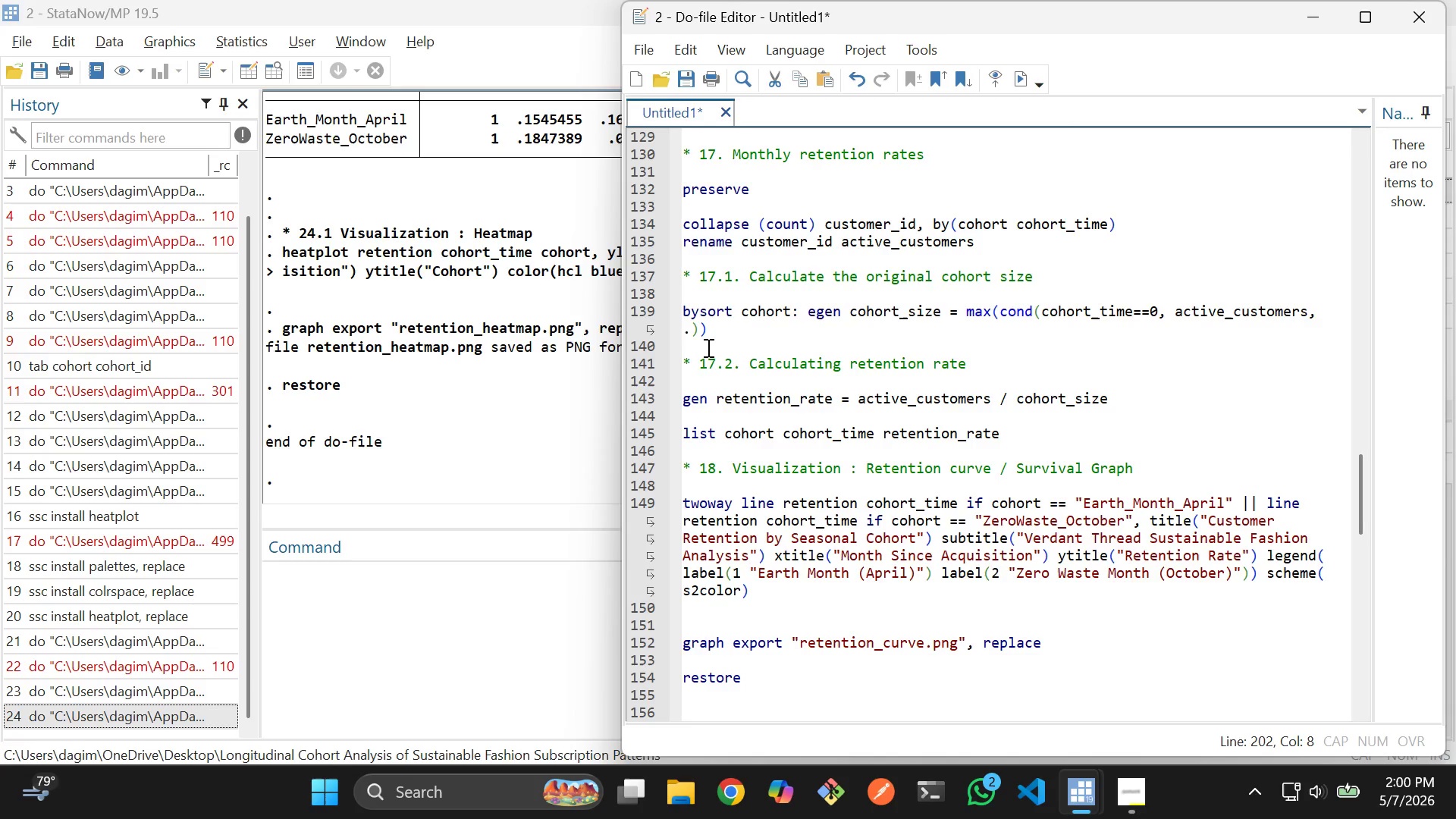 
left_click_drag(start_coordinate=[698, 358], to_coordinate=[777, 596])
 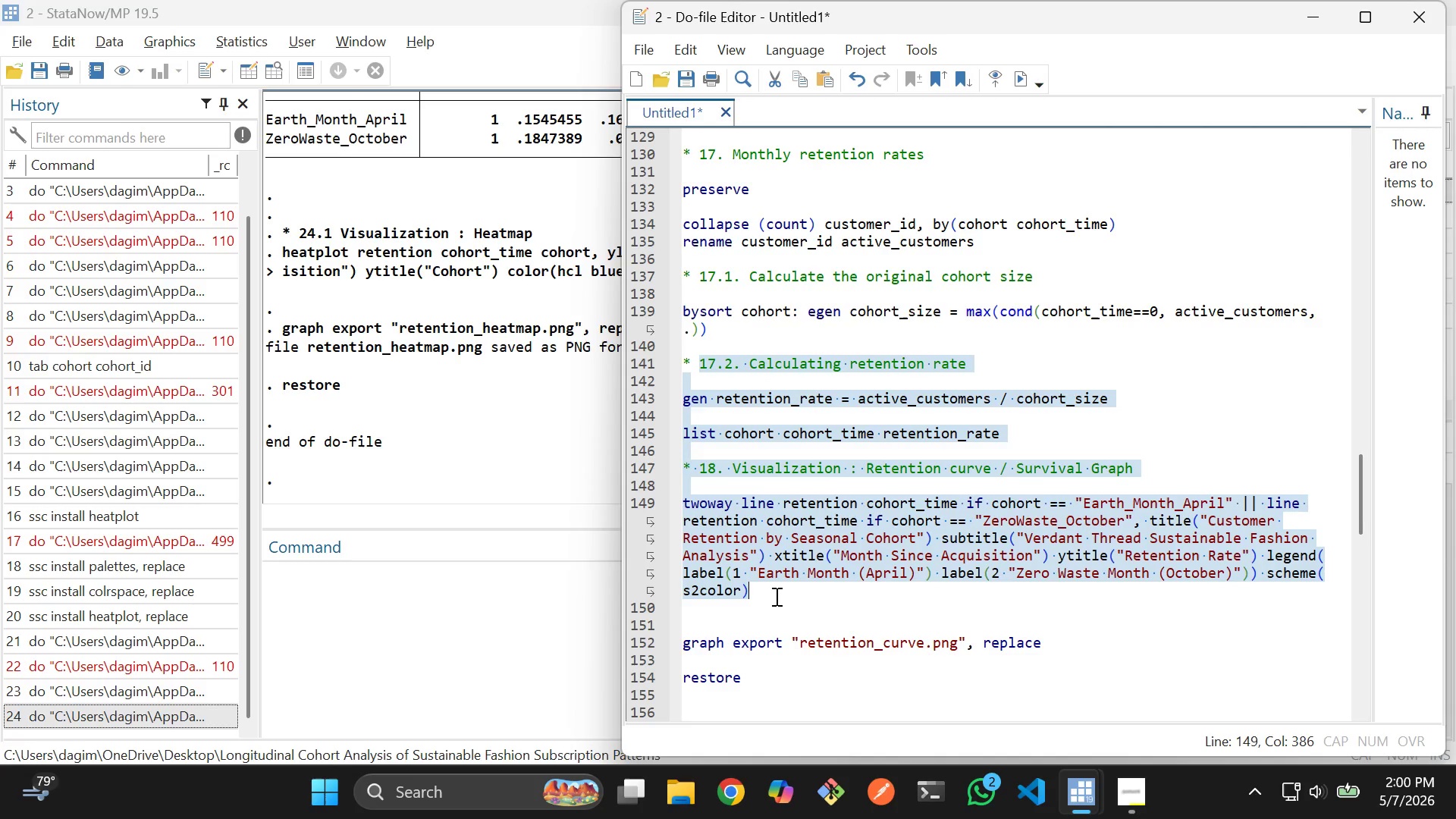 
key(Control+D)
 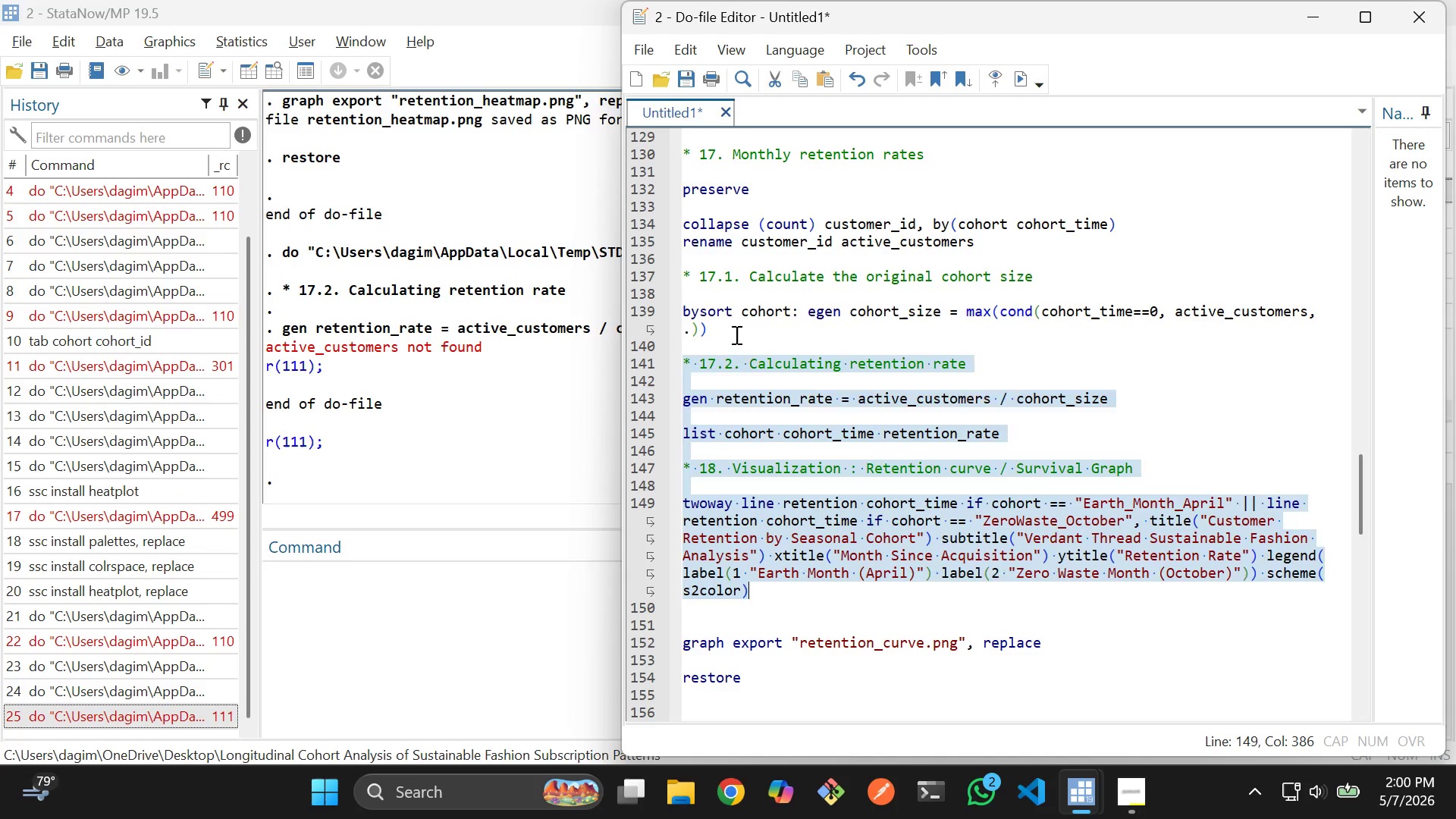 
left_click_drag(start_coordinate=[703, 290], to_coordinate=[841, 591])
 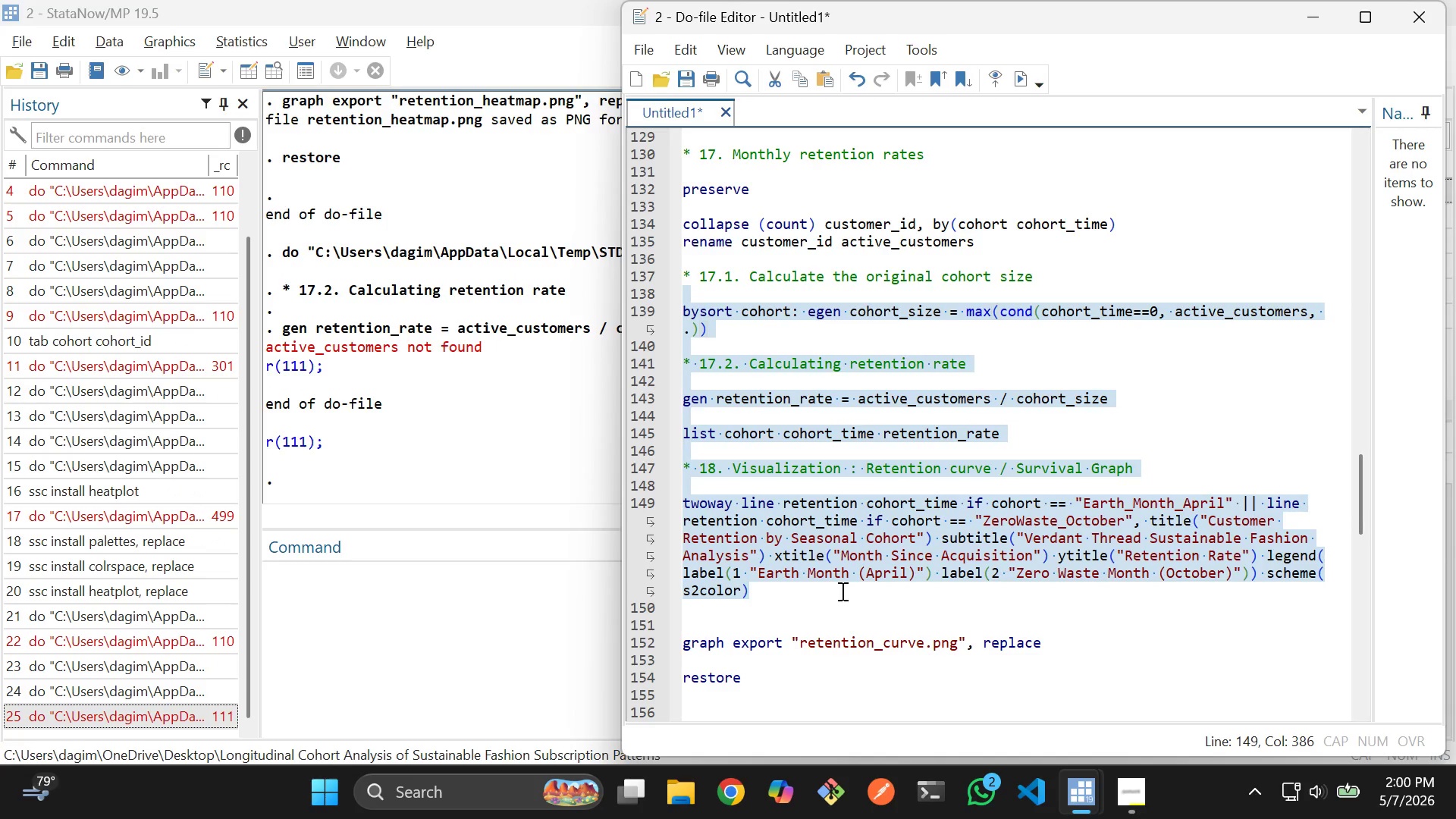 
key(Control+D)
 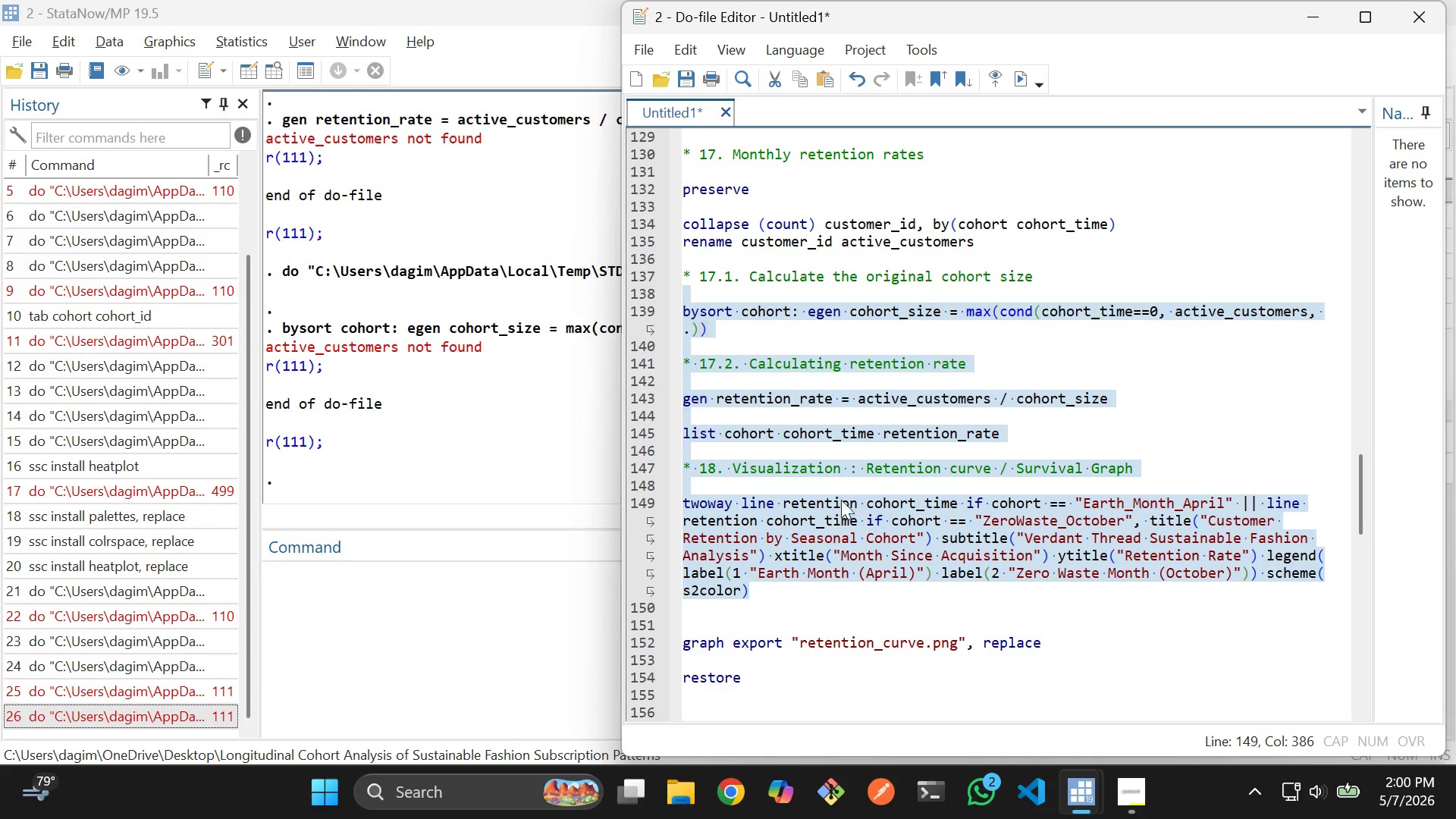 
left_click([875, 413])
 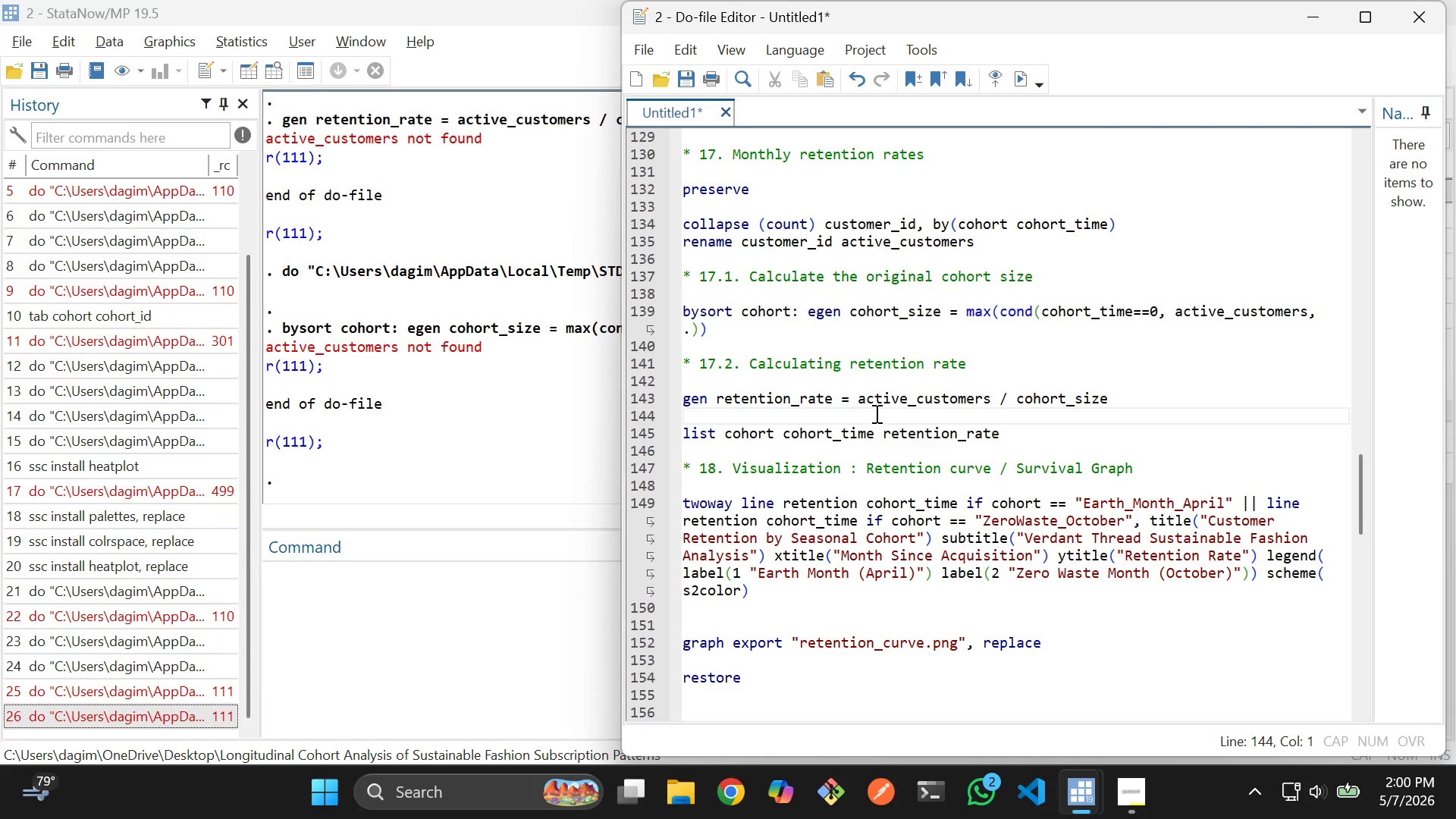 
scroll: coordinate [875, 413], scroll_direction: up, amount: 1.0
 